 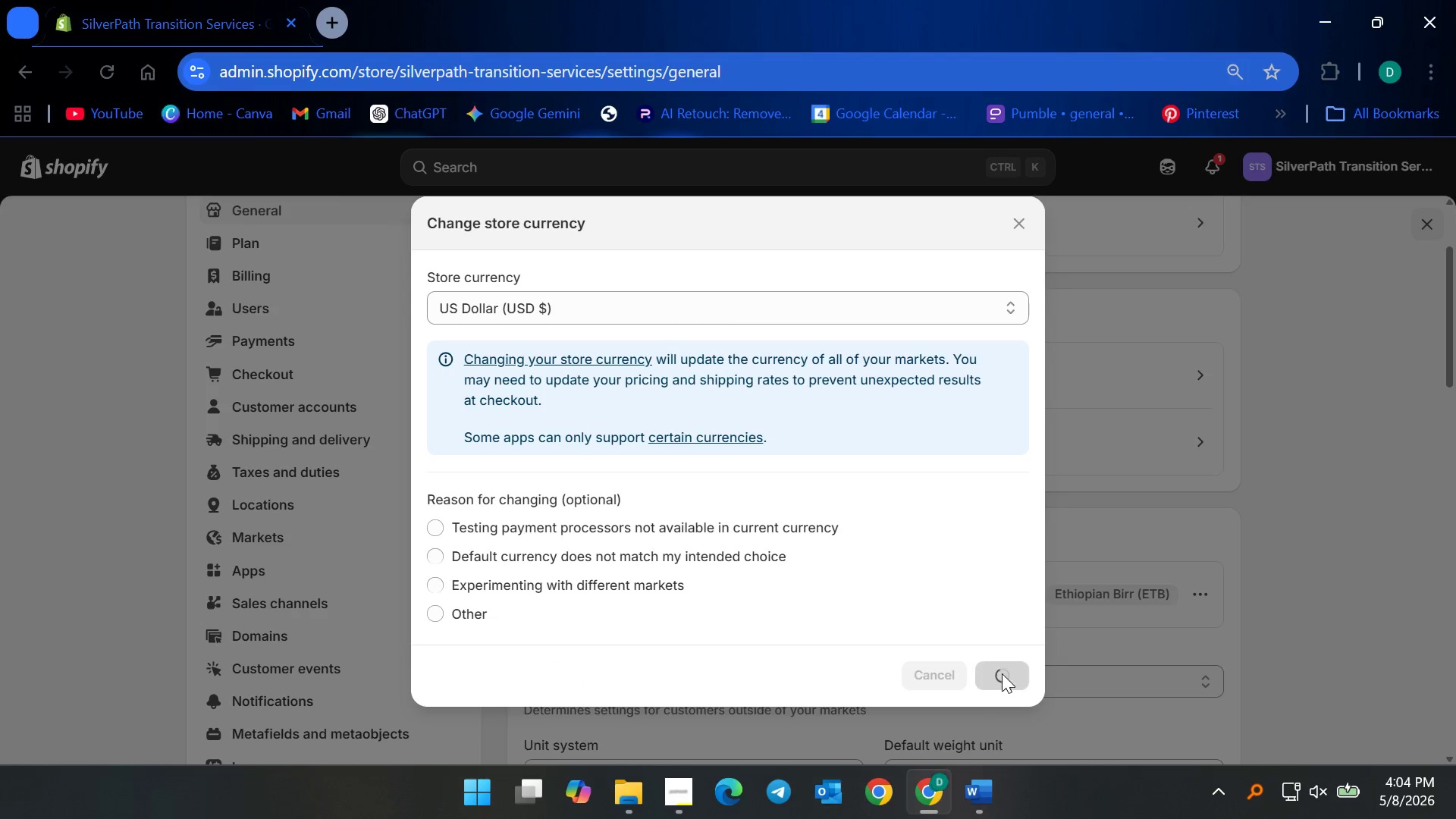 
scroll: coordinate [789, 468], scroll_direction: up, amount: 2.0
 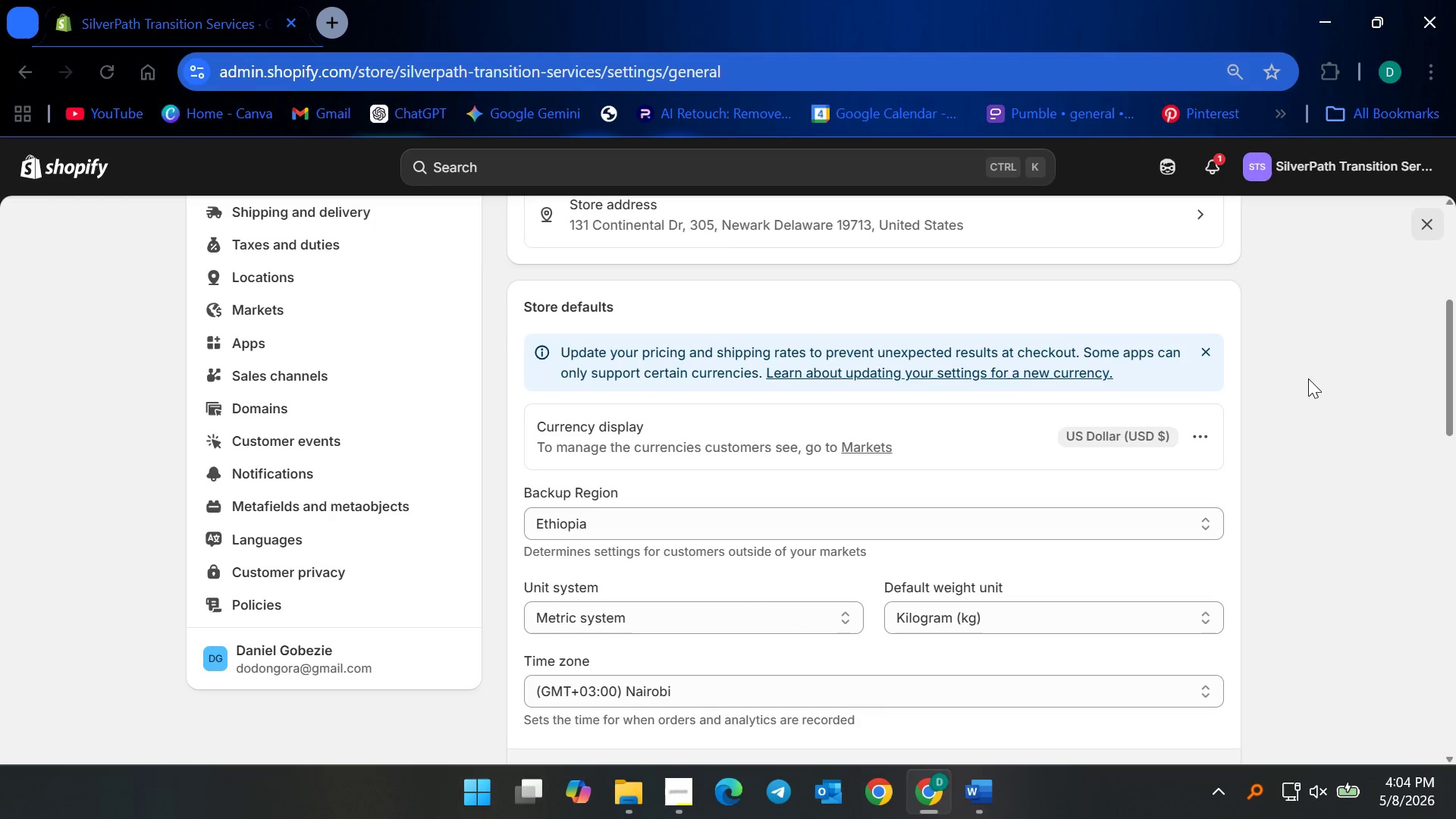 
scroll: coordinate [1297, 424], scroll_direction: down, amount: 4.0
 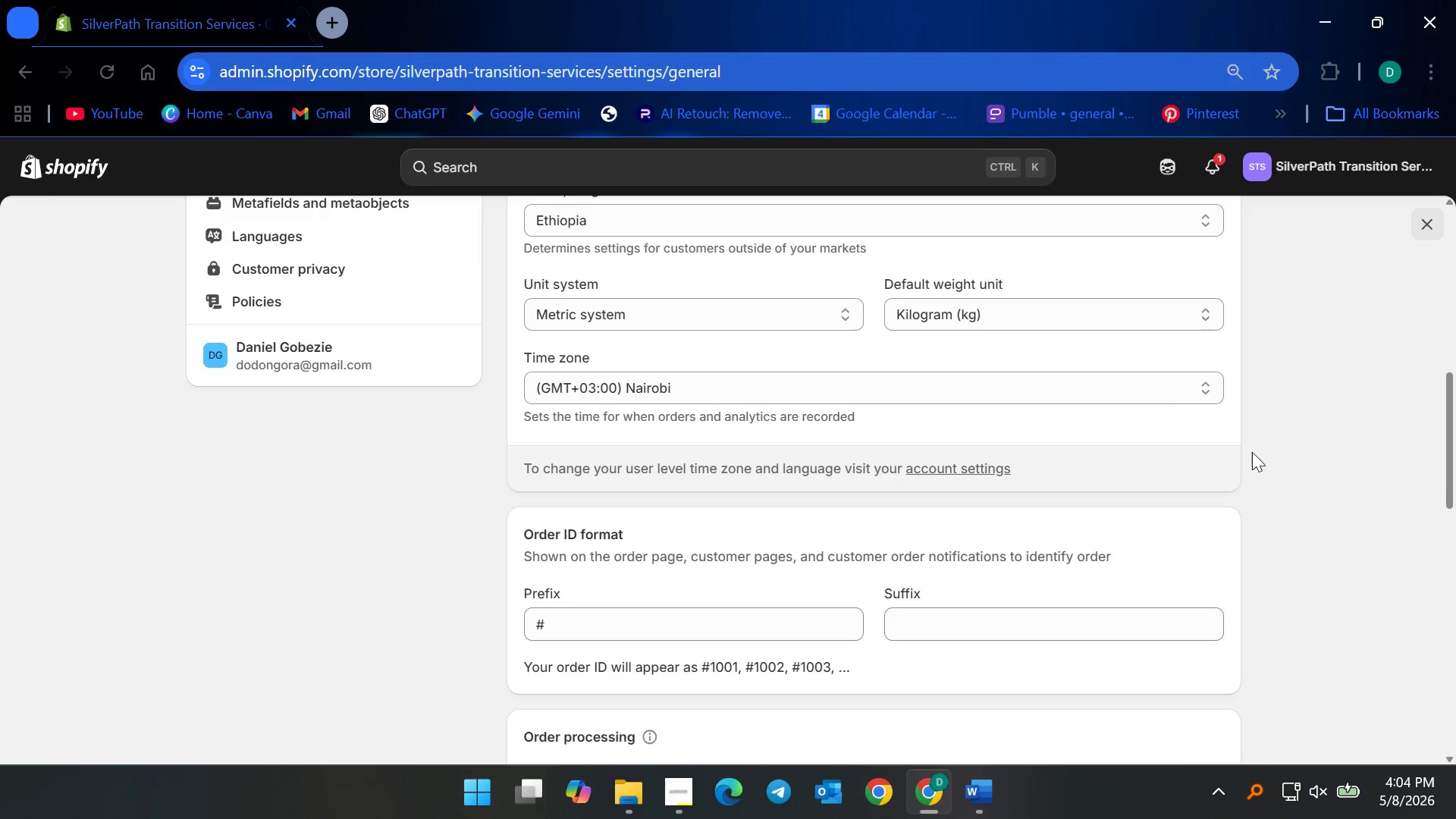 
scroll: coordinate [1250, 452], scroll_direction: up, amount: 1.0
 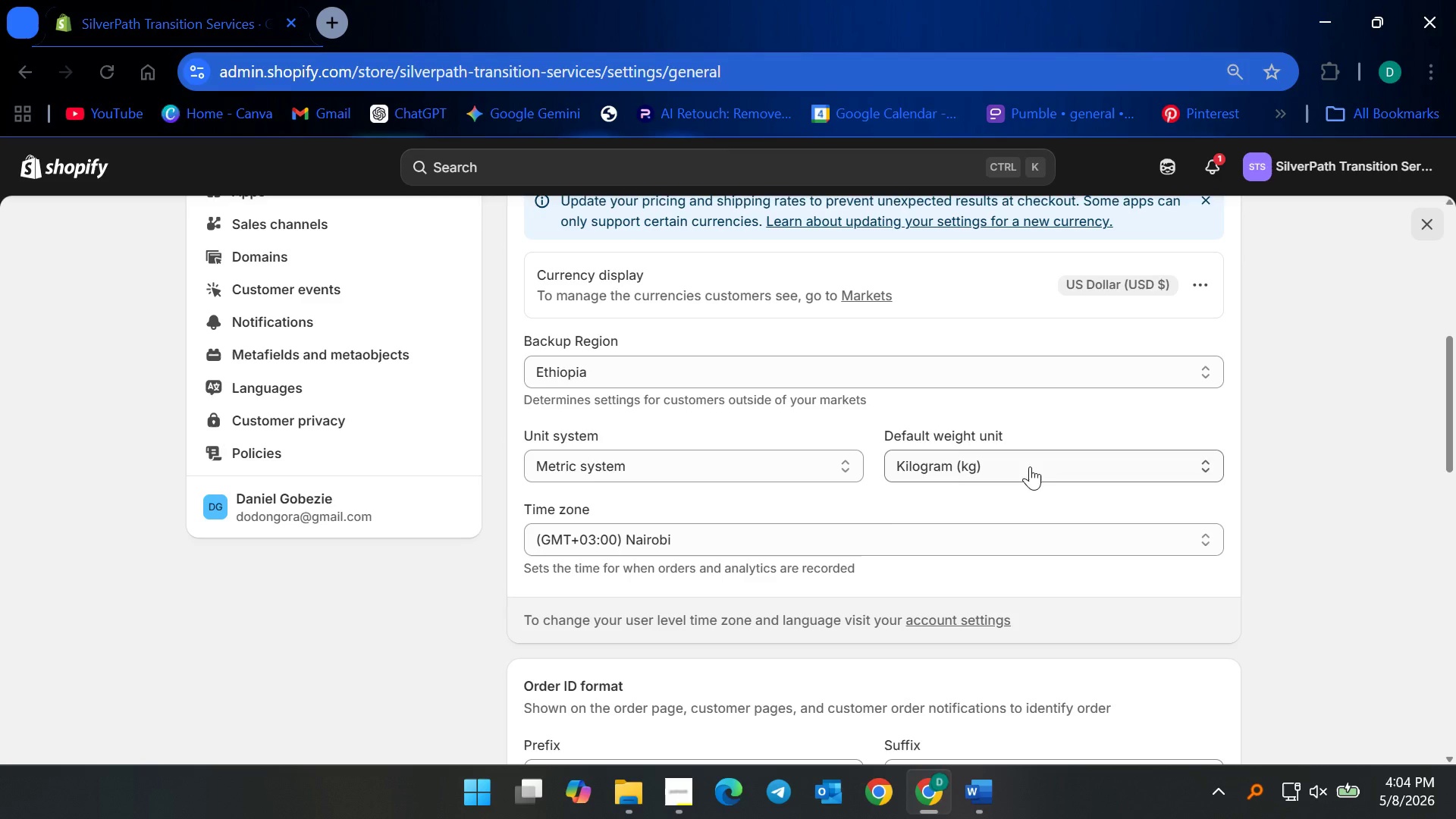 
left_click([1030, 466])
 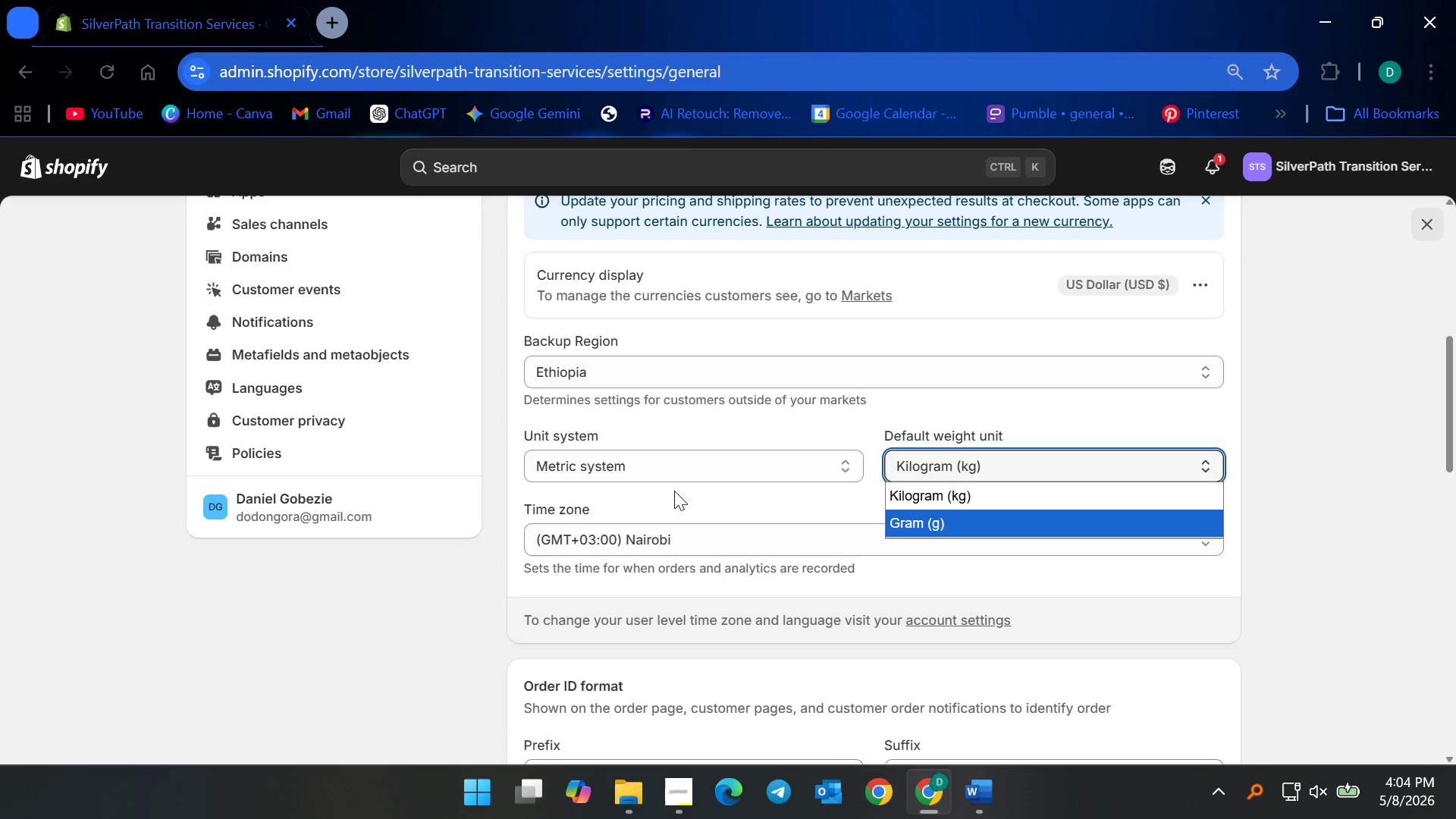 
left_click([672, 466])
 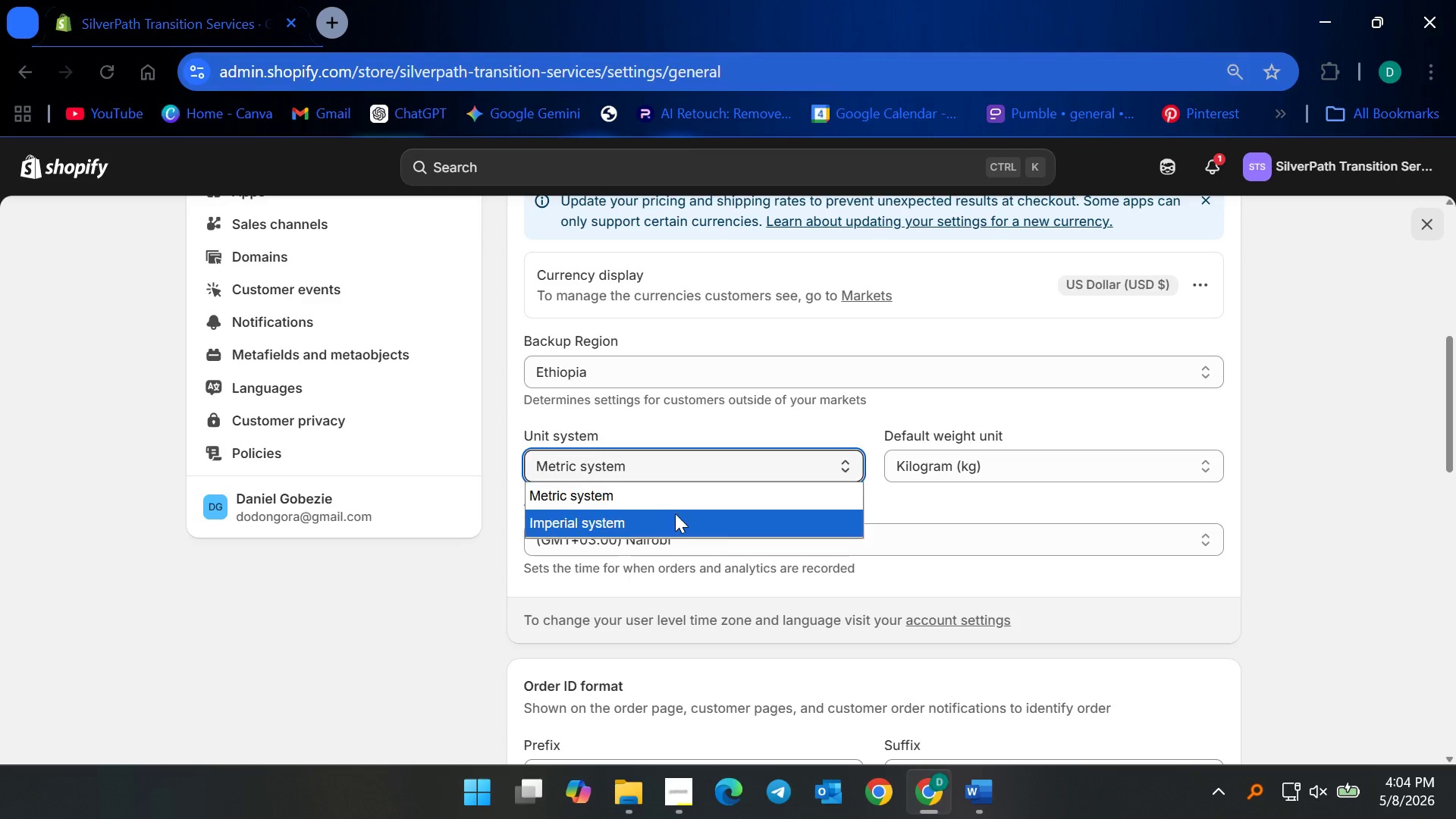 
left_click([675, 514])
 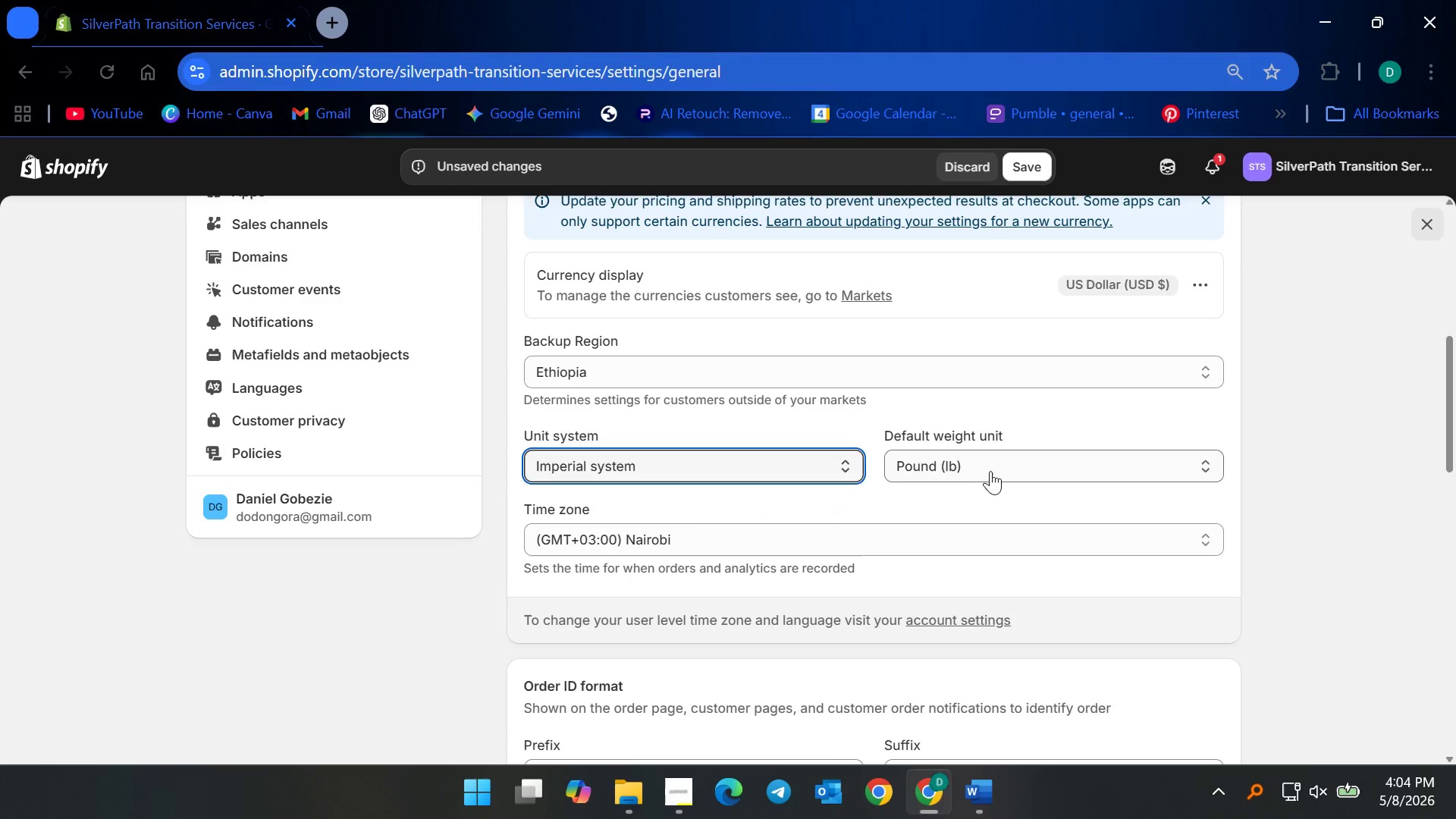 
left_click([993, 465])
 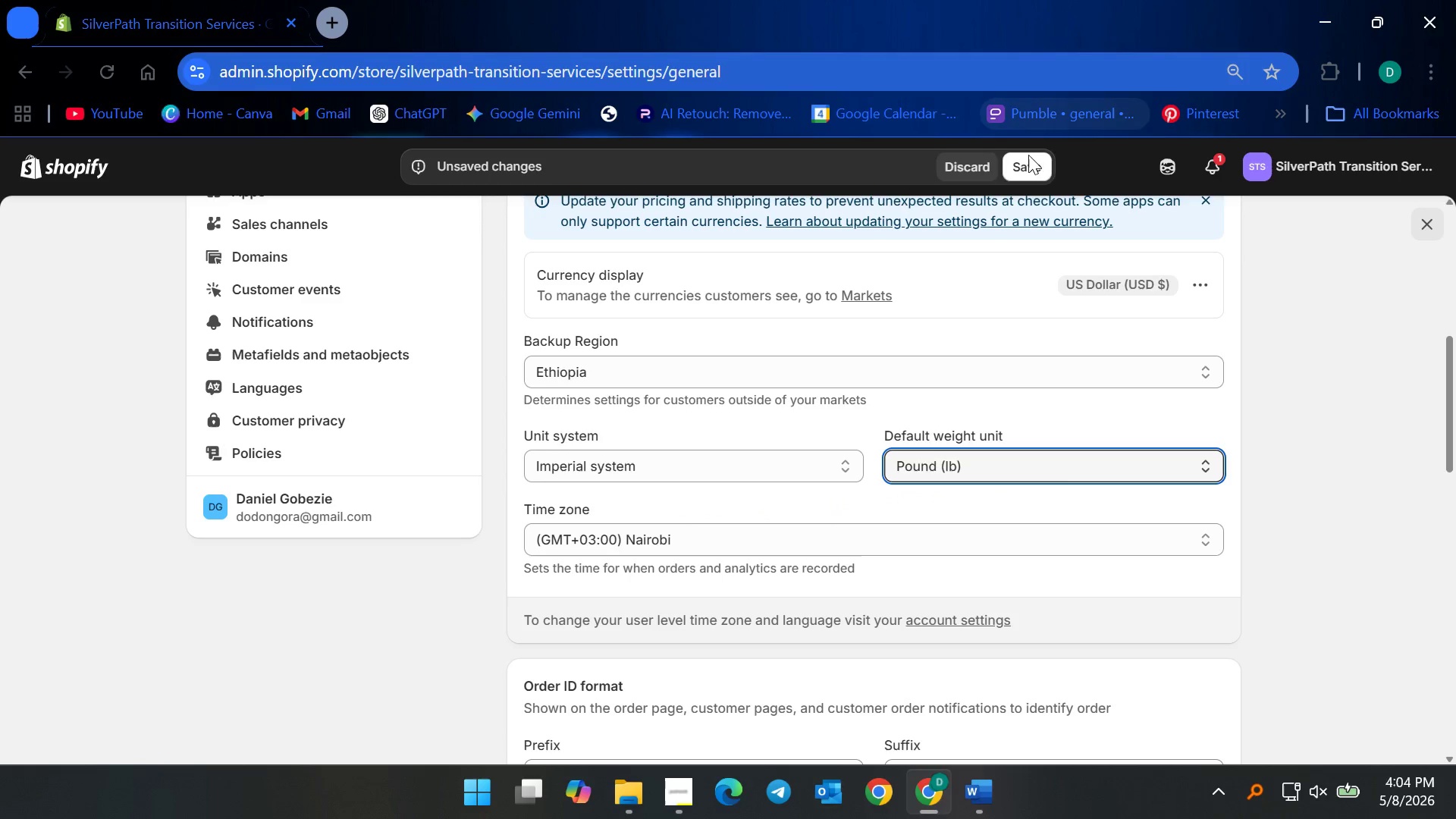 
double_click([1022, 169])
 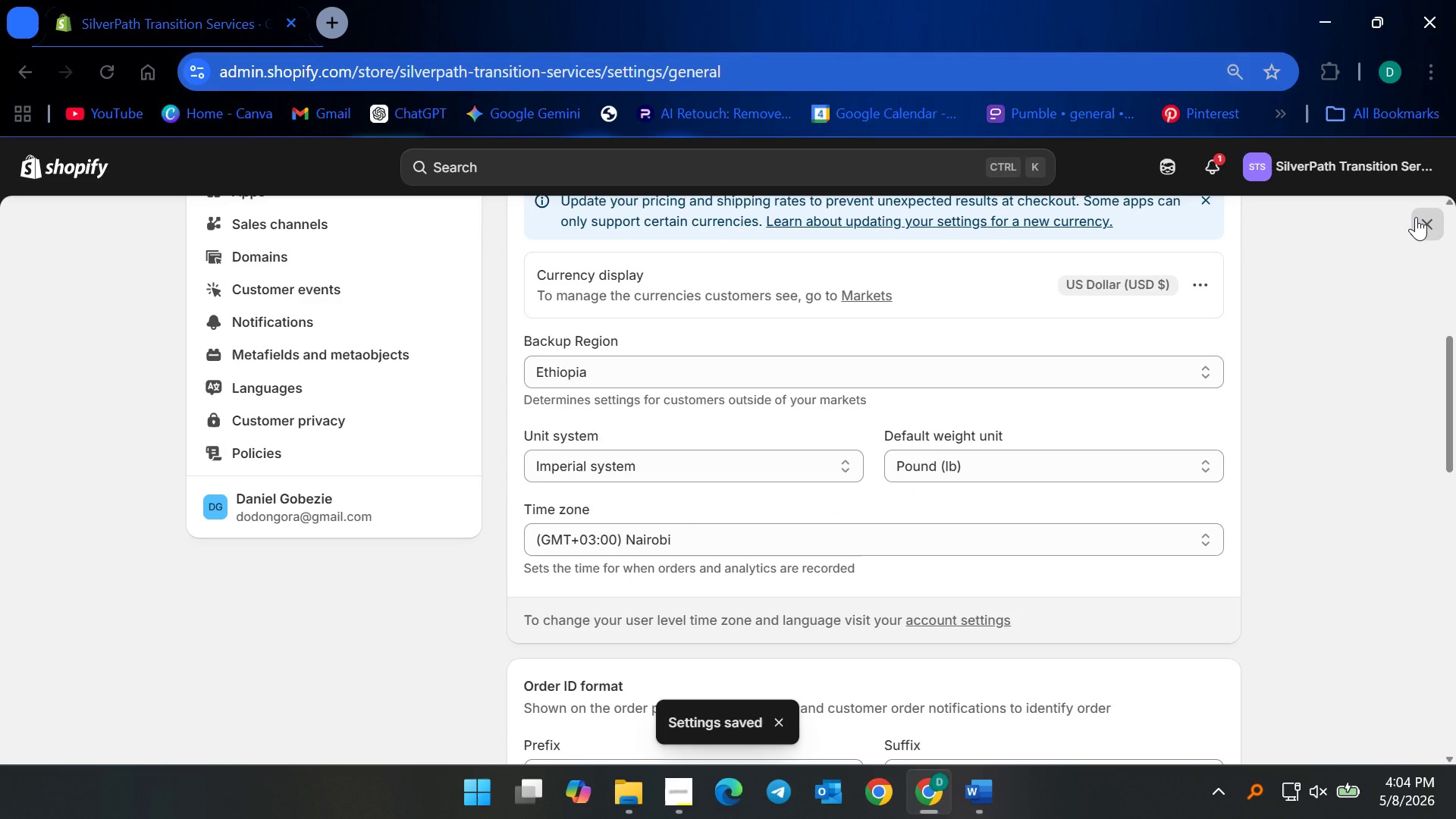 
wait(5.56)
 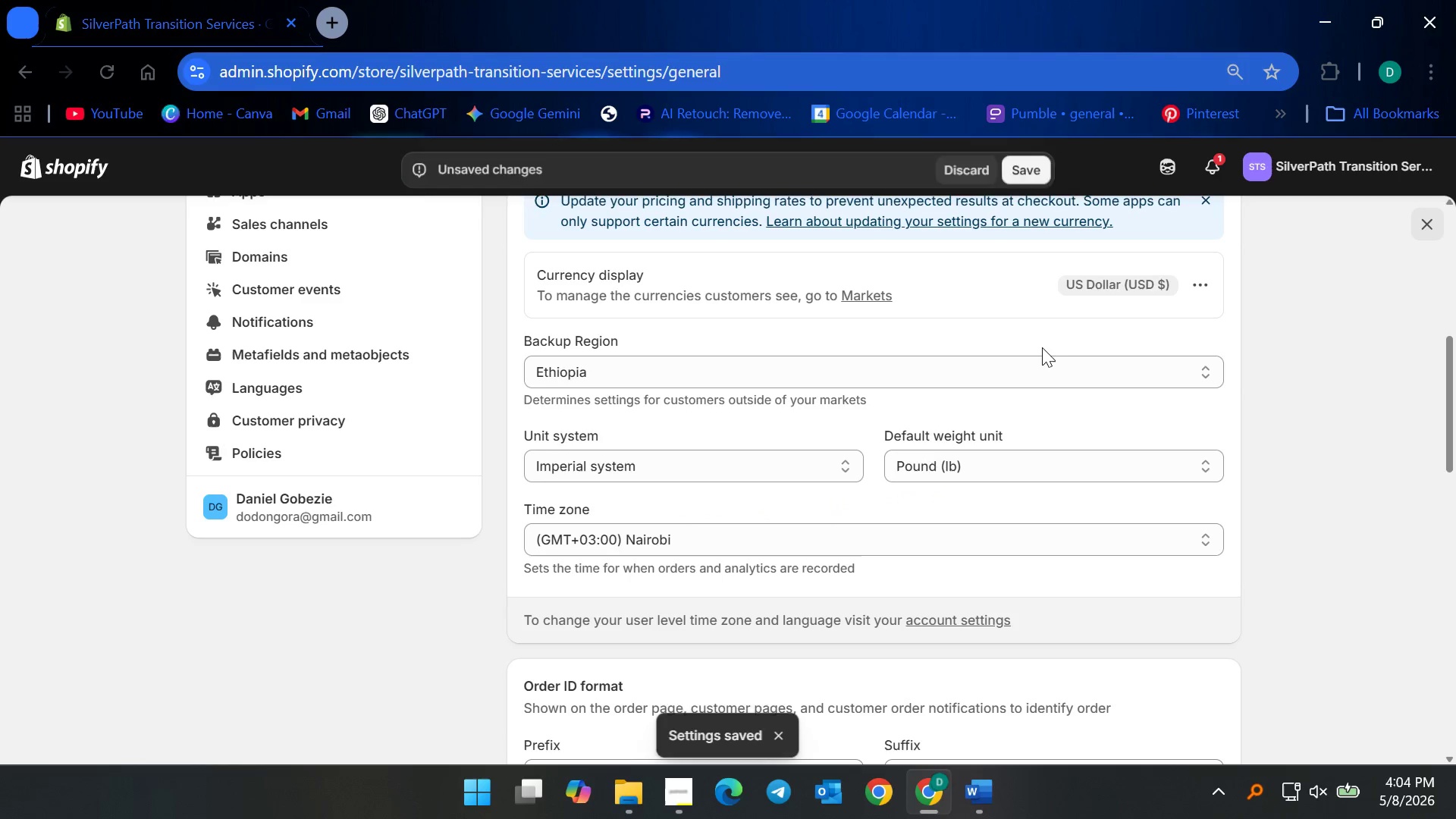 
left_click([1416, 217])
 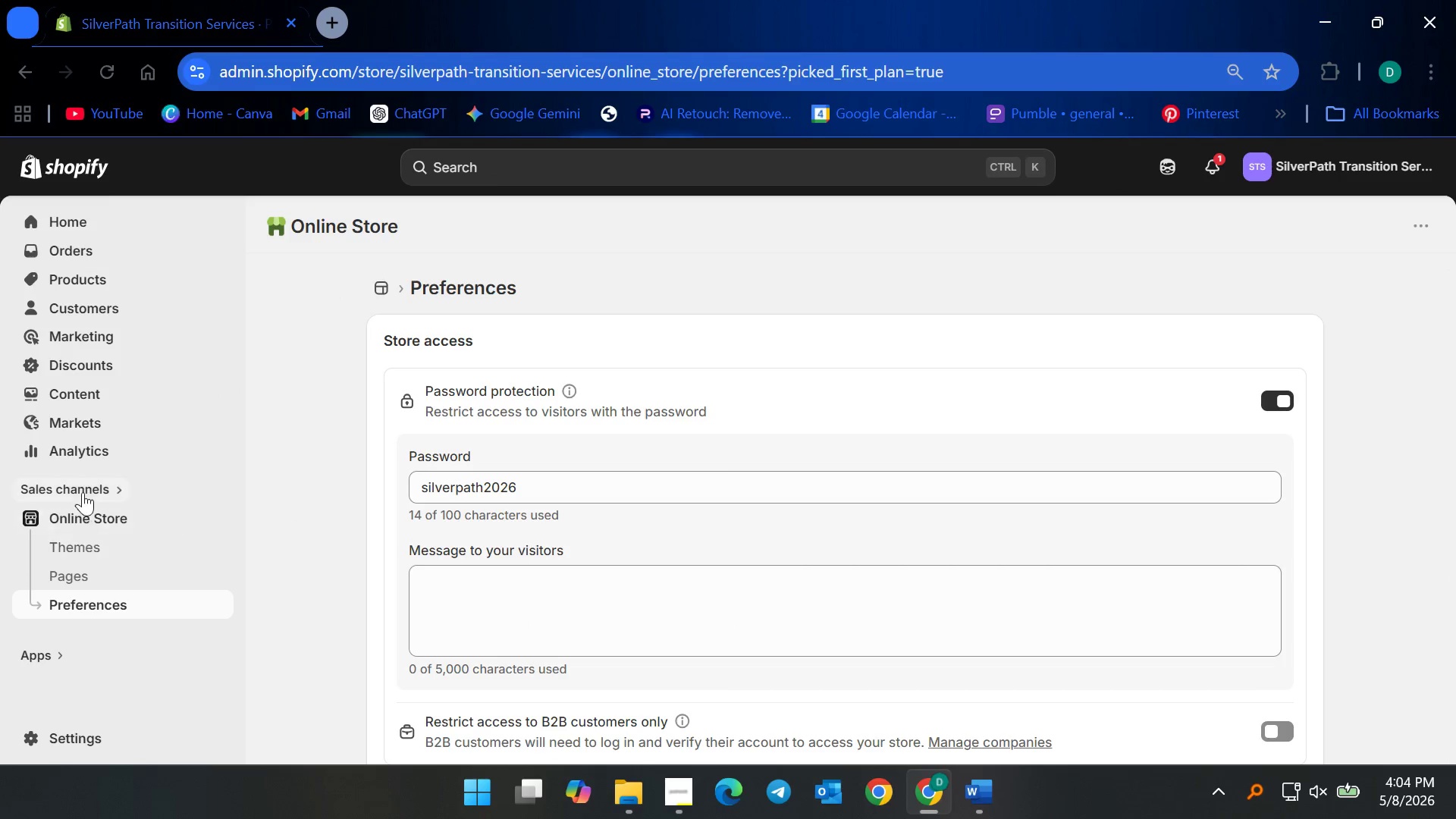 
wait(6.08)
 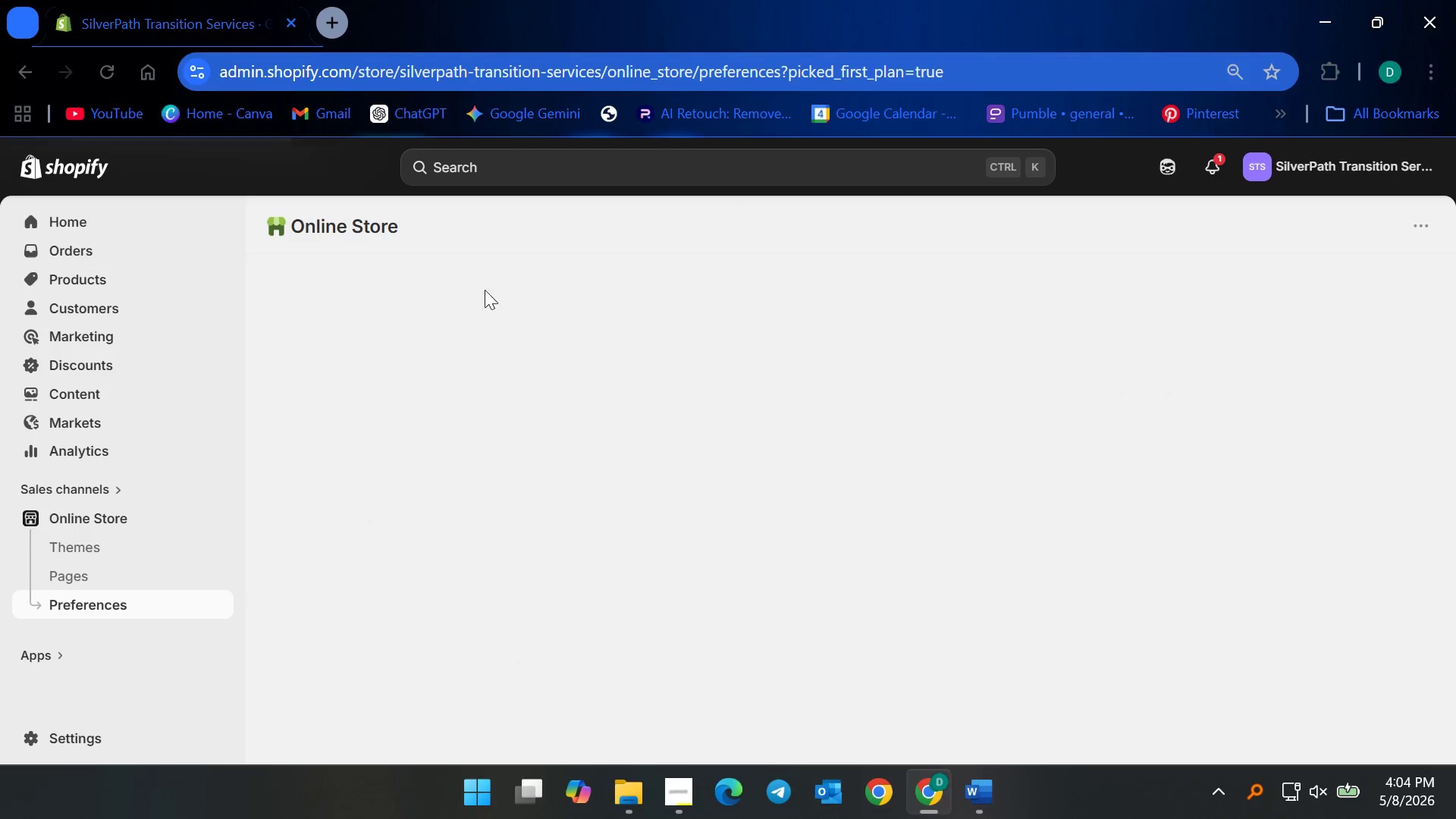 
left_click([90, 403])
 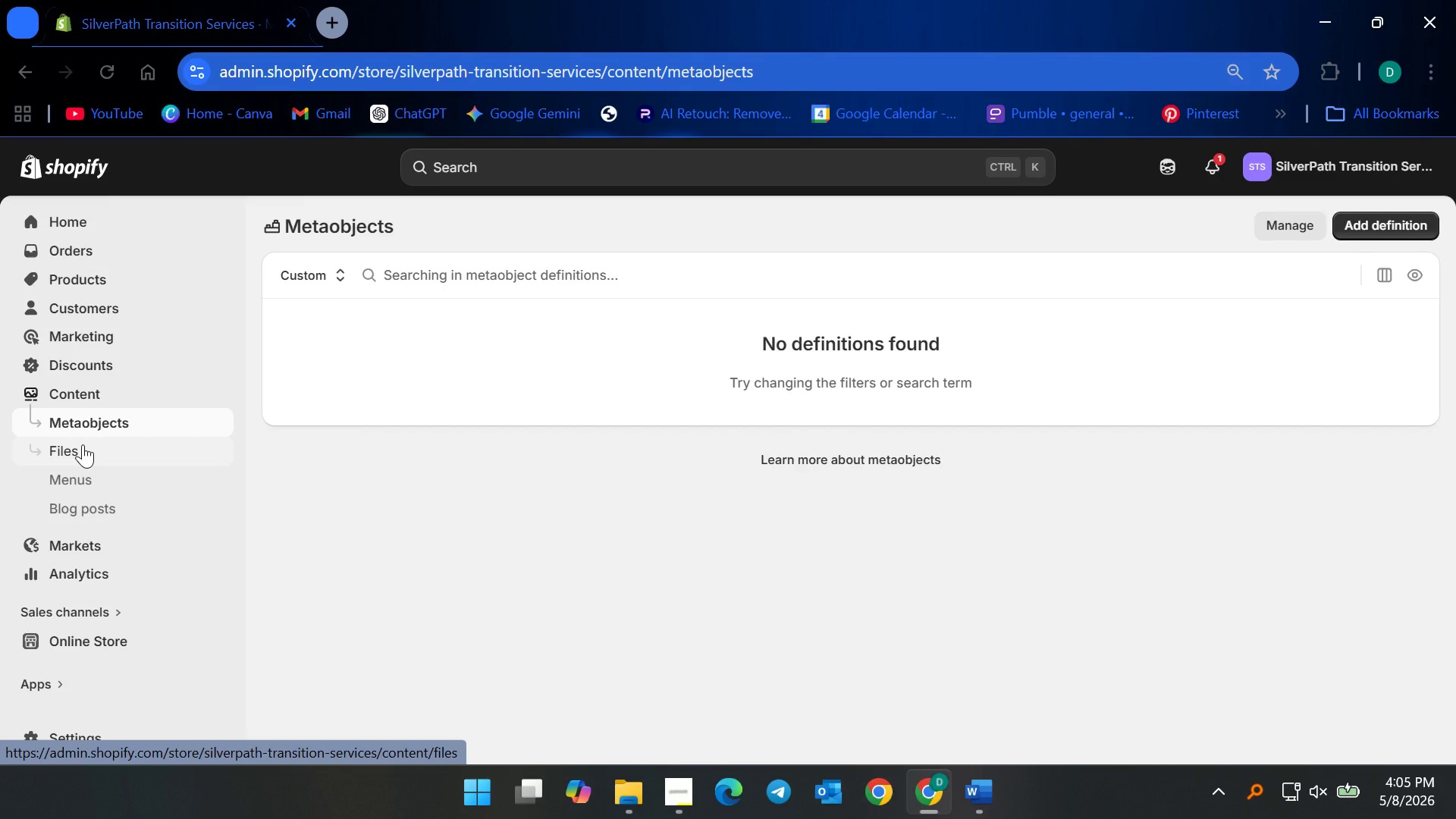 
left_click([83, 444])
 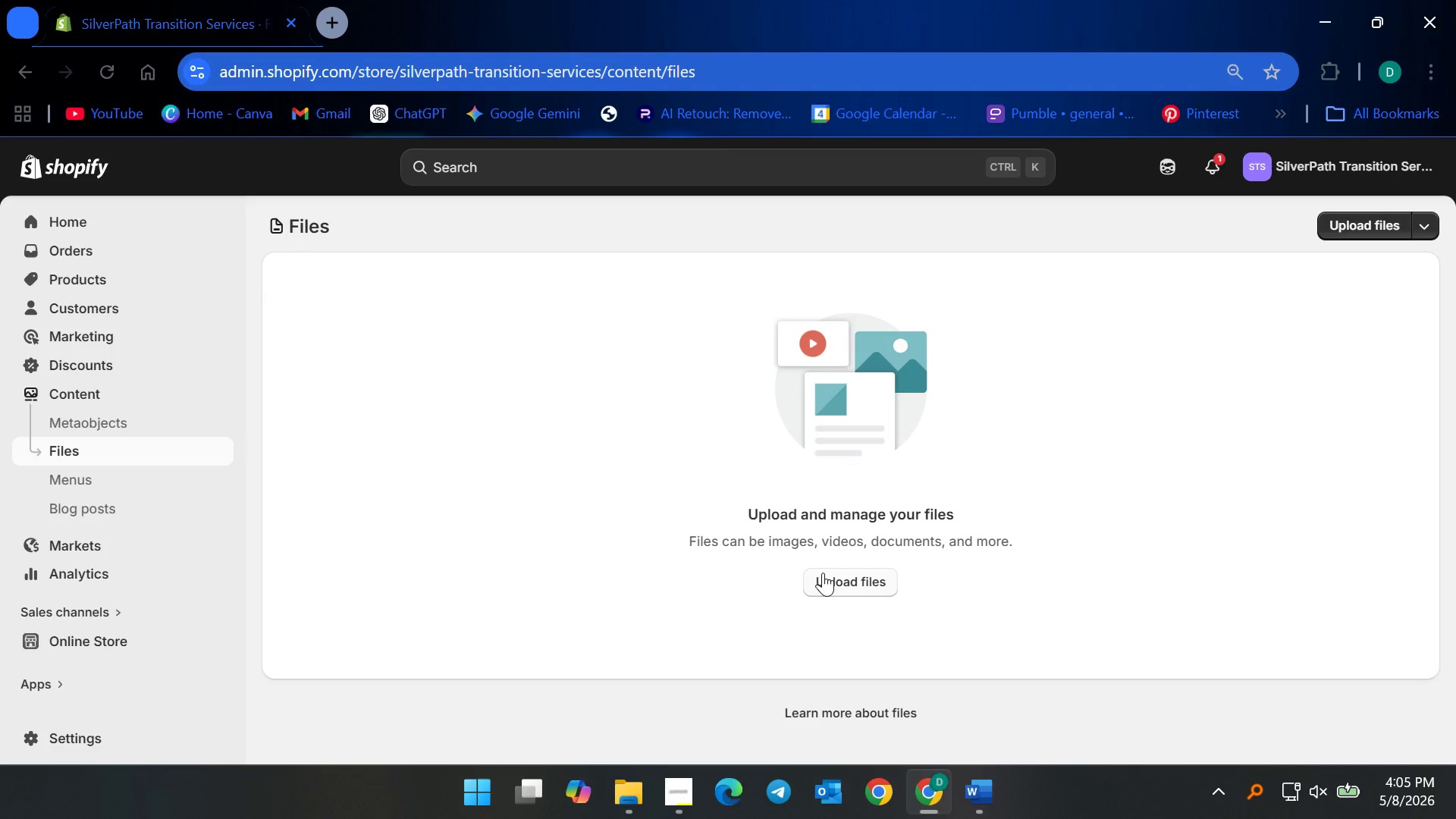 
left_click([846, 580])
 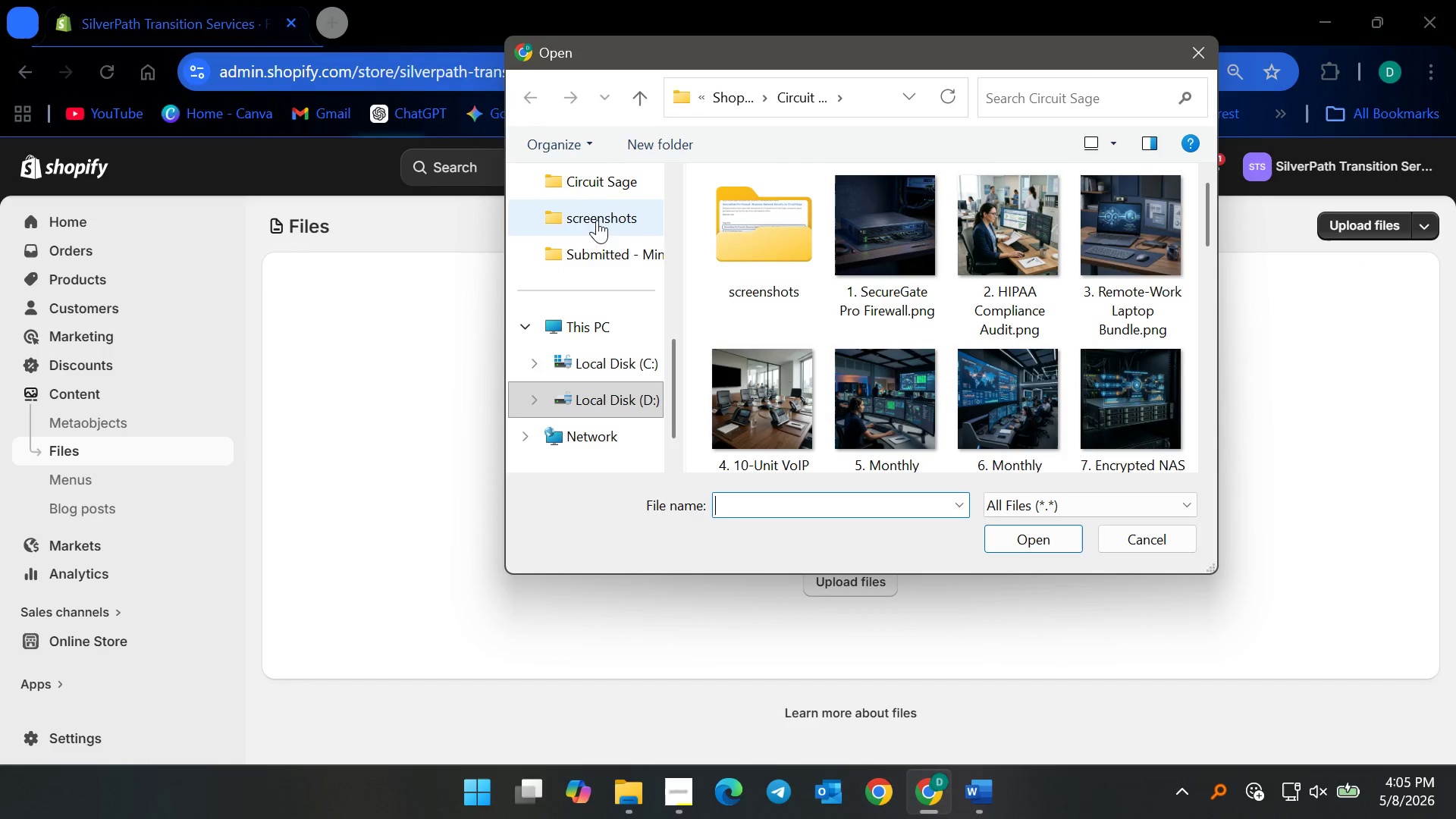 
left_click([604, 187])
 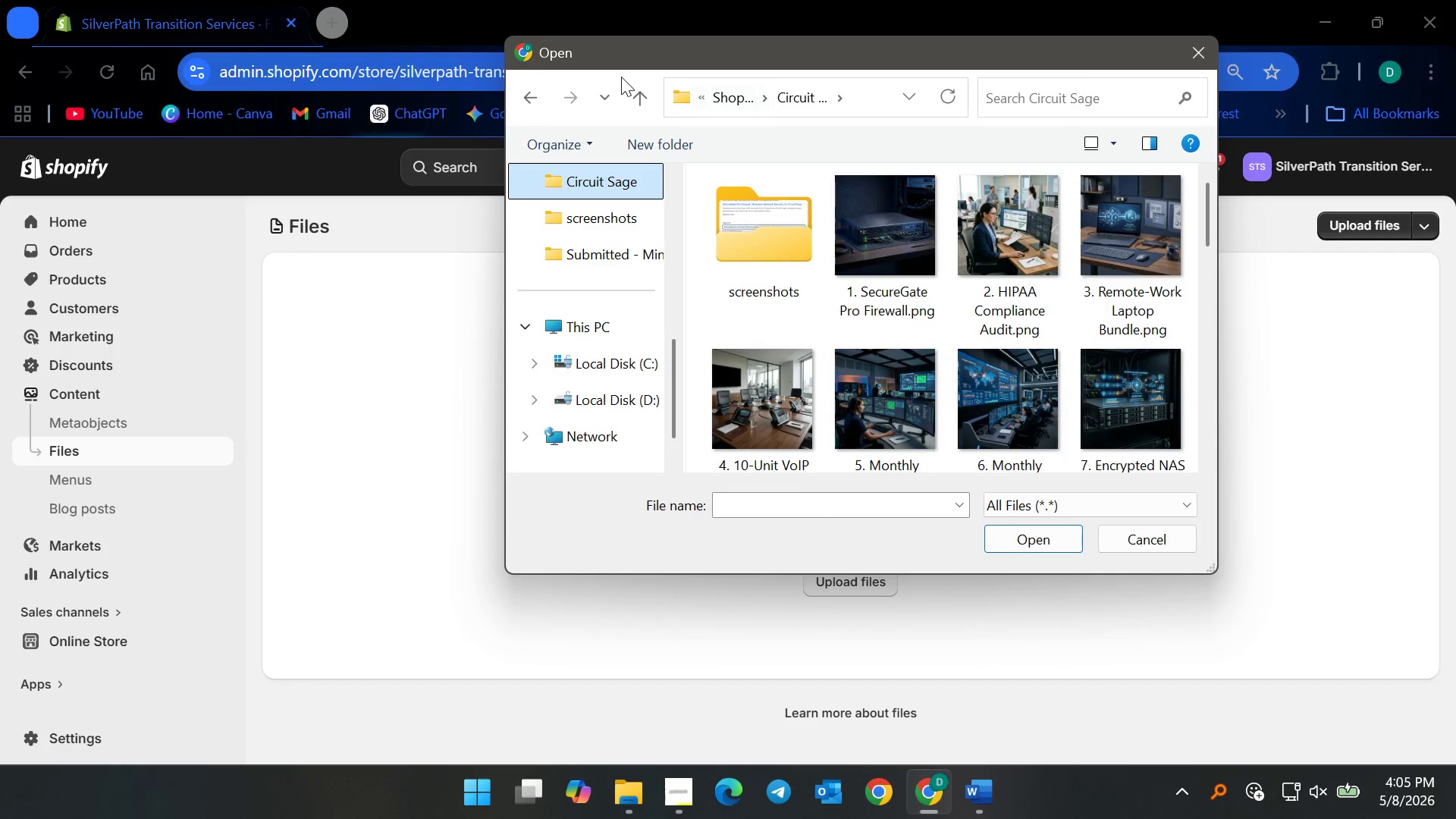 
left_click([628, 92])
 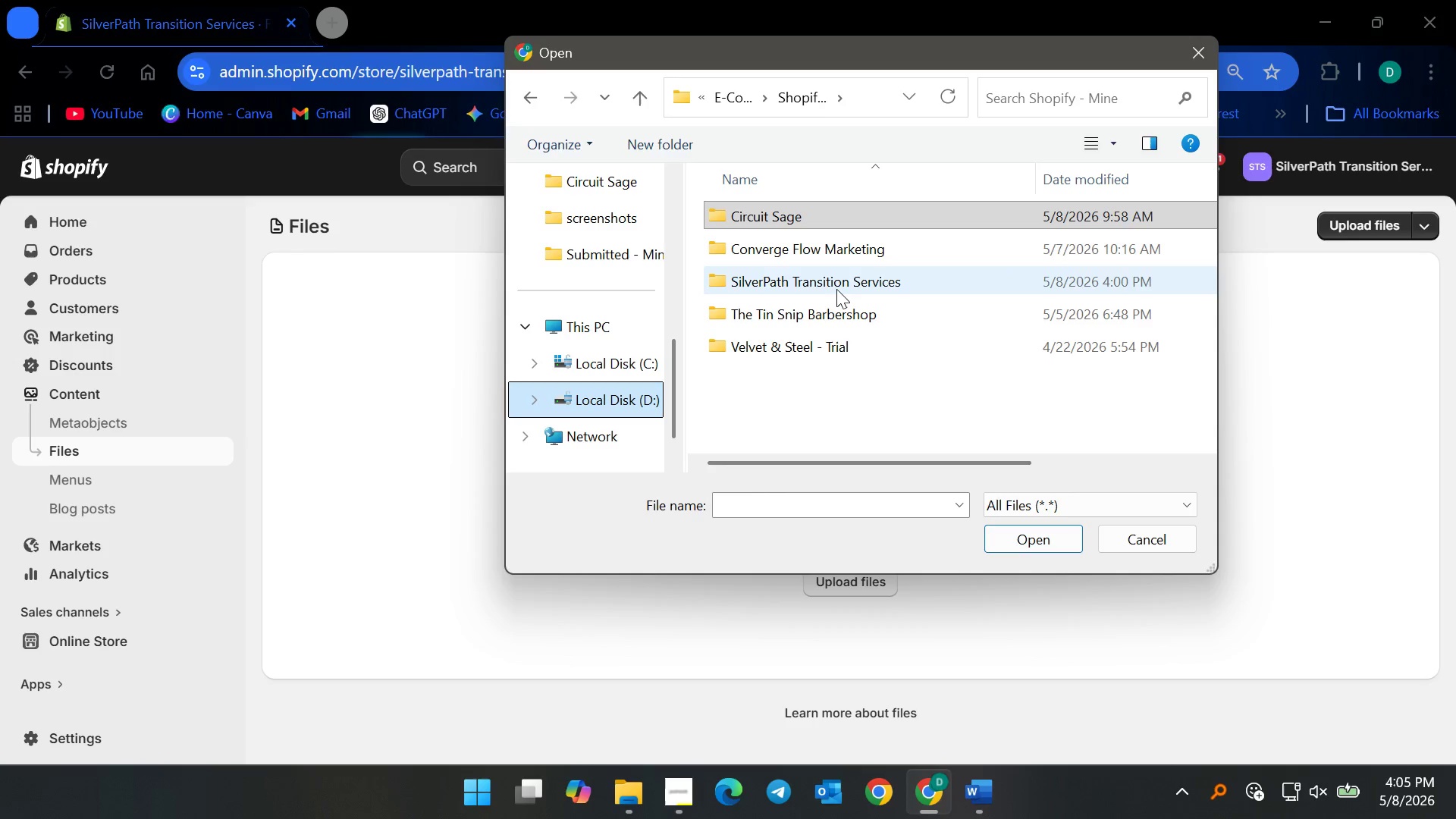 
double_click([836, 289])
 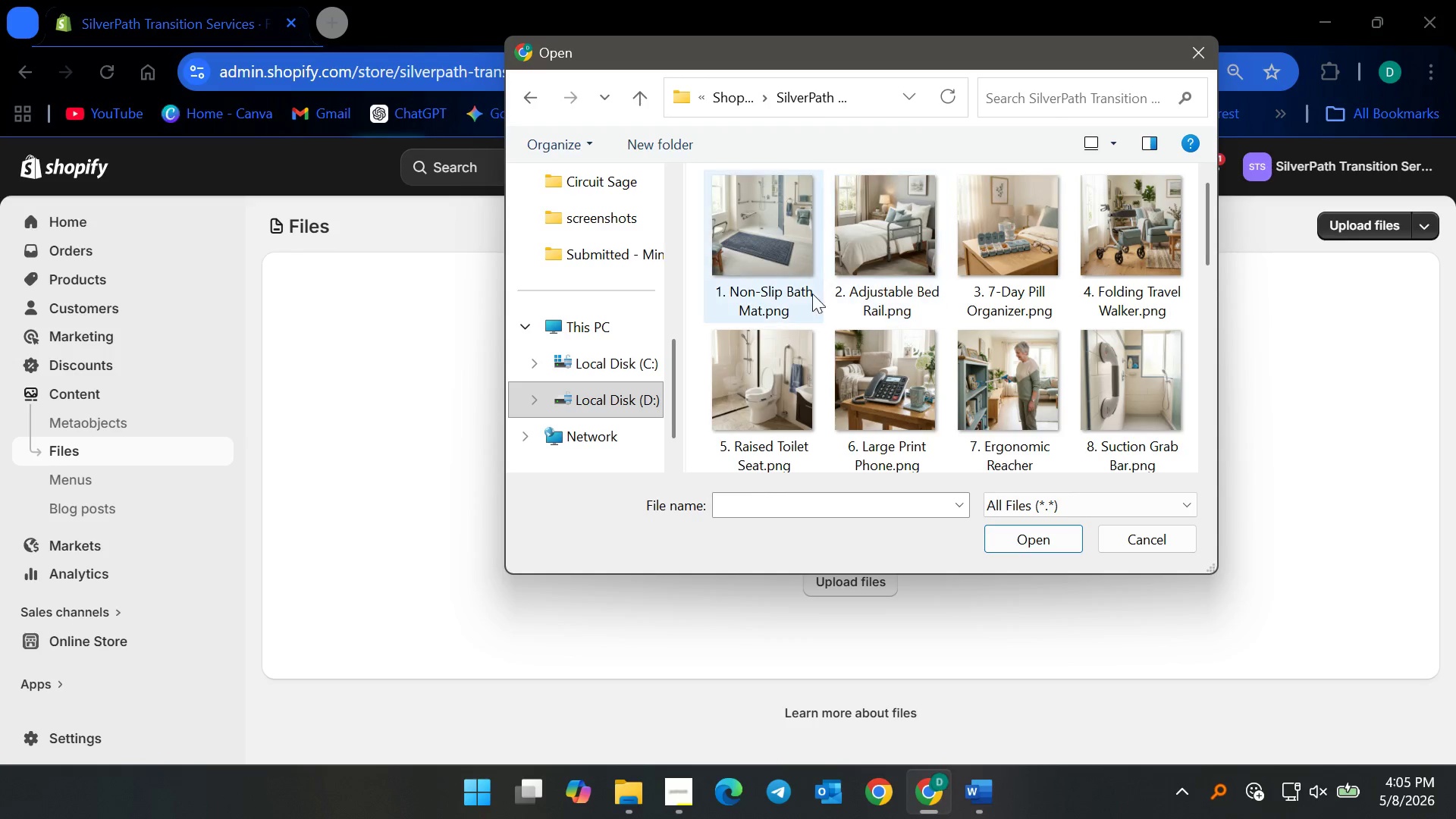 
left_click([768, 268])
 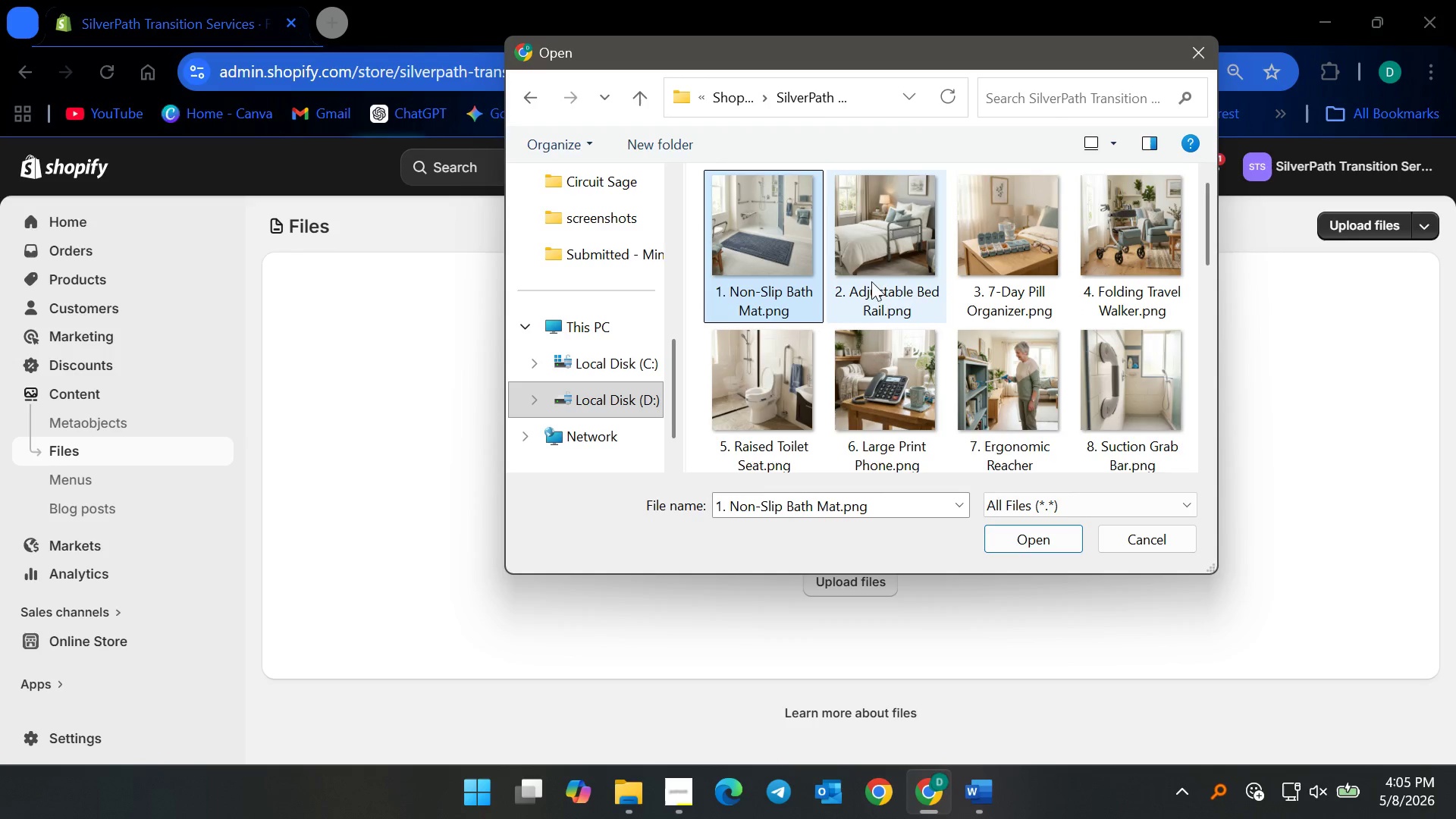 
scroll: coordinate [843, 340], scroll_direction: down, amount: 11.0
 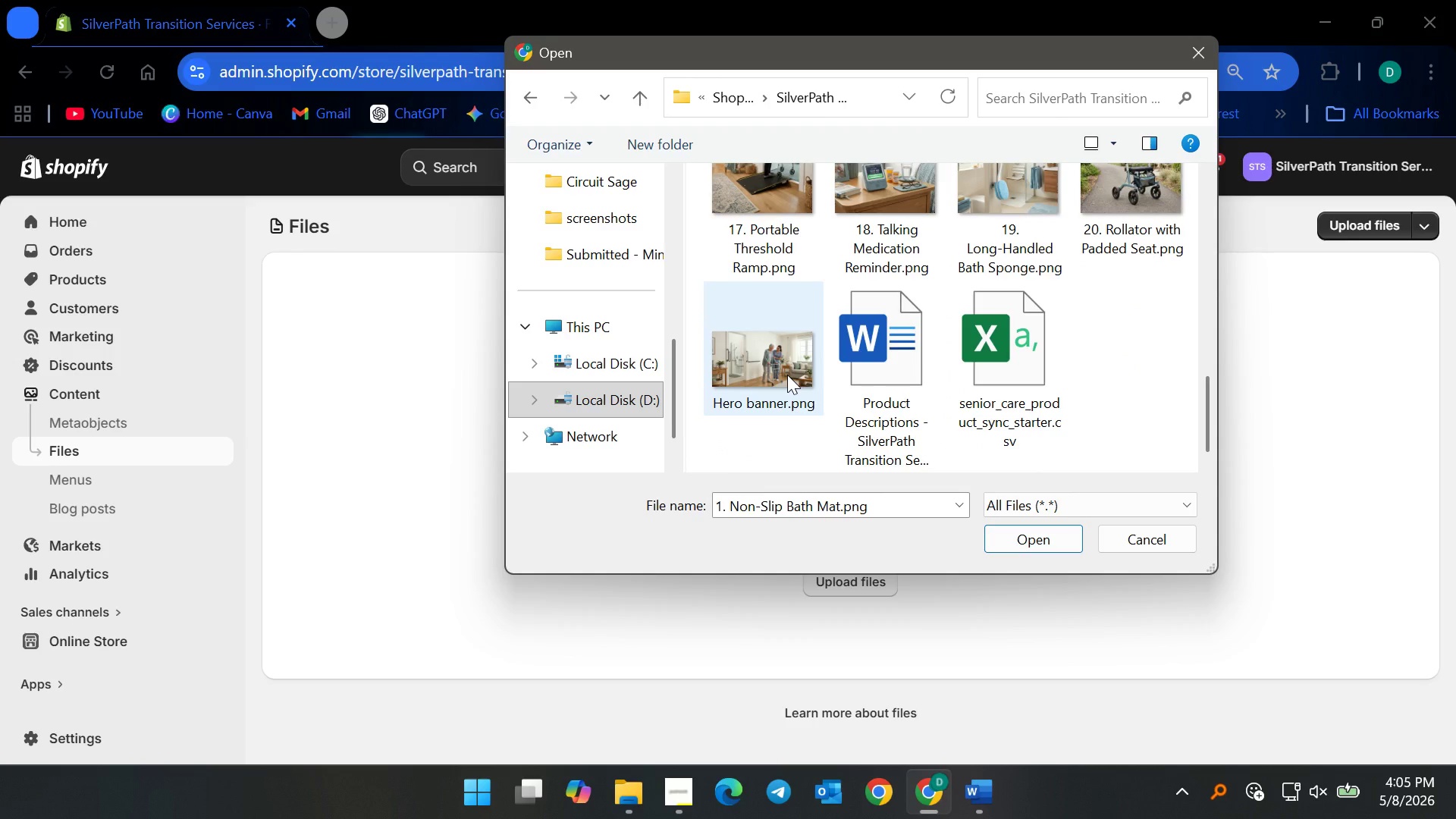 
hold_key(key=ShiftLeft, duration=0.5)
left_click([787, 375])
 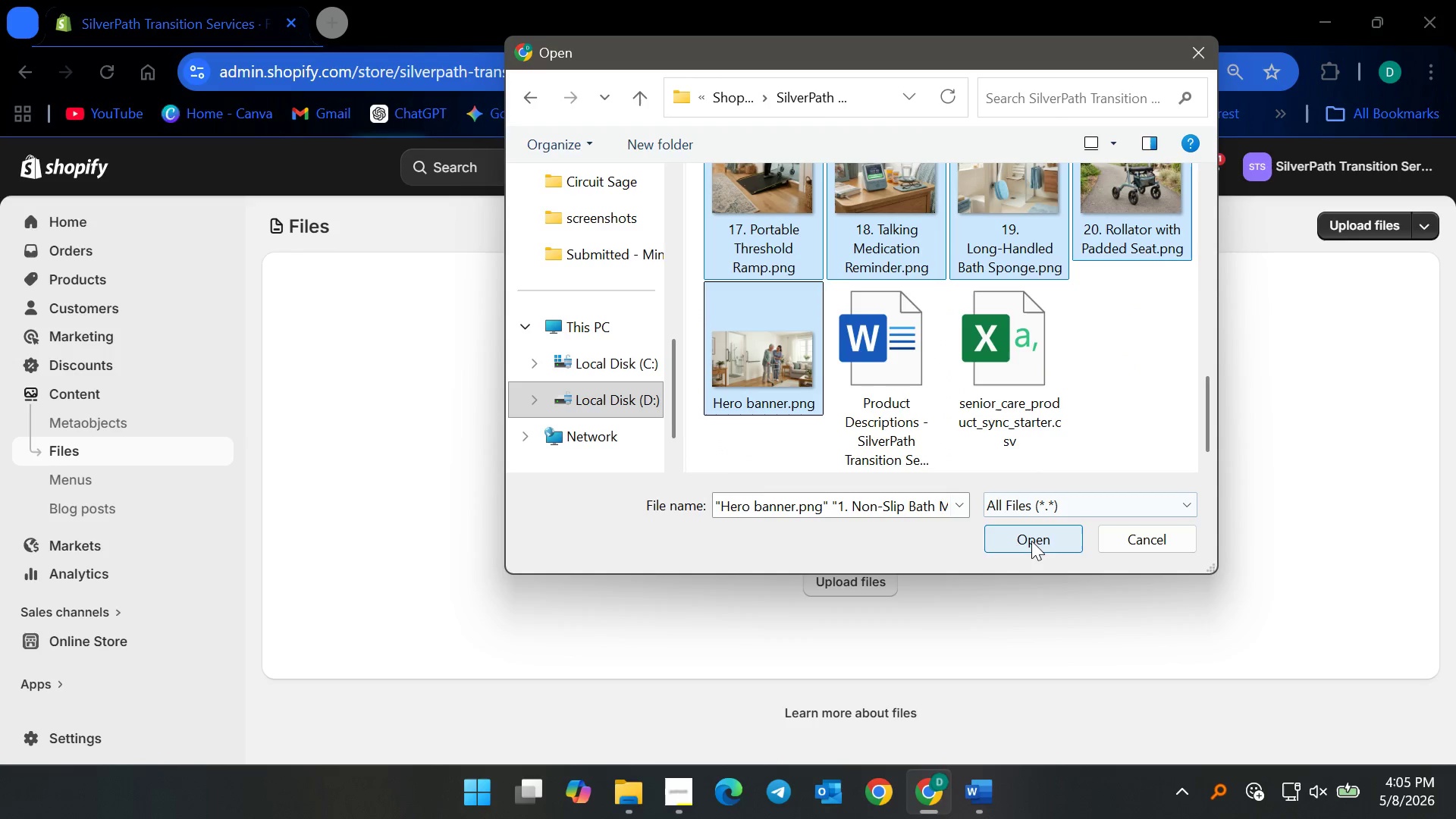 
left_click([1031, 541])
 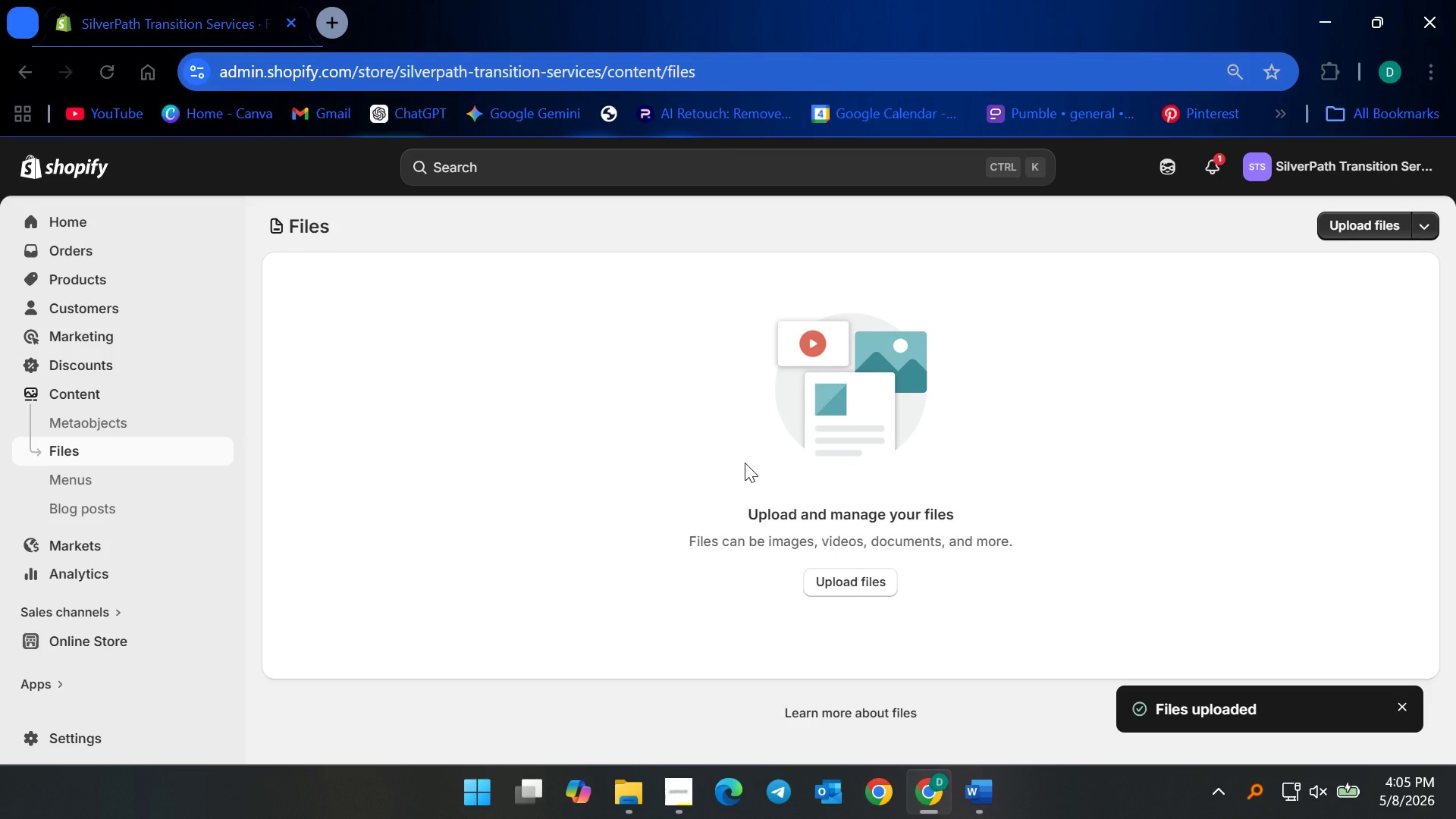 
wait(30.89)
 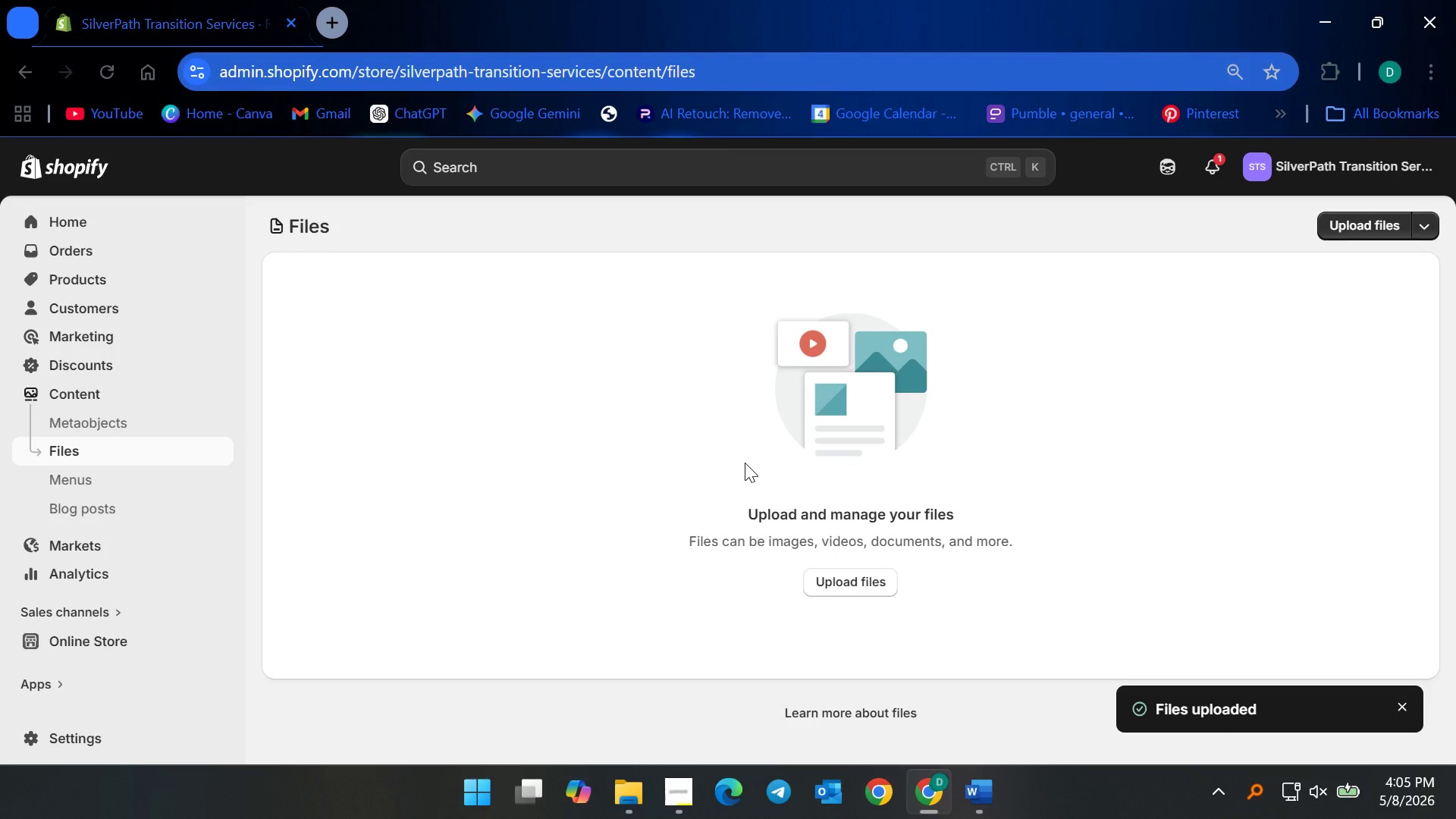 
scroll: coordinate [1020, 410], scroll_direction: down, amount: 3.0
 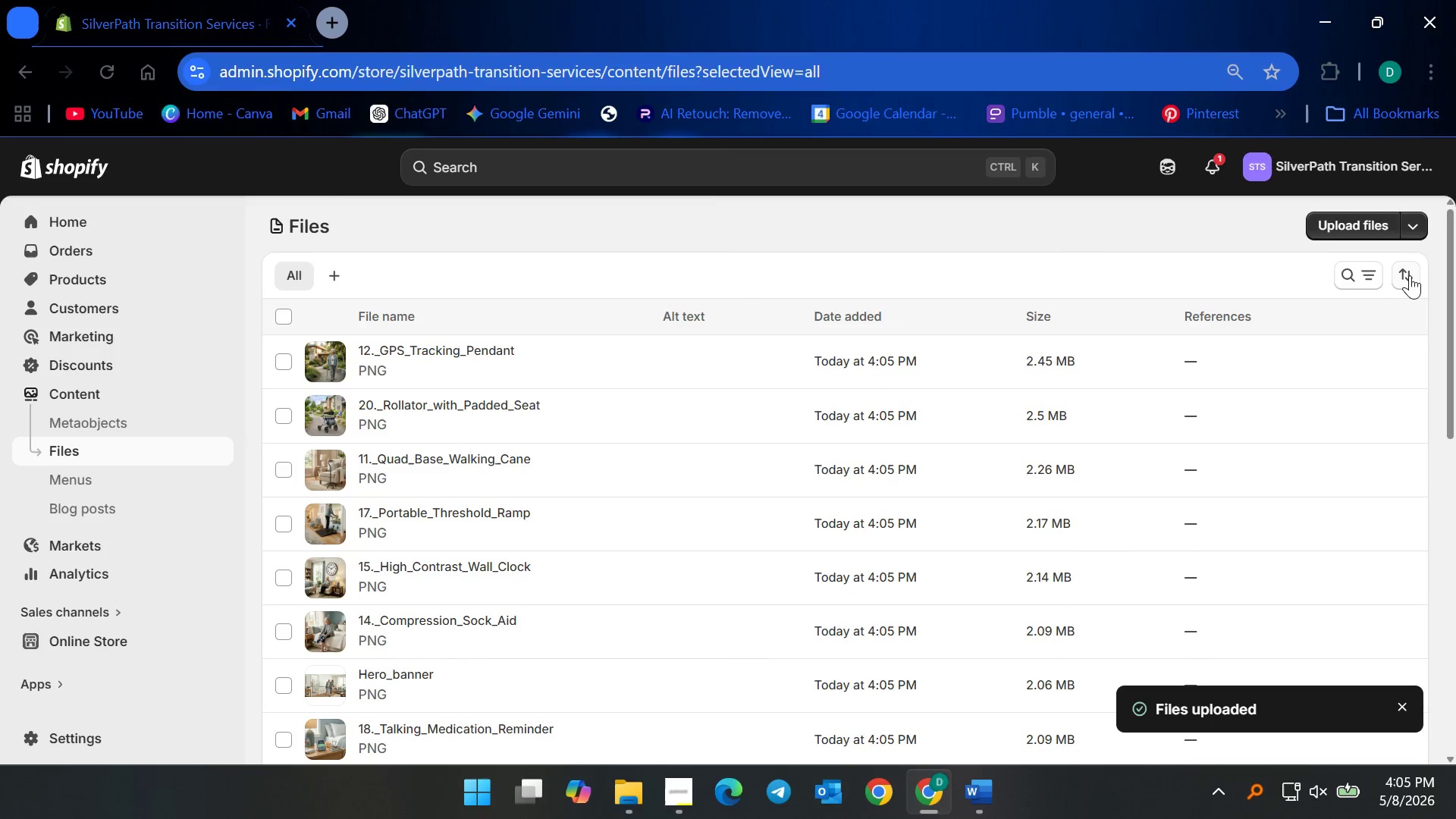 
left_click([1408, 275])
 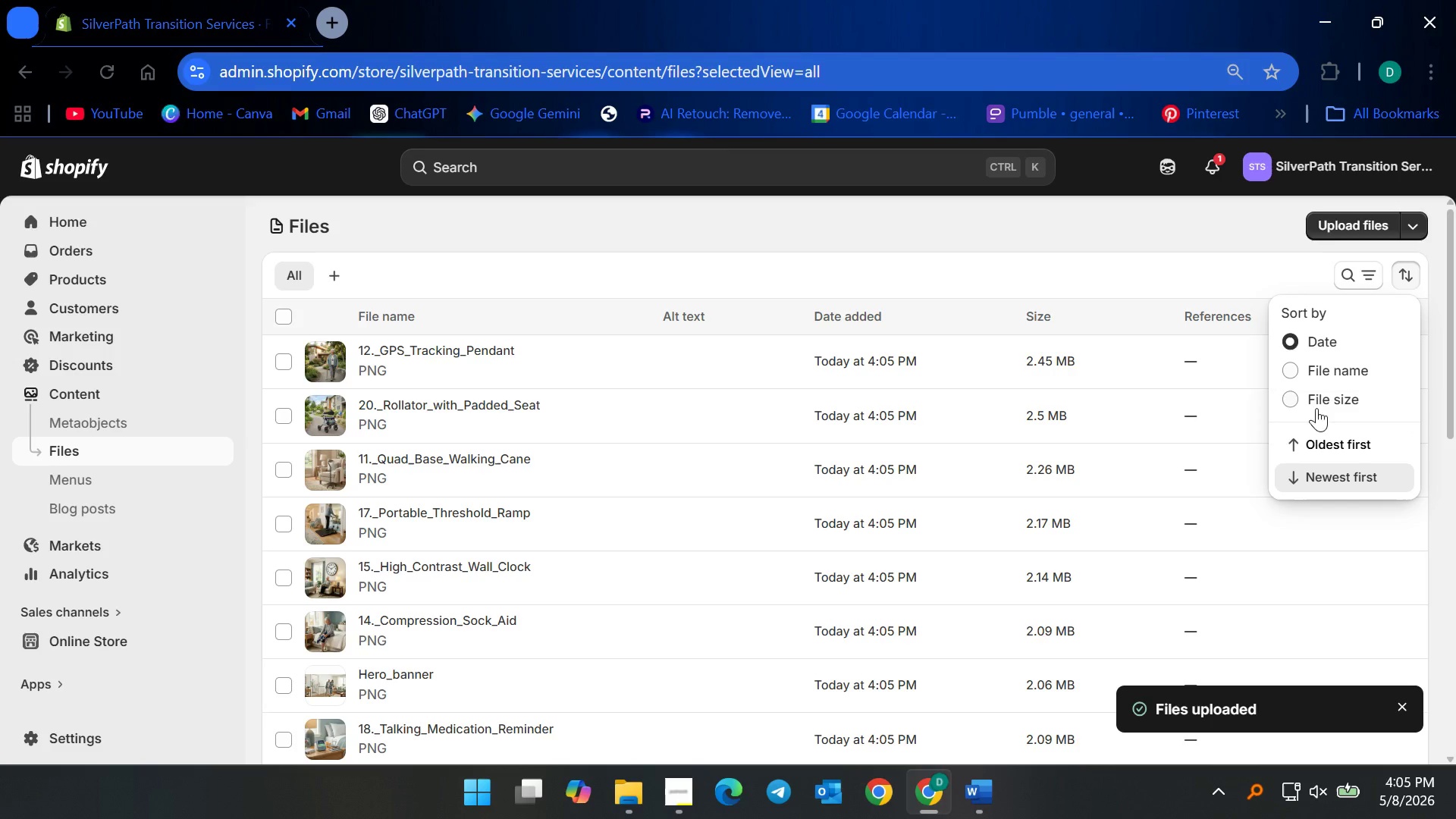 
left_click([1321, 367])
 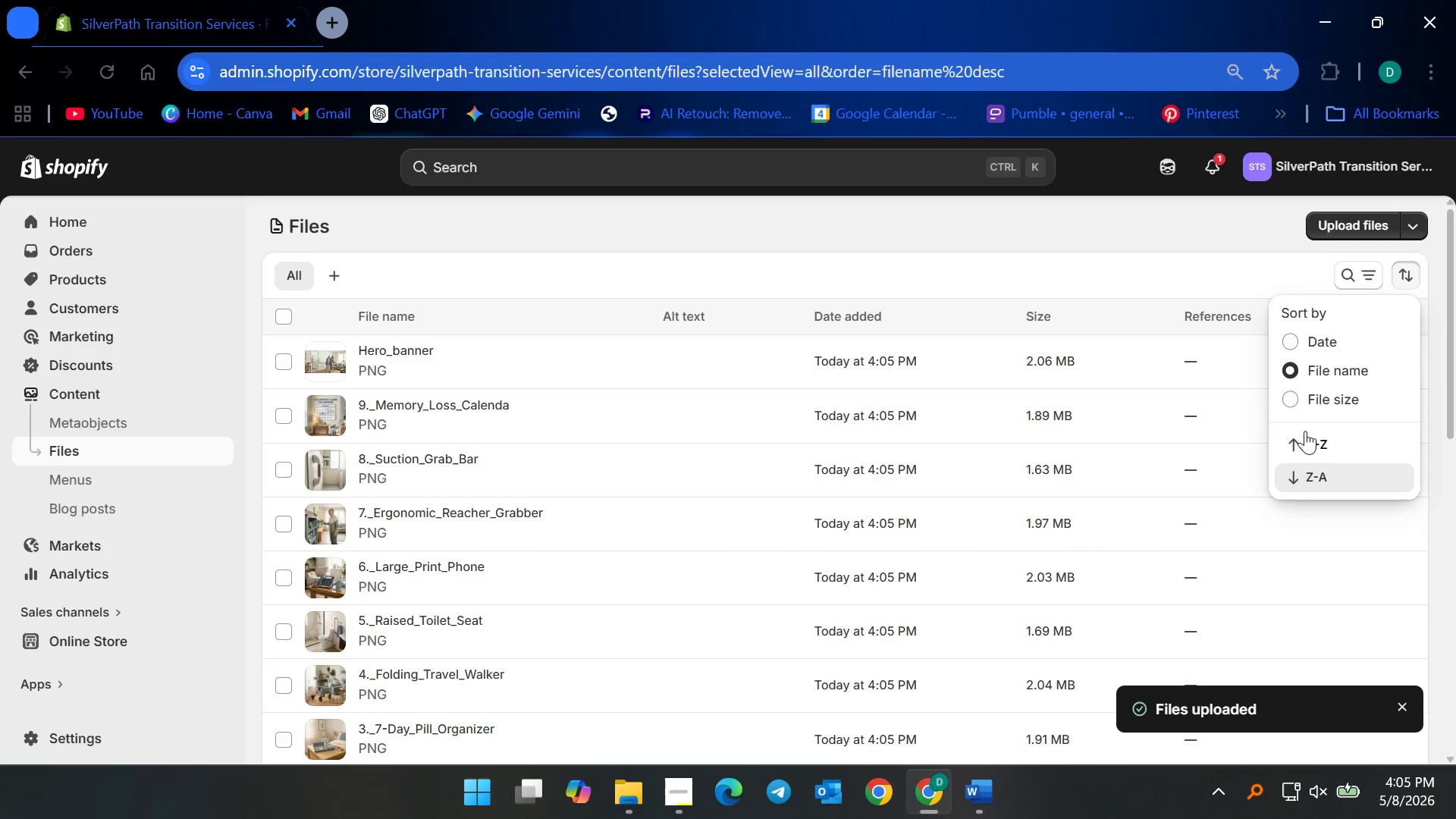 
left_click([1309, 442])
 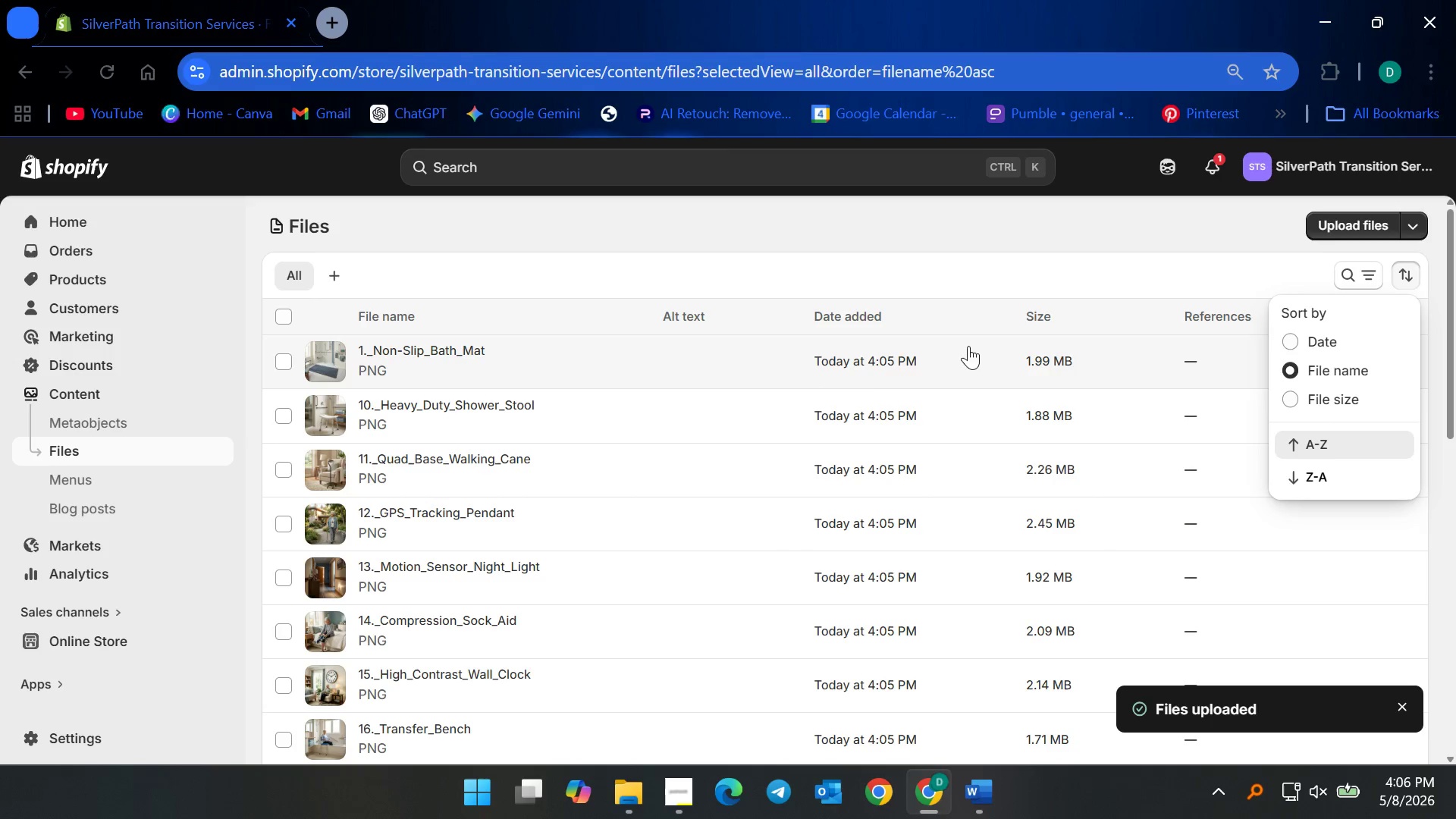 
left_click([1063, 242])
 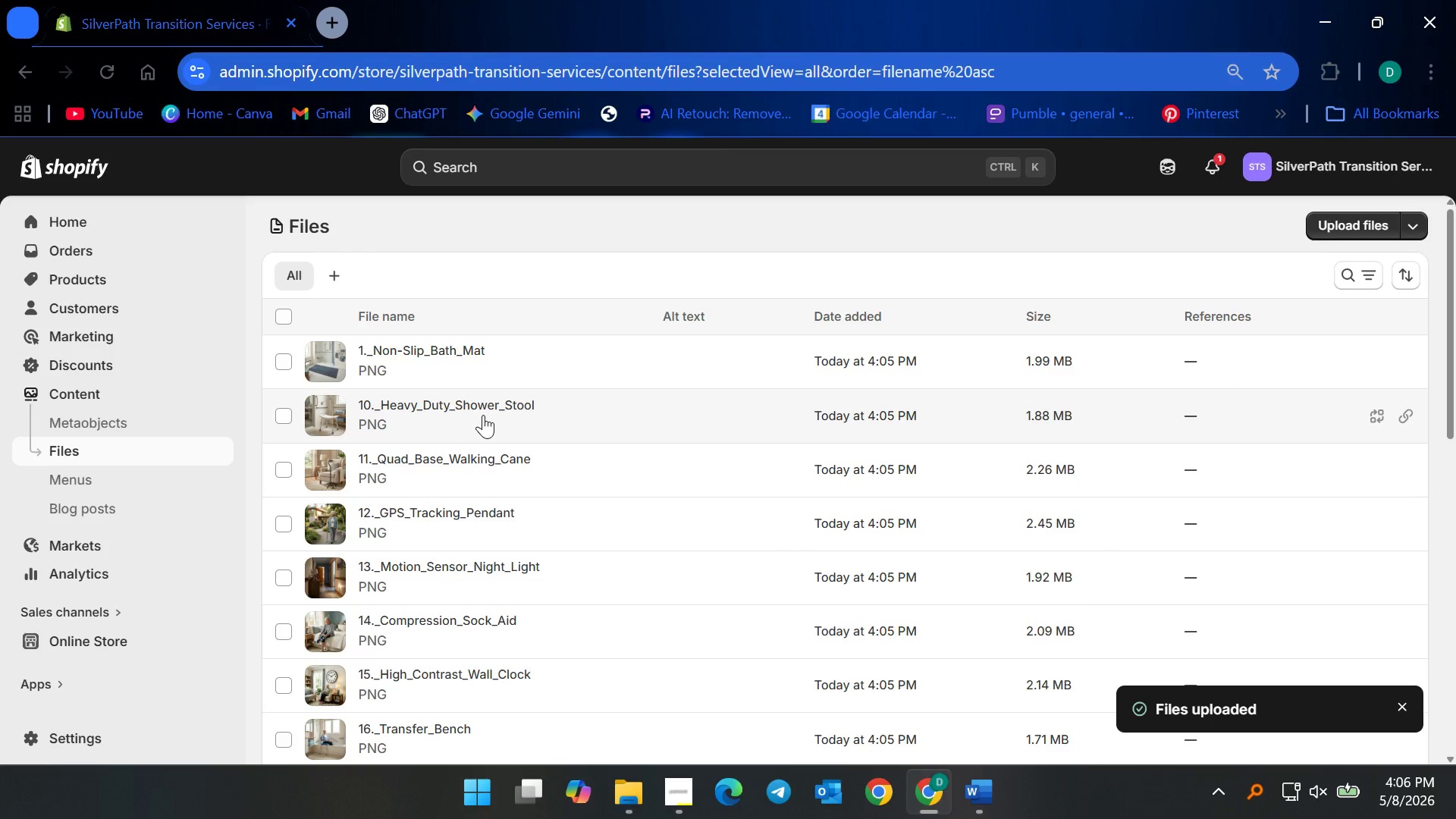 
scroll: coordinate [472, 464], scroll_direction: down, amount: 1.0
 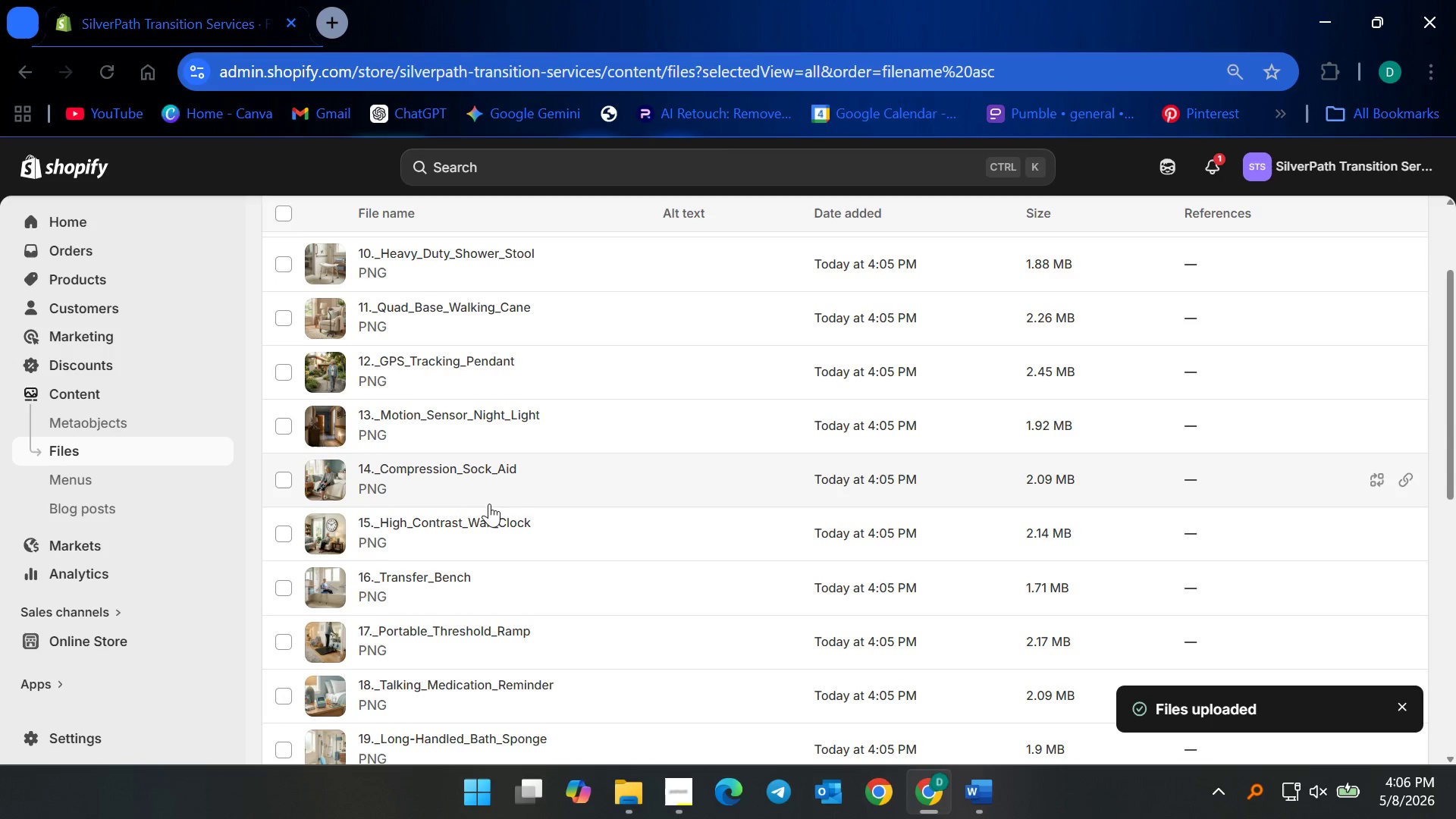 
scroll: coordinate [509, 510], scroll_direction: up, amount: 4.0
 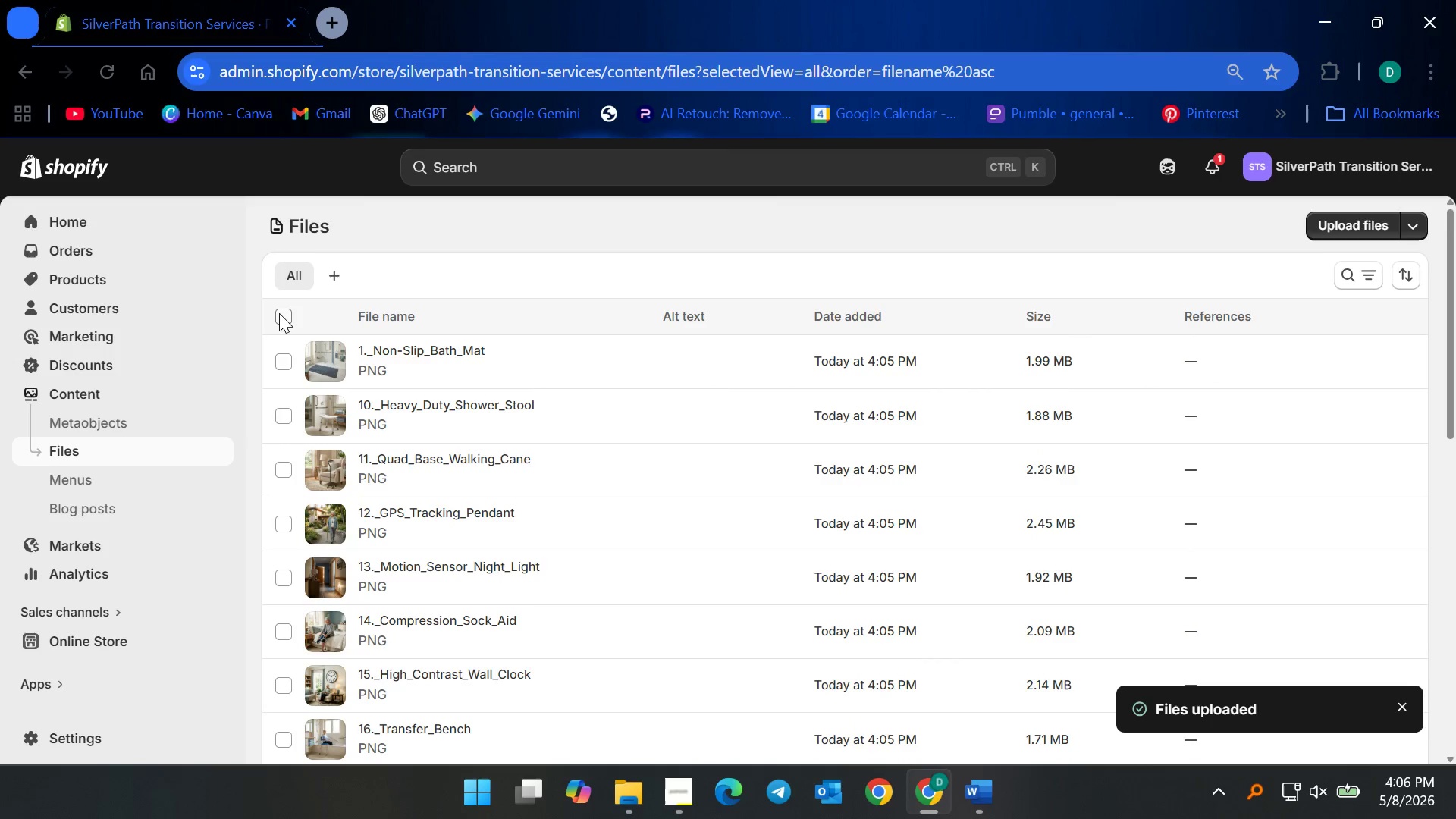 
left_click([279, 313])
 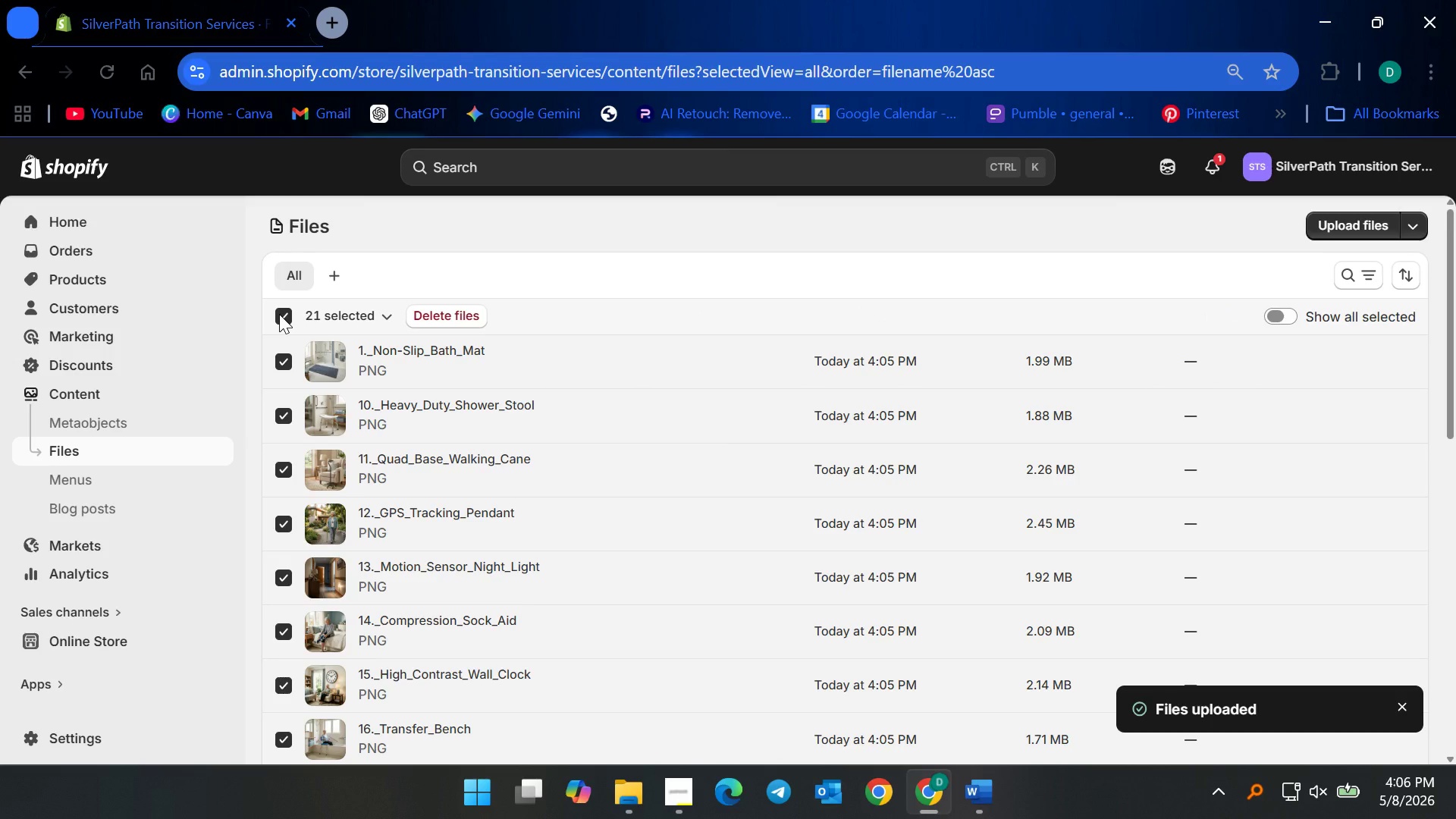 
left_click([279, 314])
 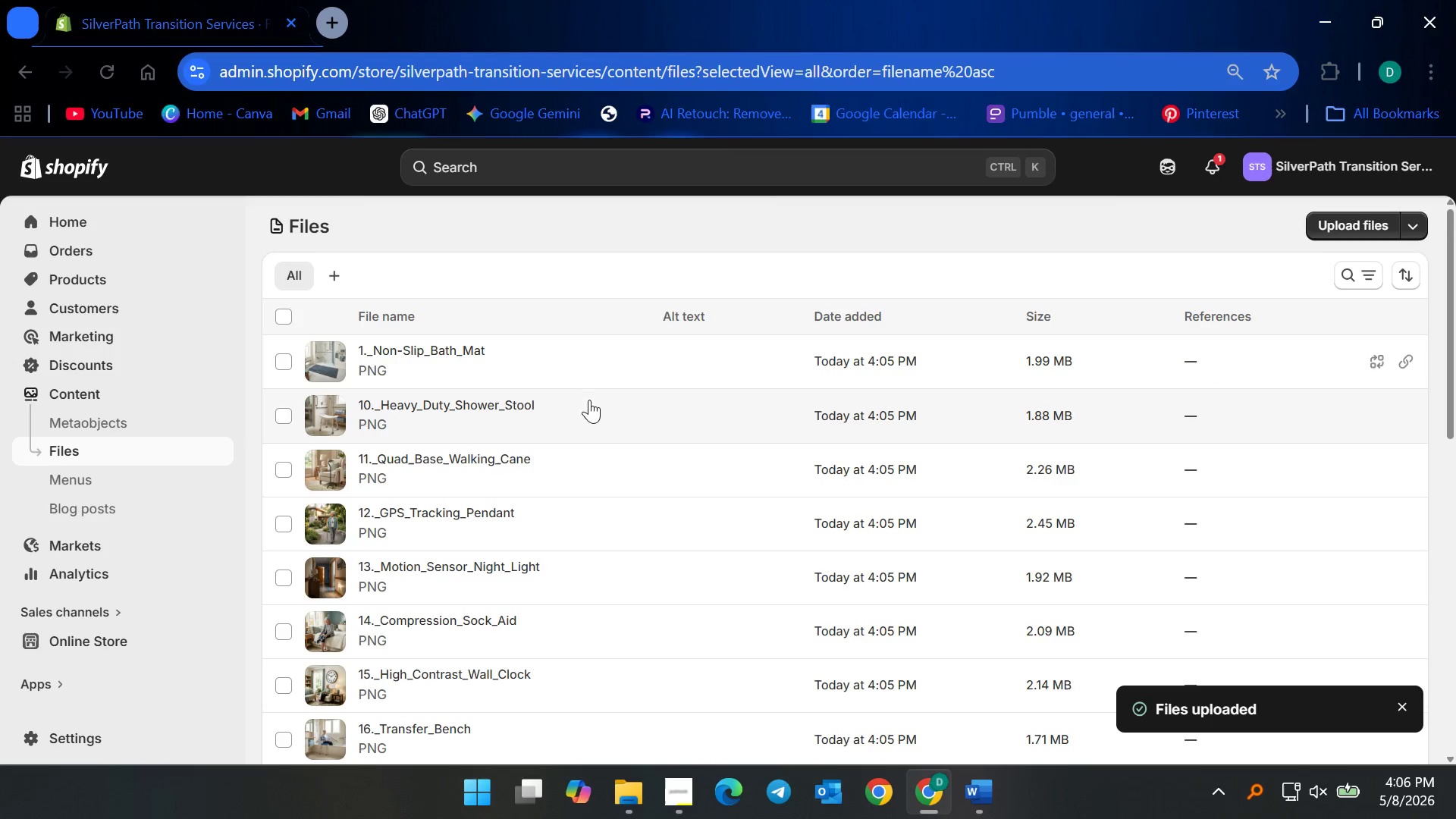 
scroll: coordinate [623, 483], scroll_direction: down, amount: 8.0
 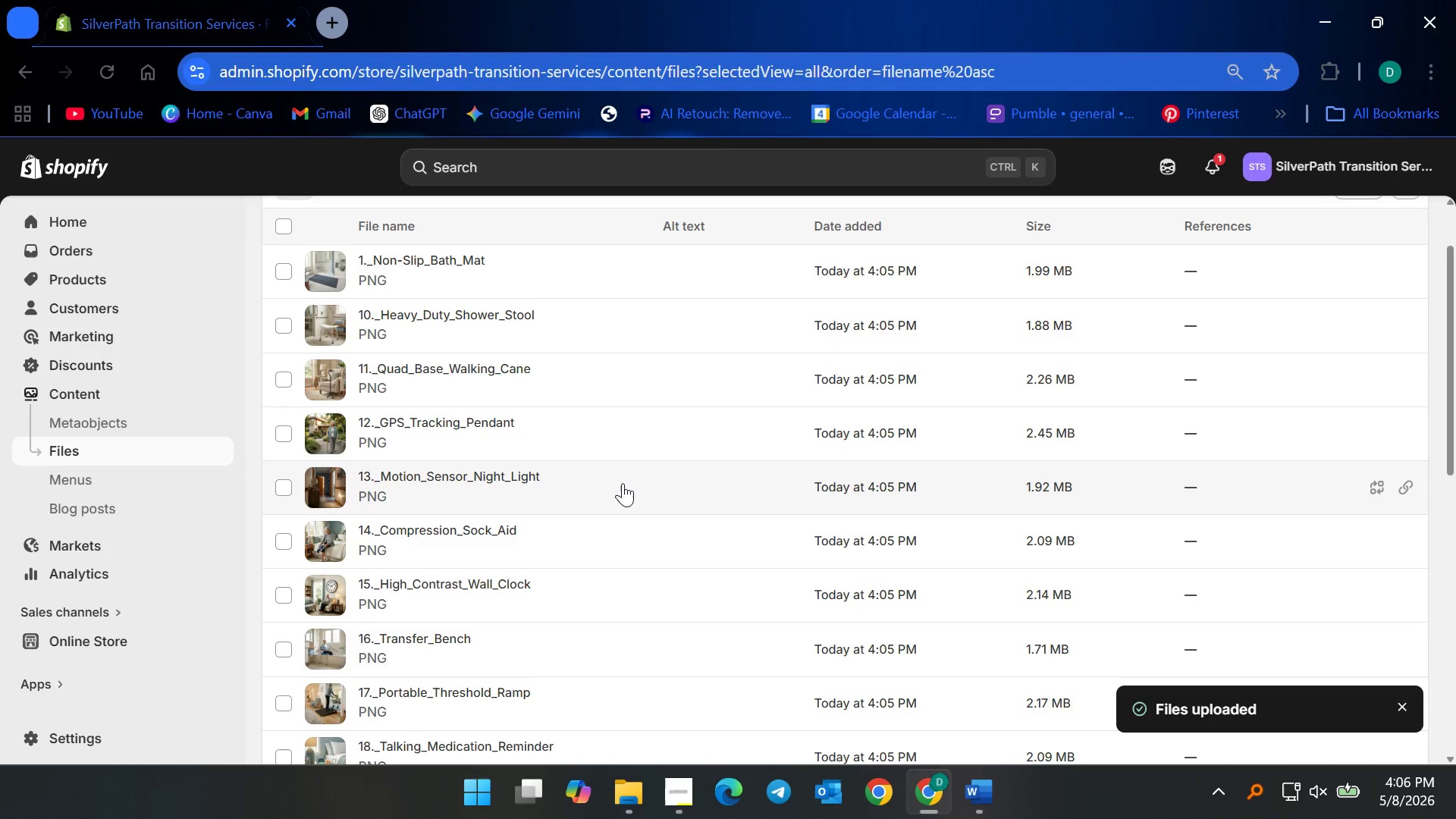 
scroll: coordinate [623, 483], scroll_direction: up, amount: 8.0
 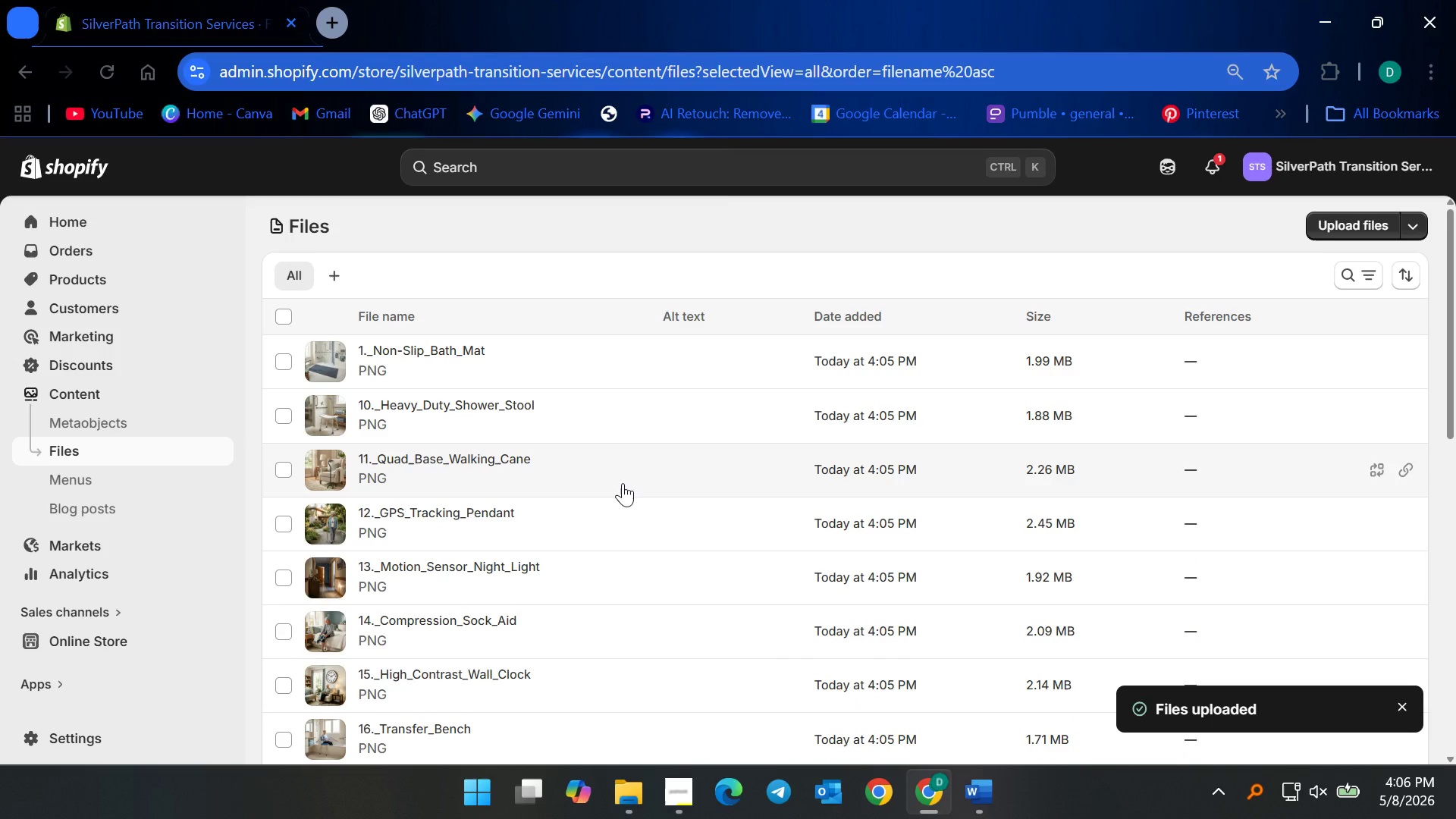 
wait(25.66)
 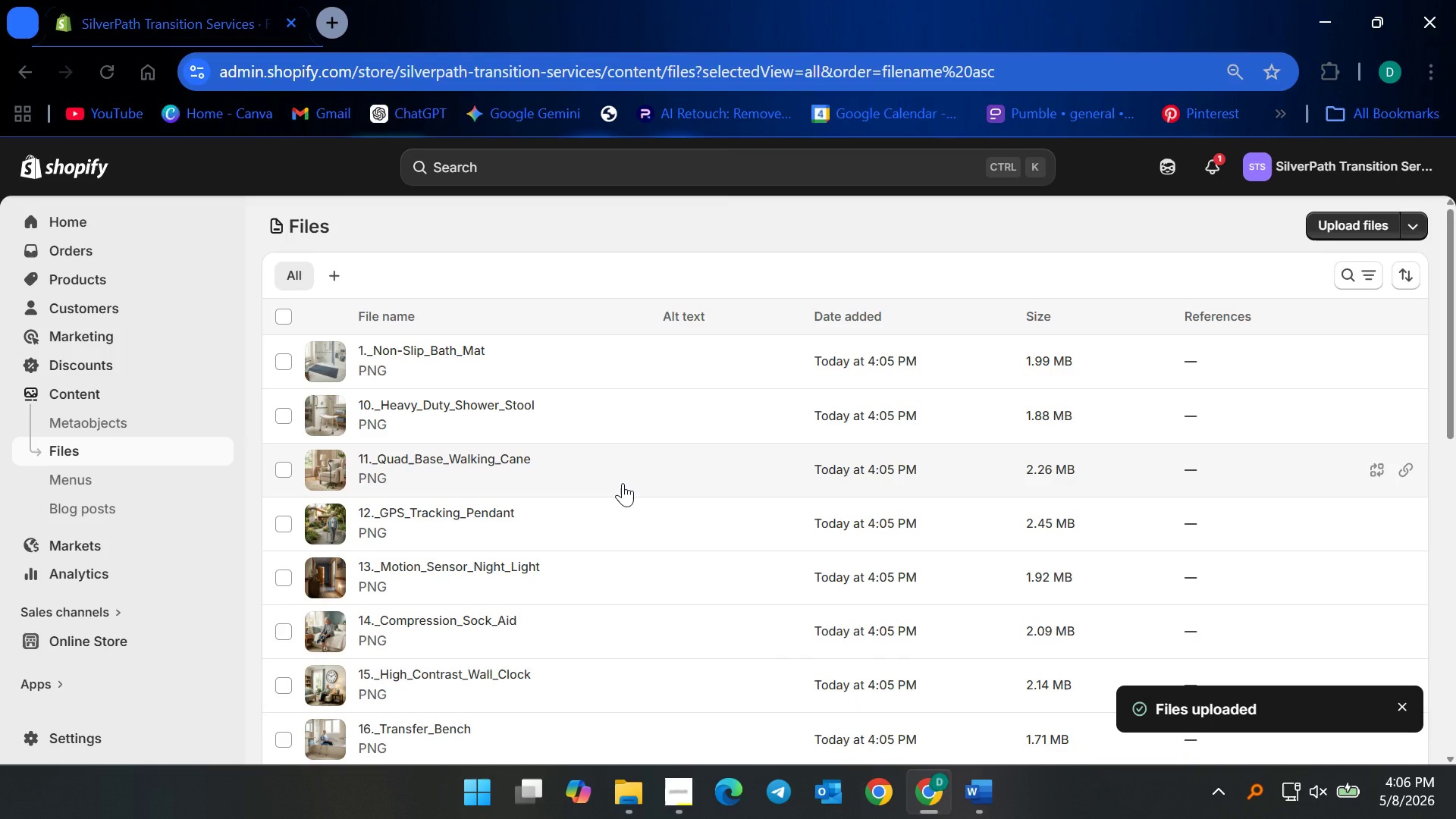 
scroll: coordinate [631, 524], scroll_direction: down, amount: 7.0
 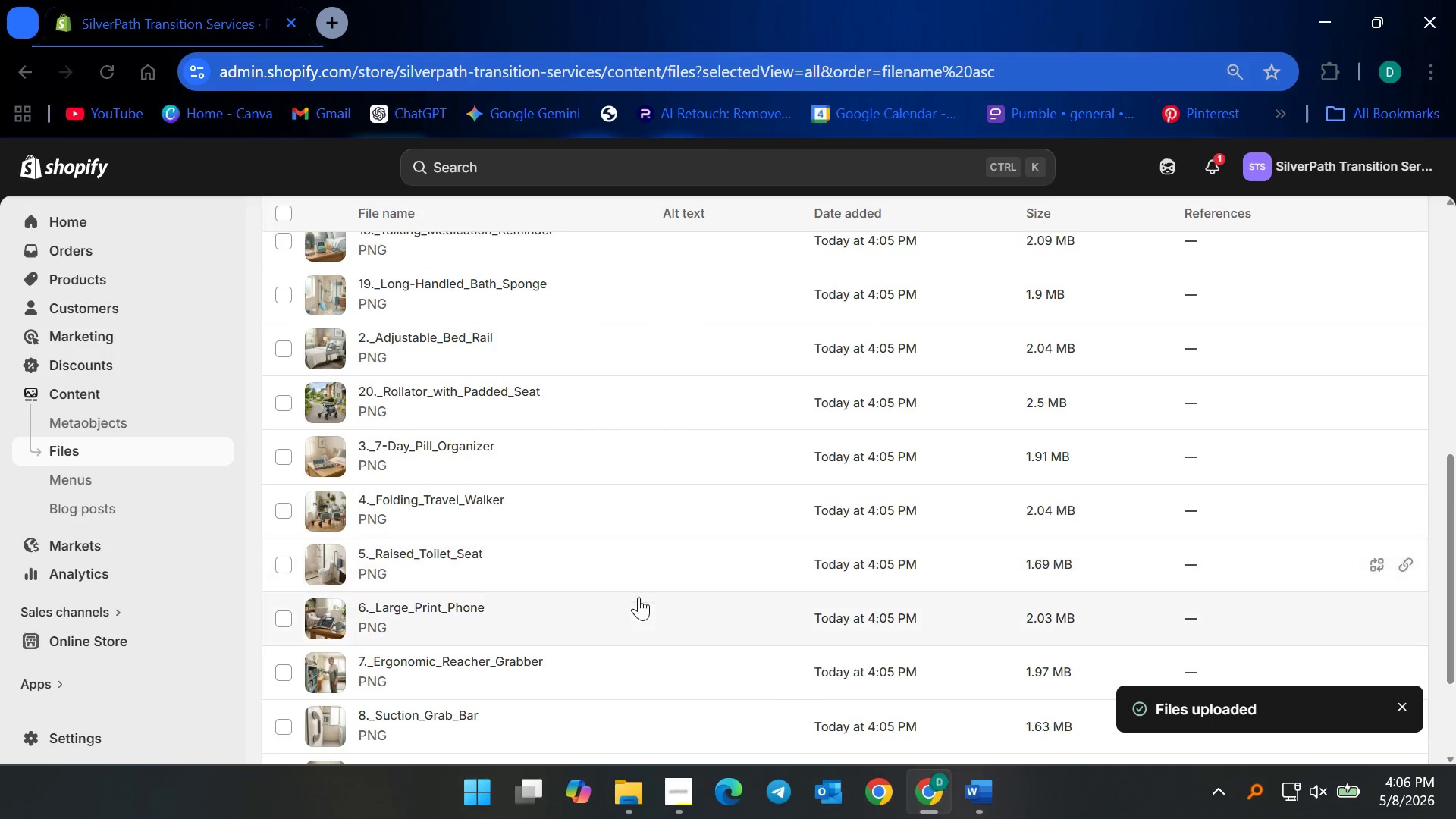 
scroll: coordinate [316, 431], scroll_direction: up, amount: 10.0
 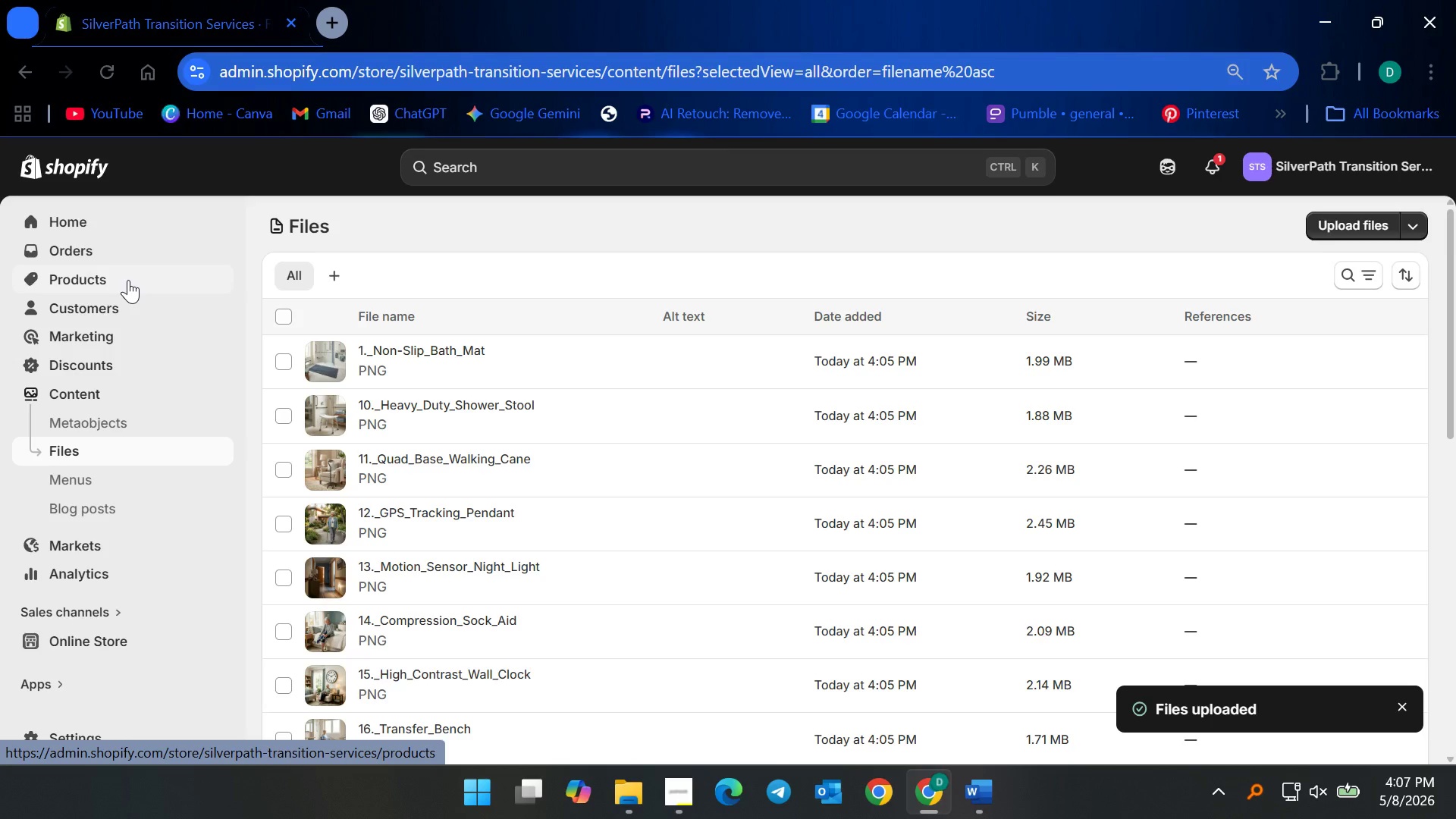 
wait(27.0)
 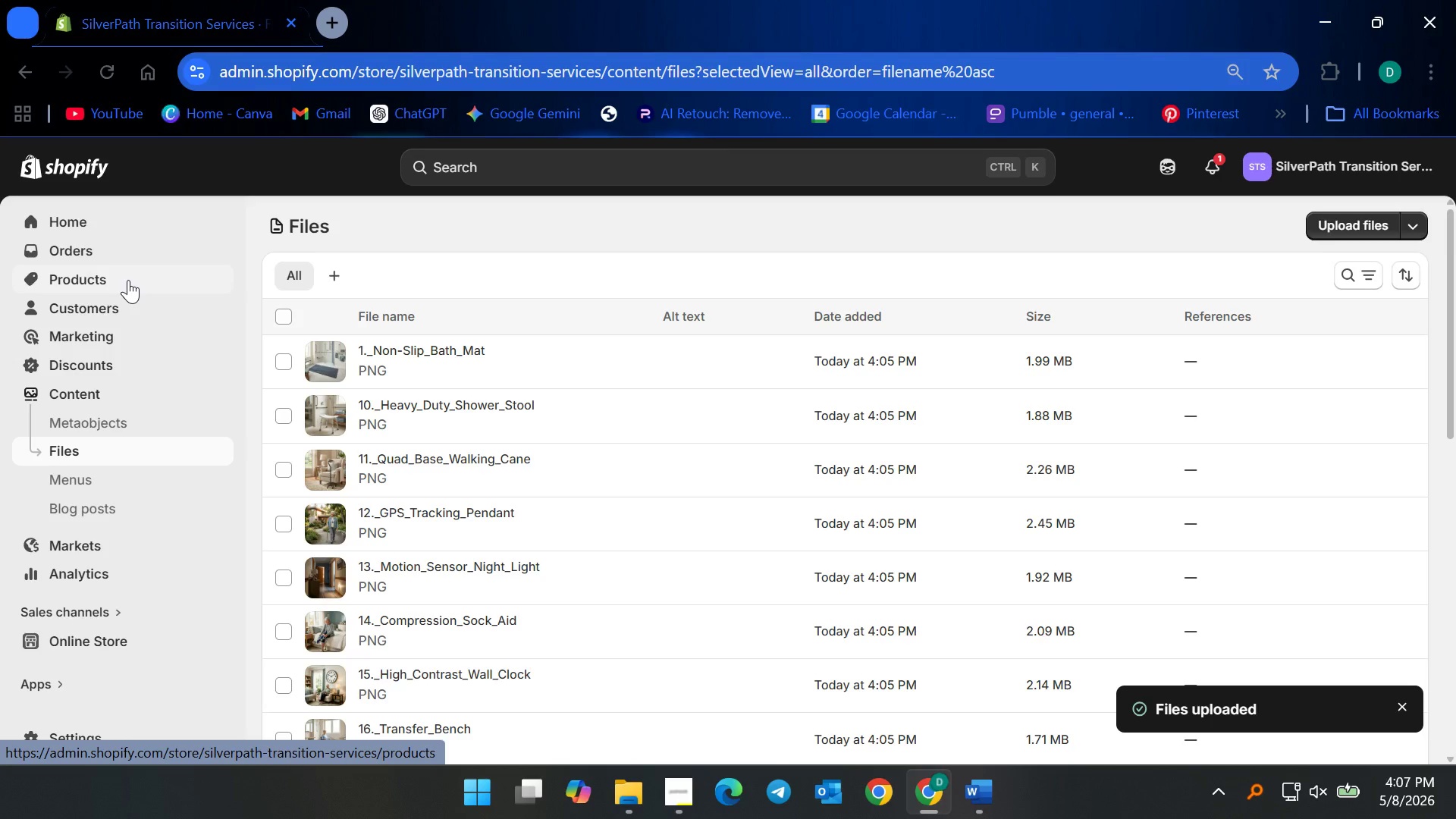 
left_click([1403, 705])
 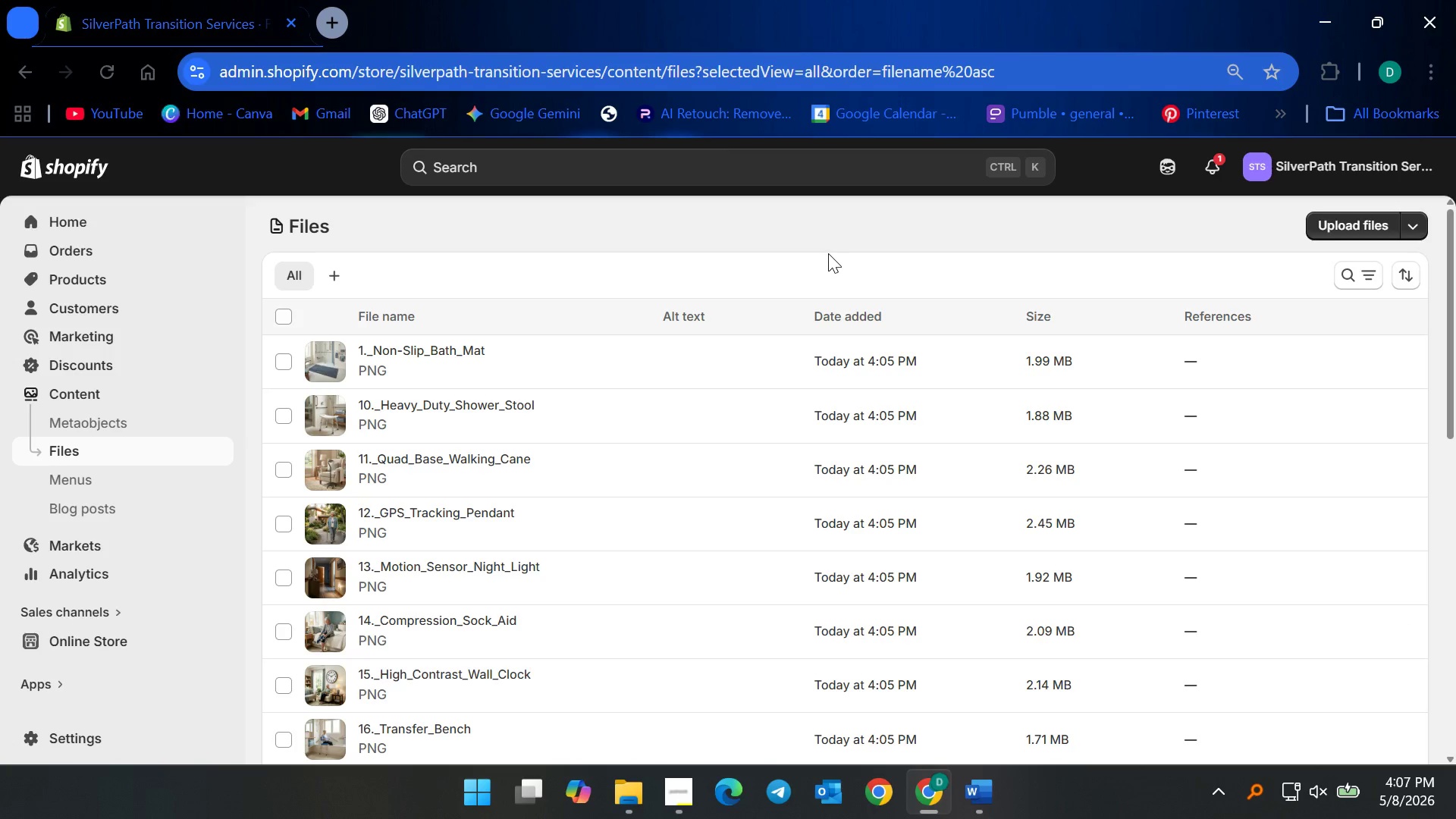 
double_click([815, 235])
 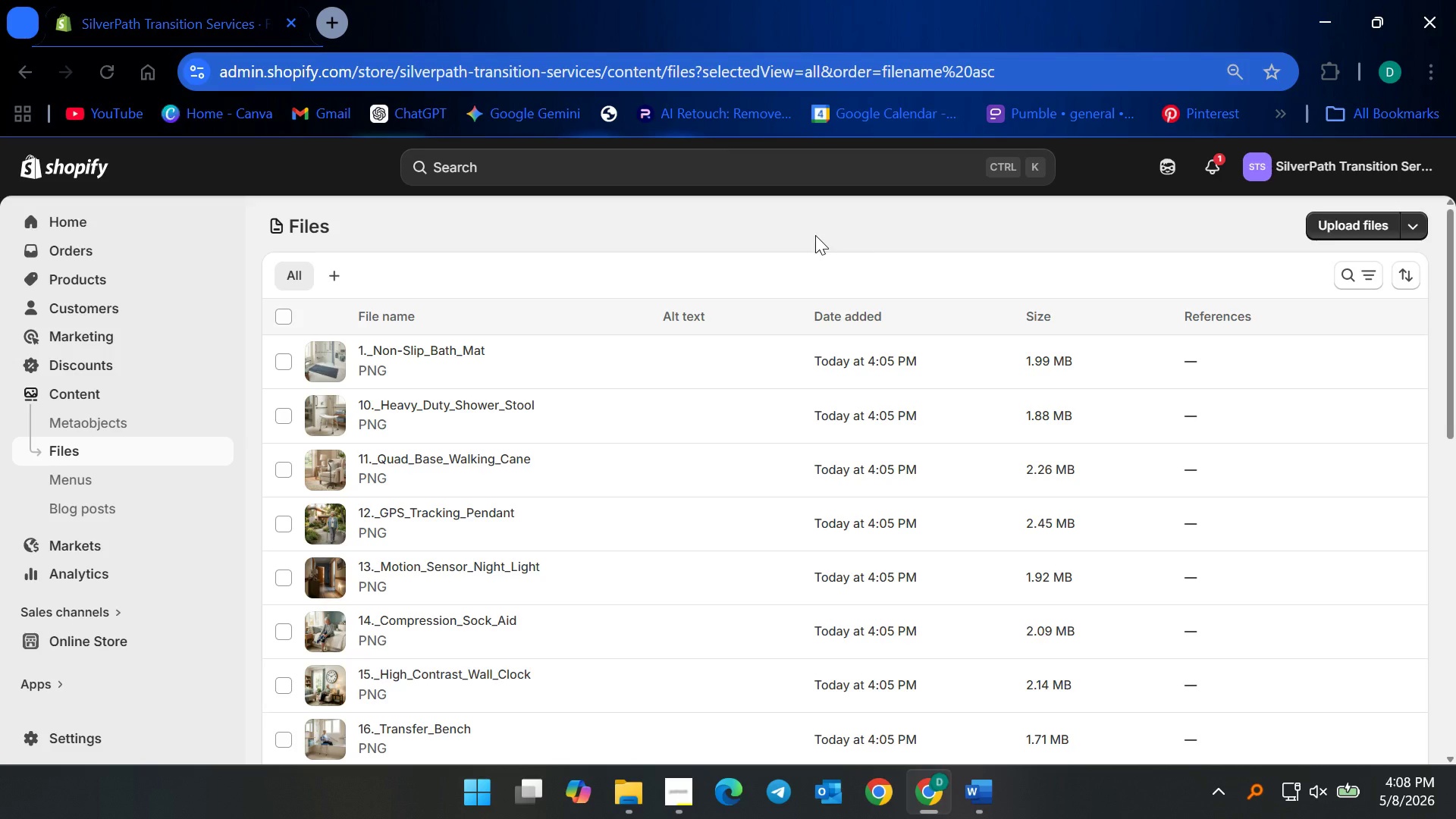 
wait(68.91)
 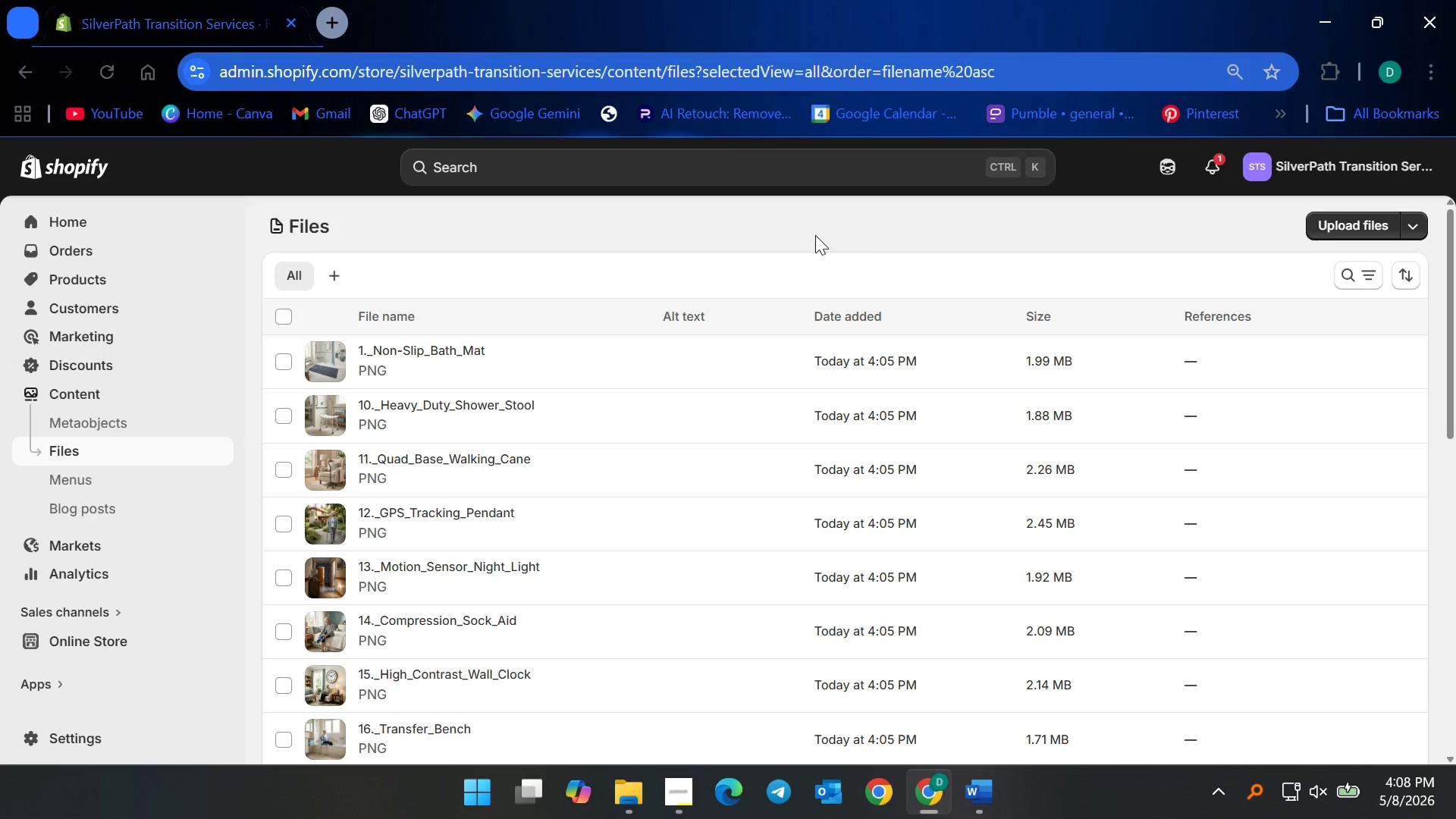 
scroll: coordinate [253, 494], scroll_direction: down, amount: 10.0
 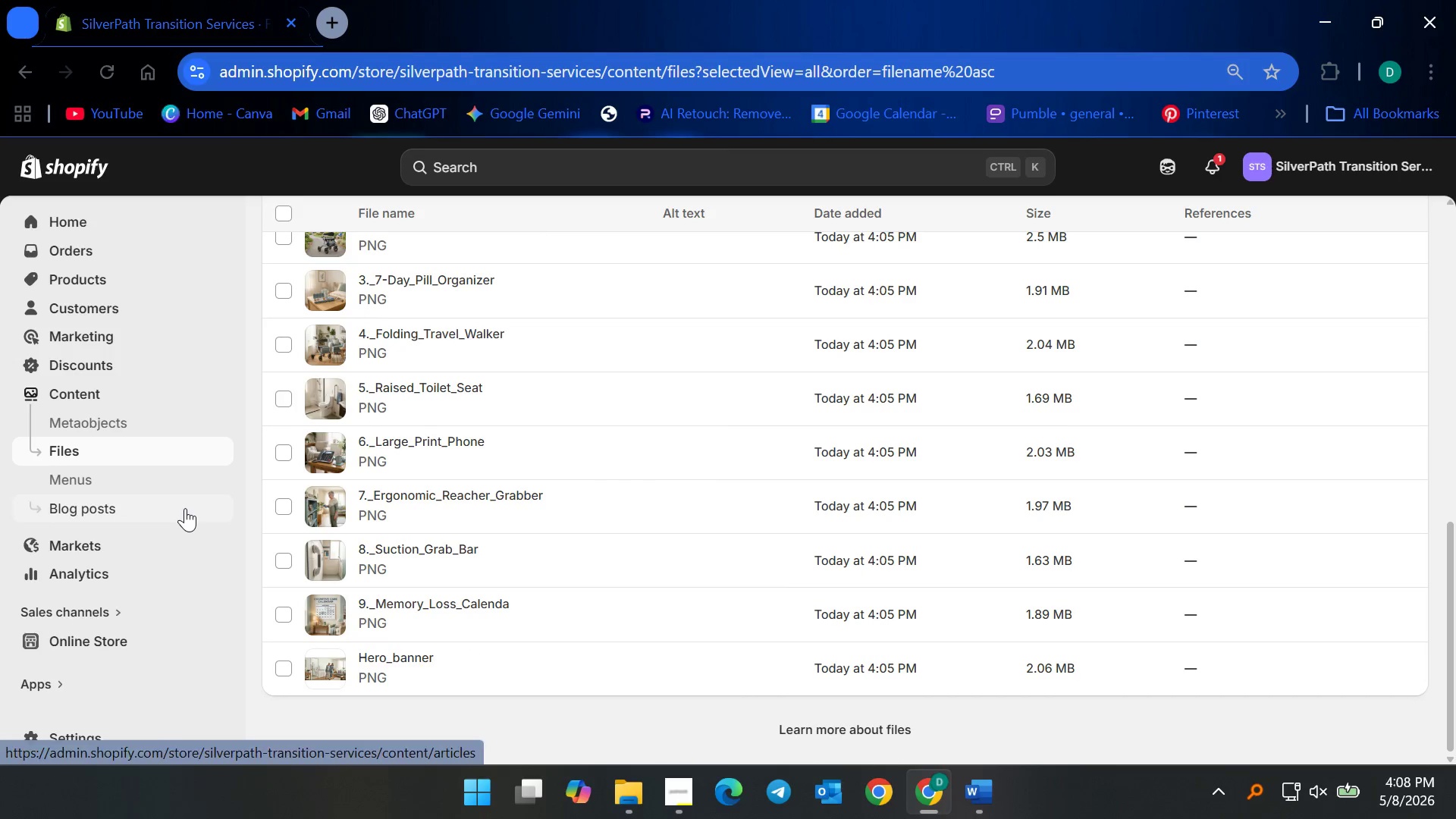 
scroll: coordinate [378, 425], scroll_direction: up, amount: 10.0
 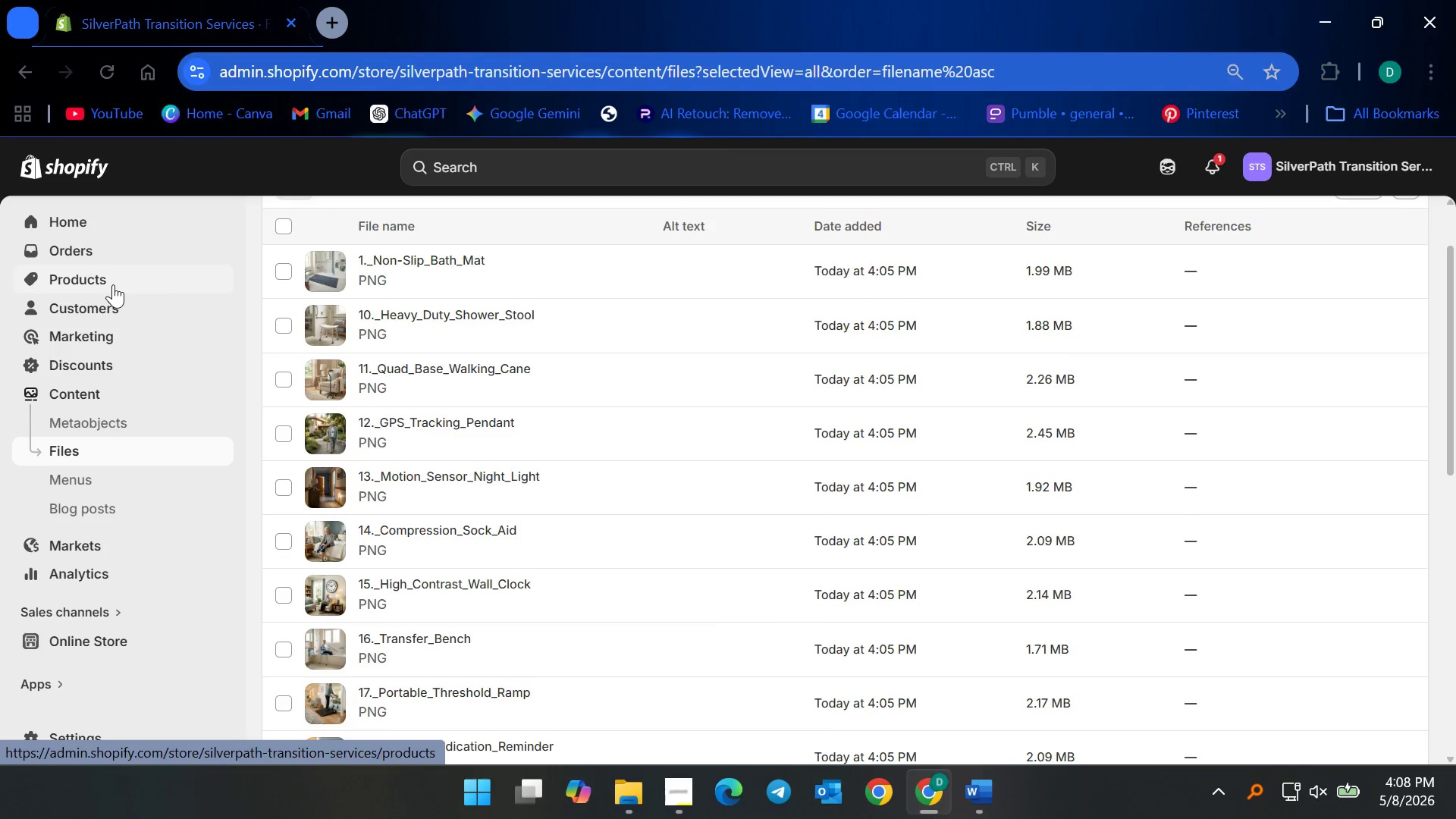 
left_click([113, 284])
 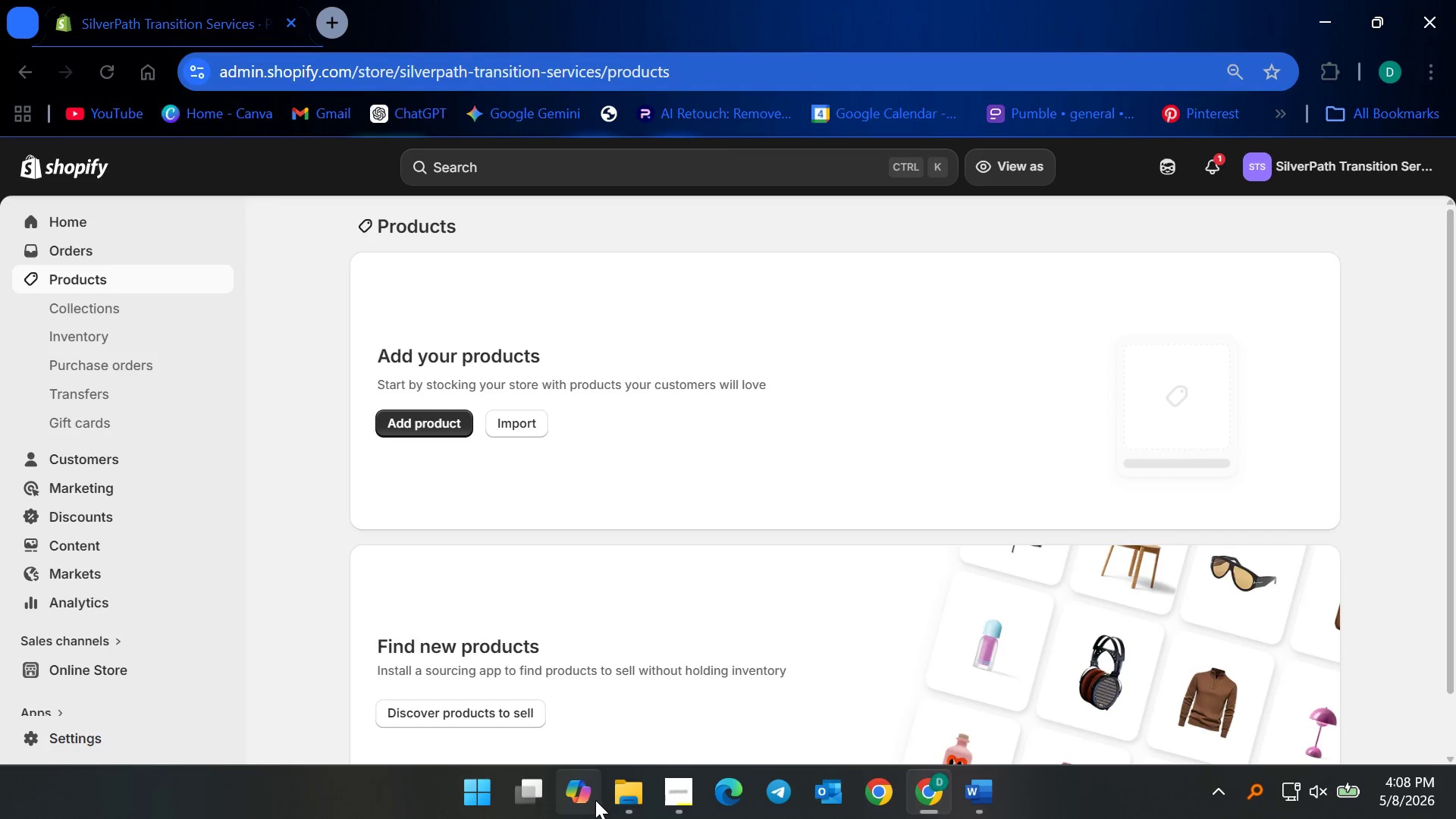 
left_click([618, 795])
 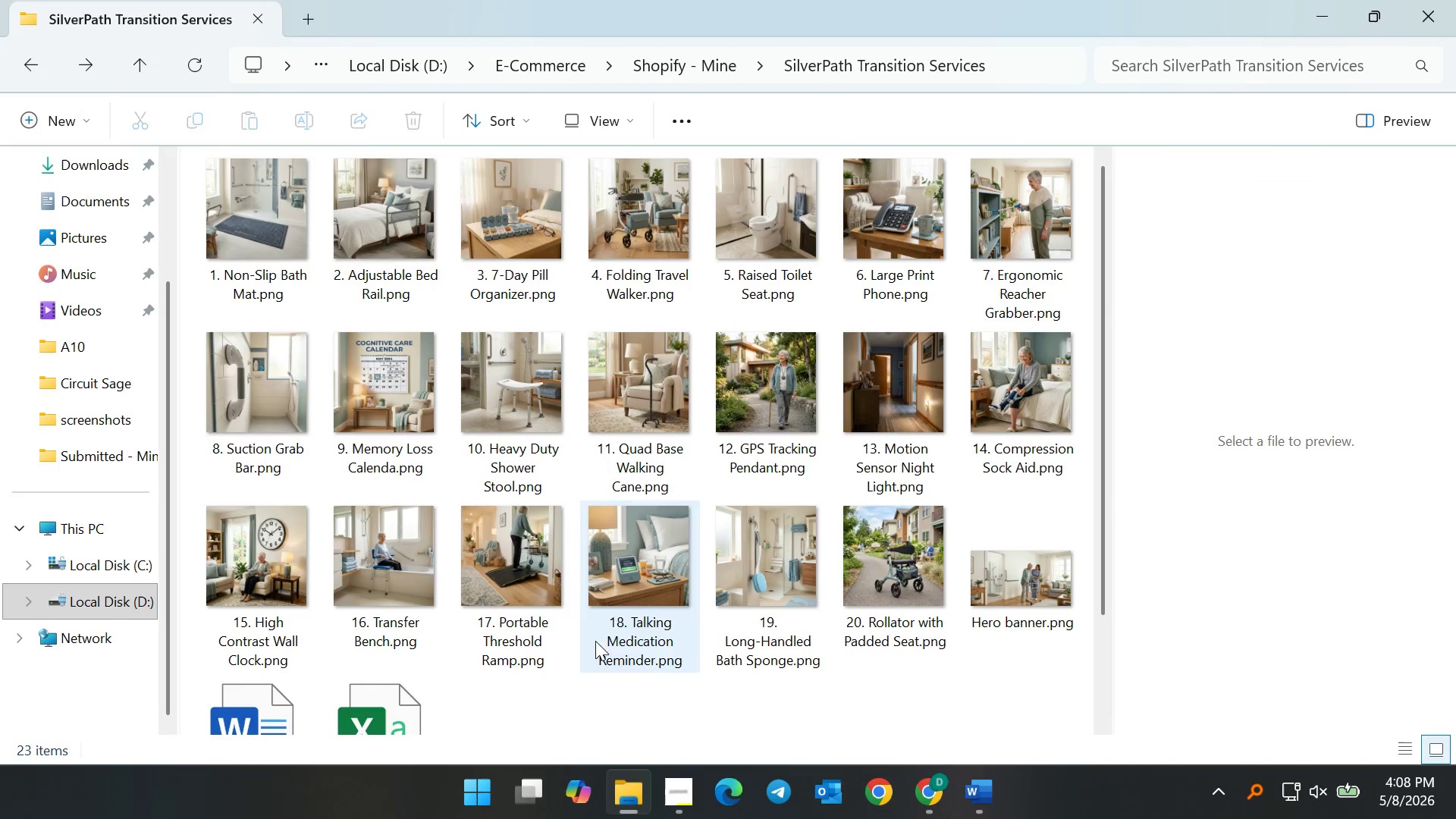 
scroll: coordinate [475, 710], scroll_direction: down, amount: 4.0
 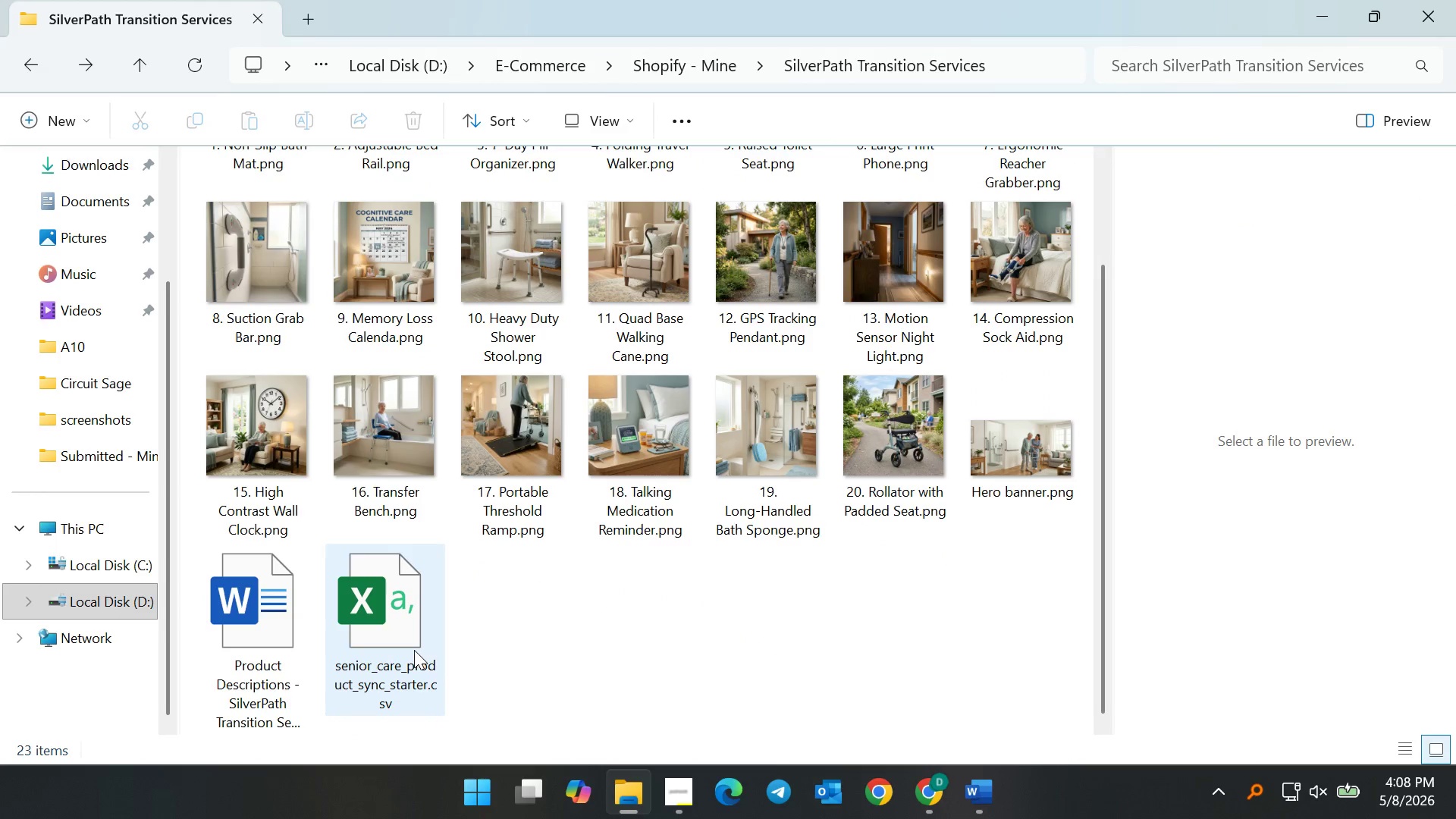 
double_click([414, 650])
 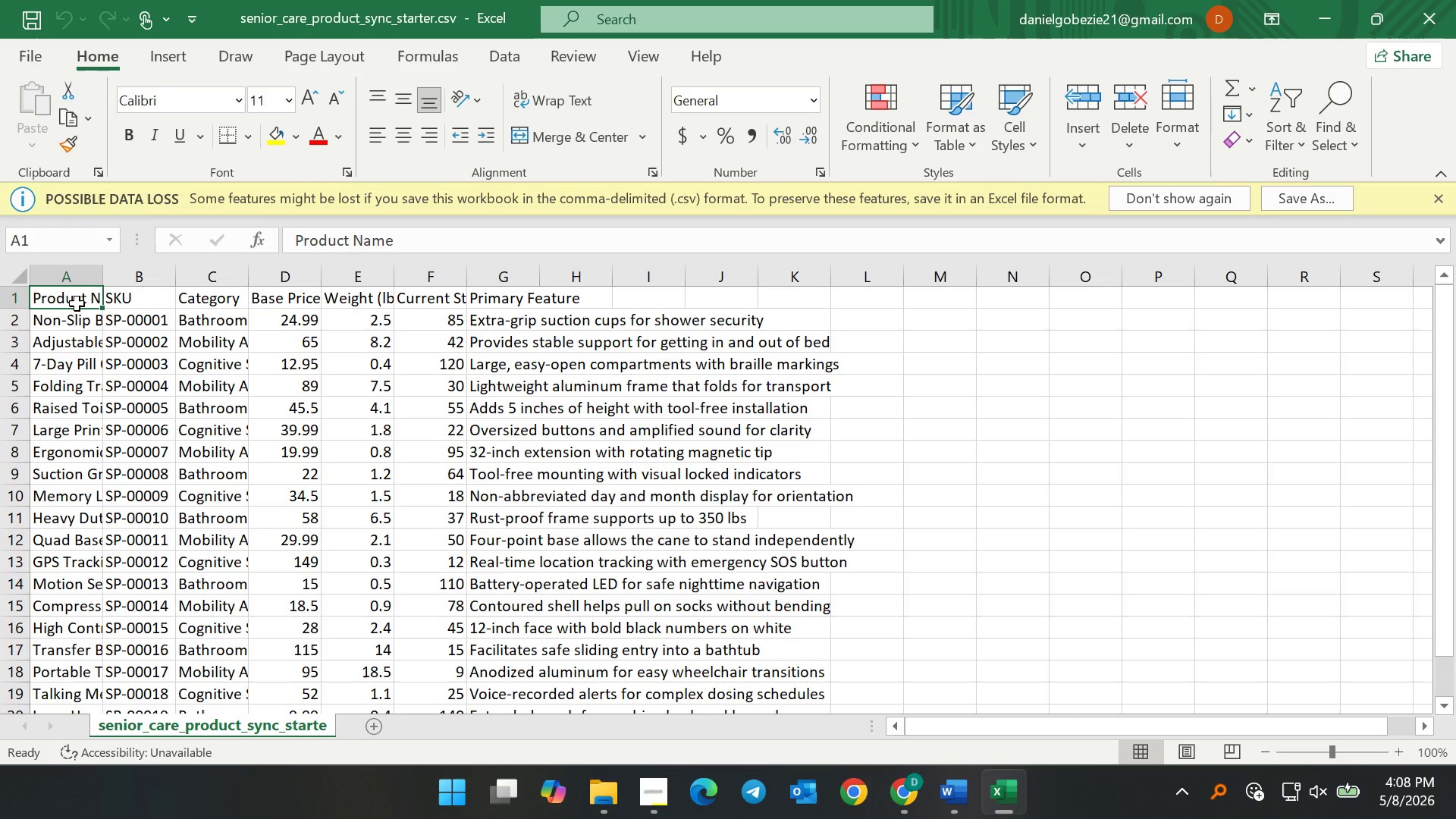 
double_click([83, 296])
 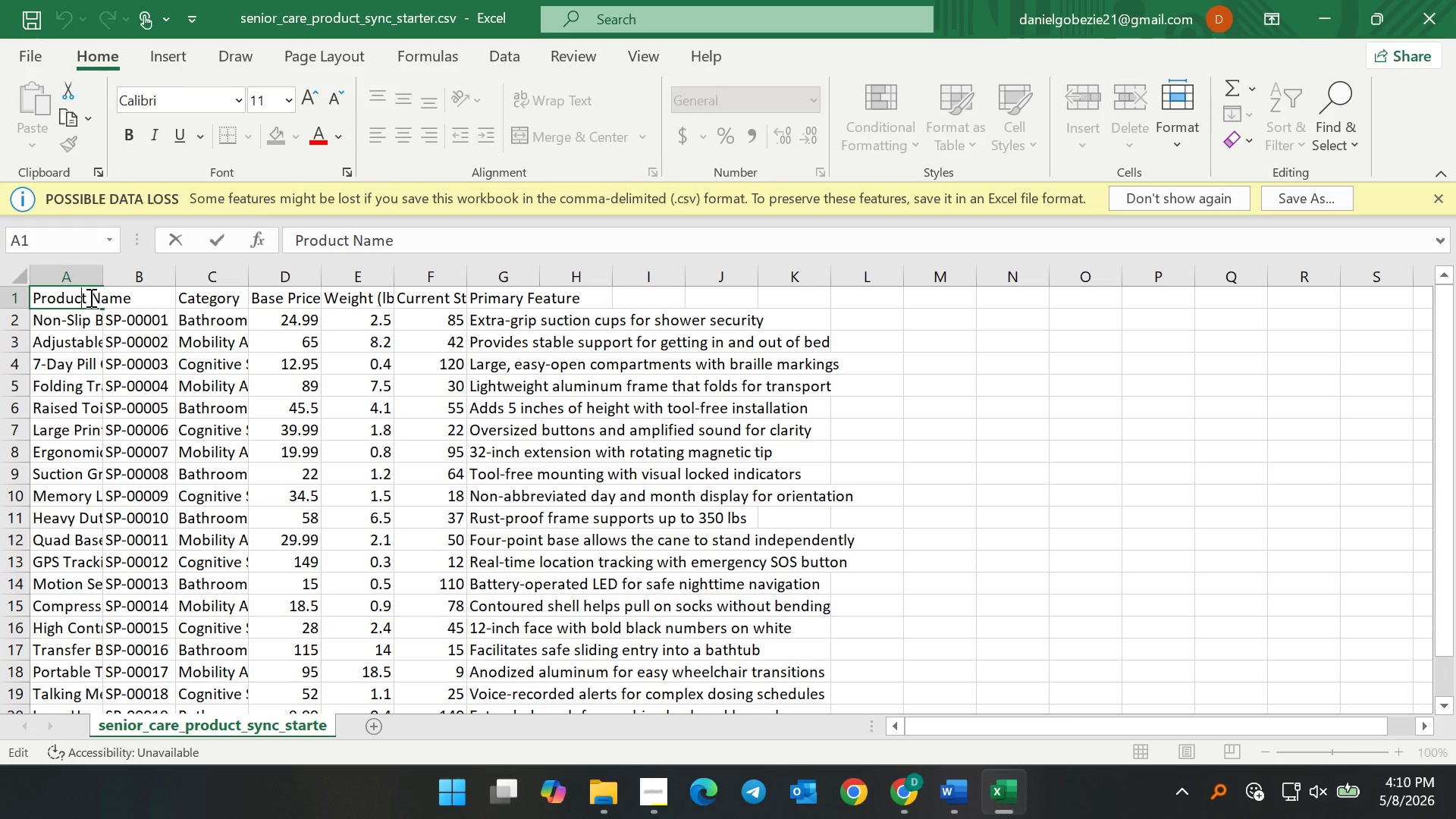 
wait(114.55)
 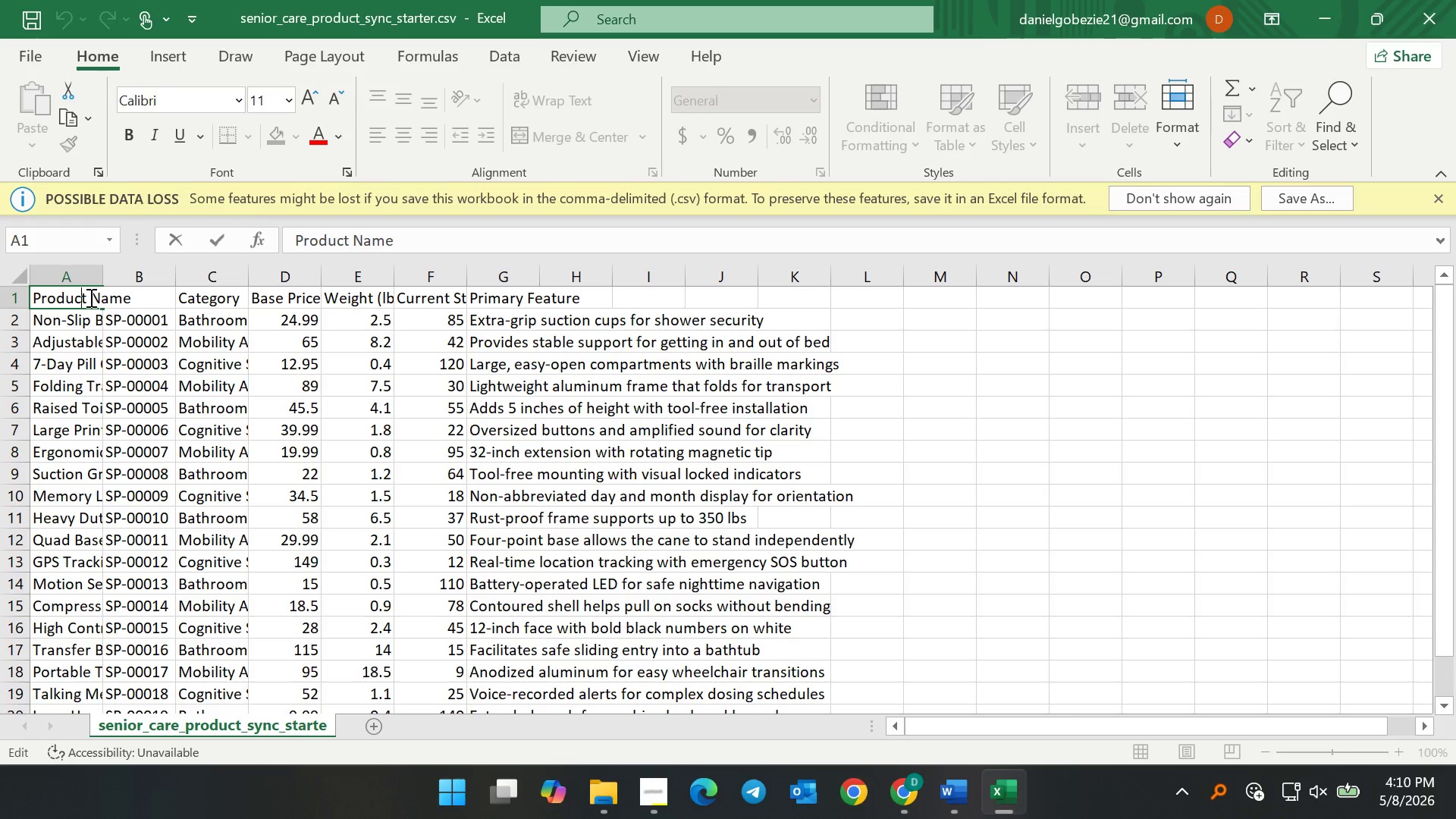 
key(Control+ControlLeft)
 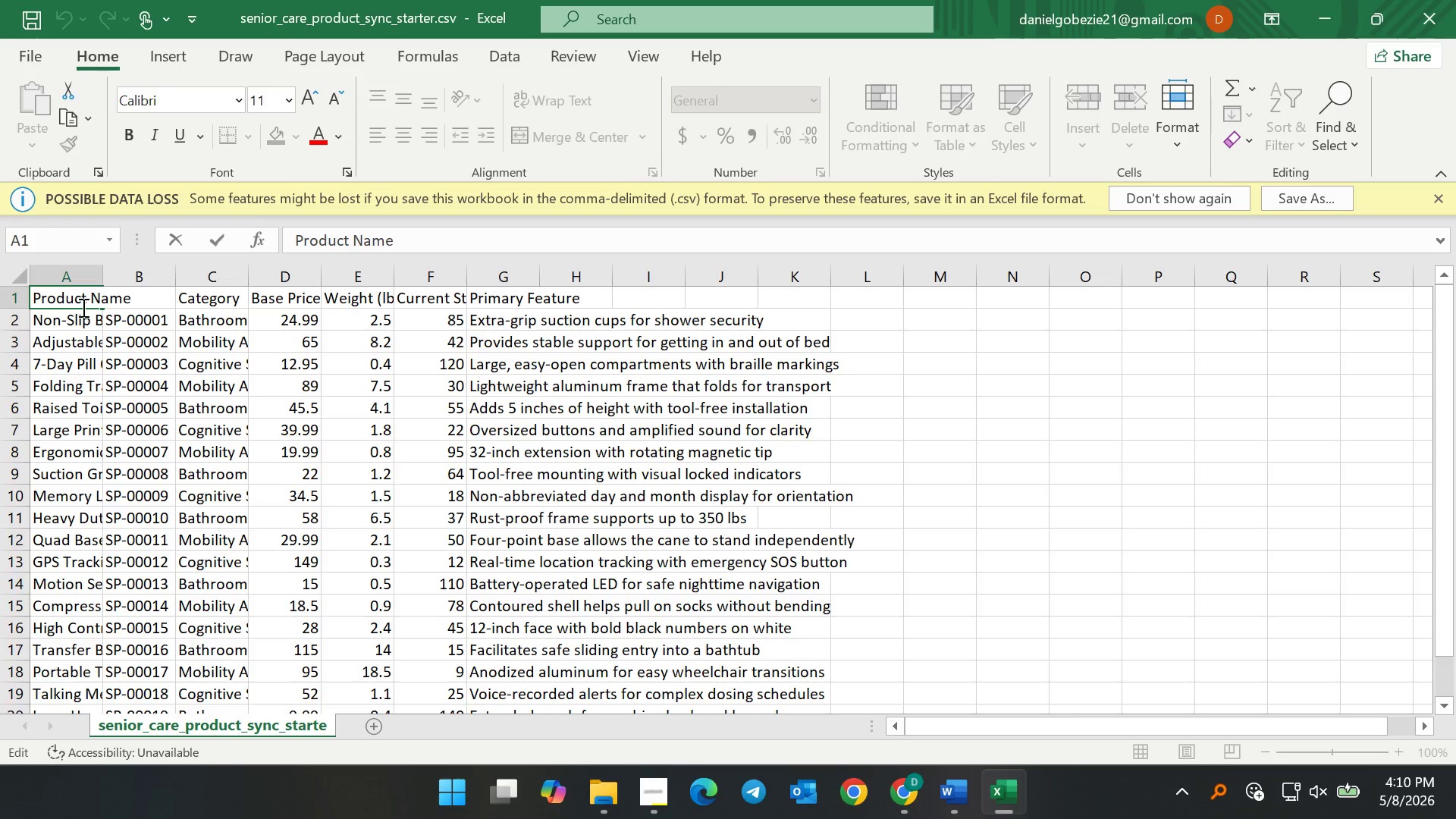 
key(Control+A)
 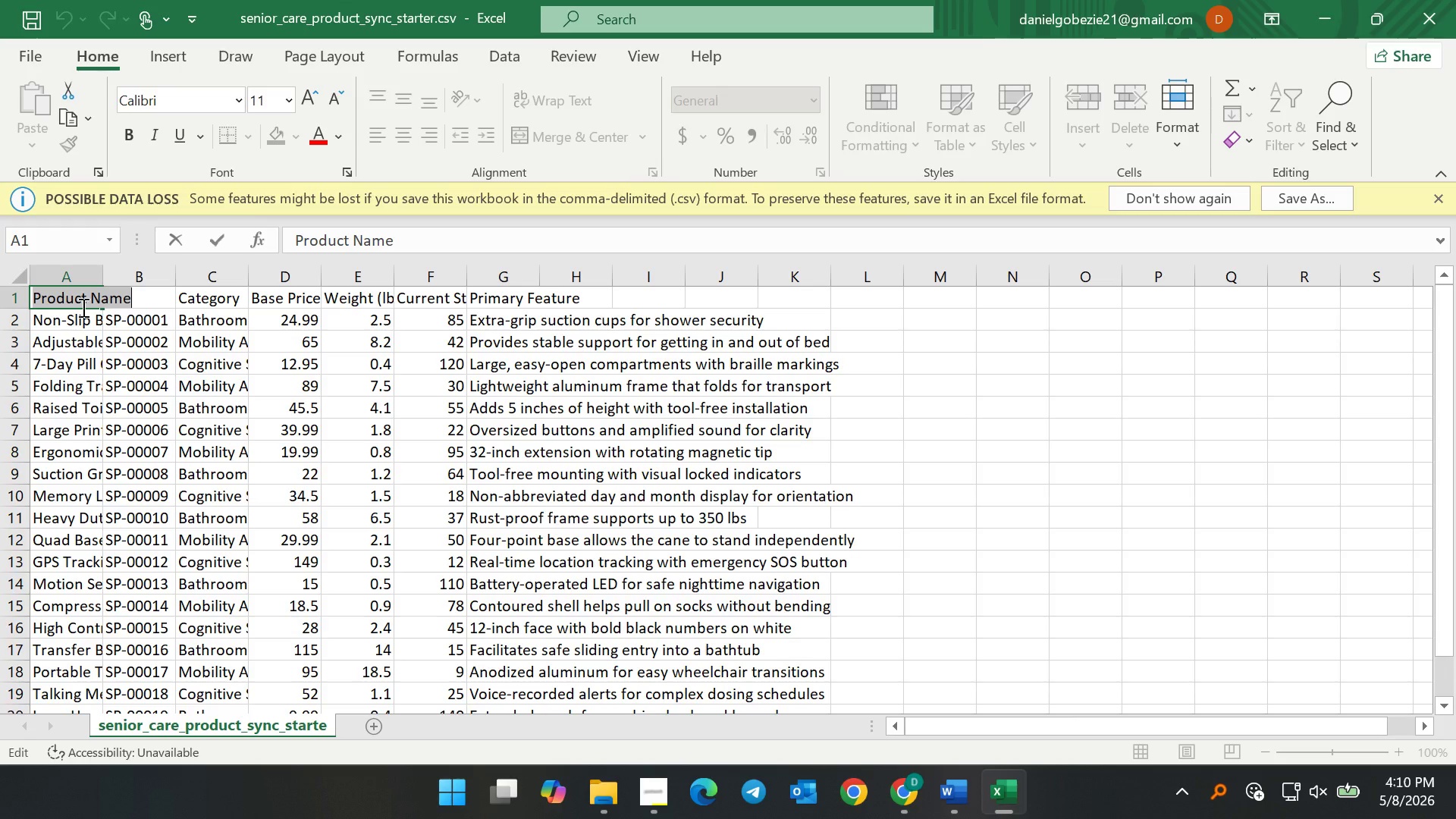 
type(Titlw)
key(Backspace)
type(e)
 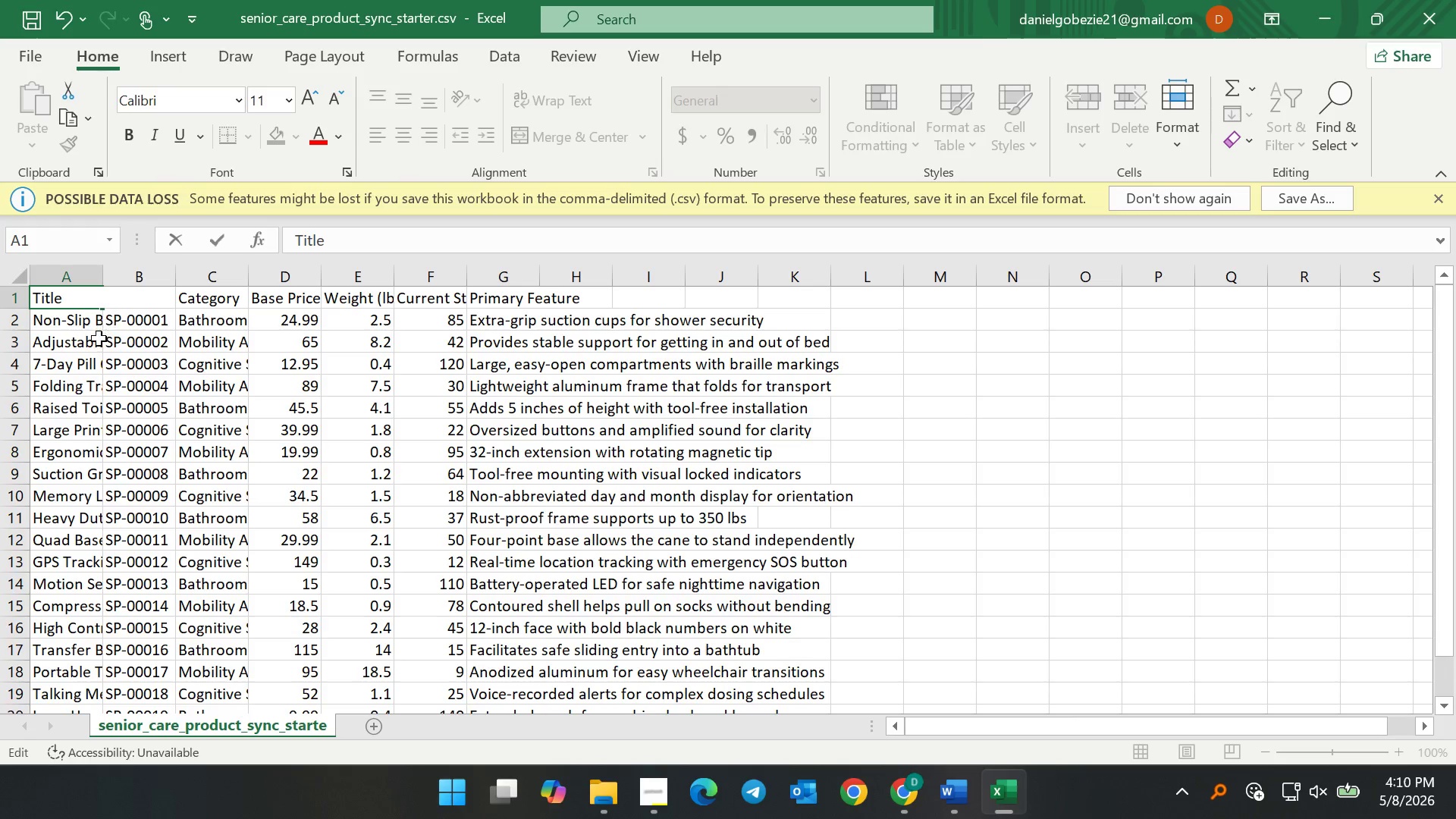 
left_click([99, 340])
 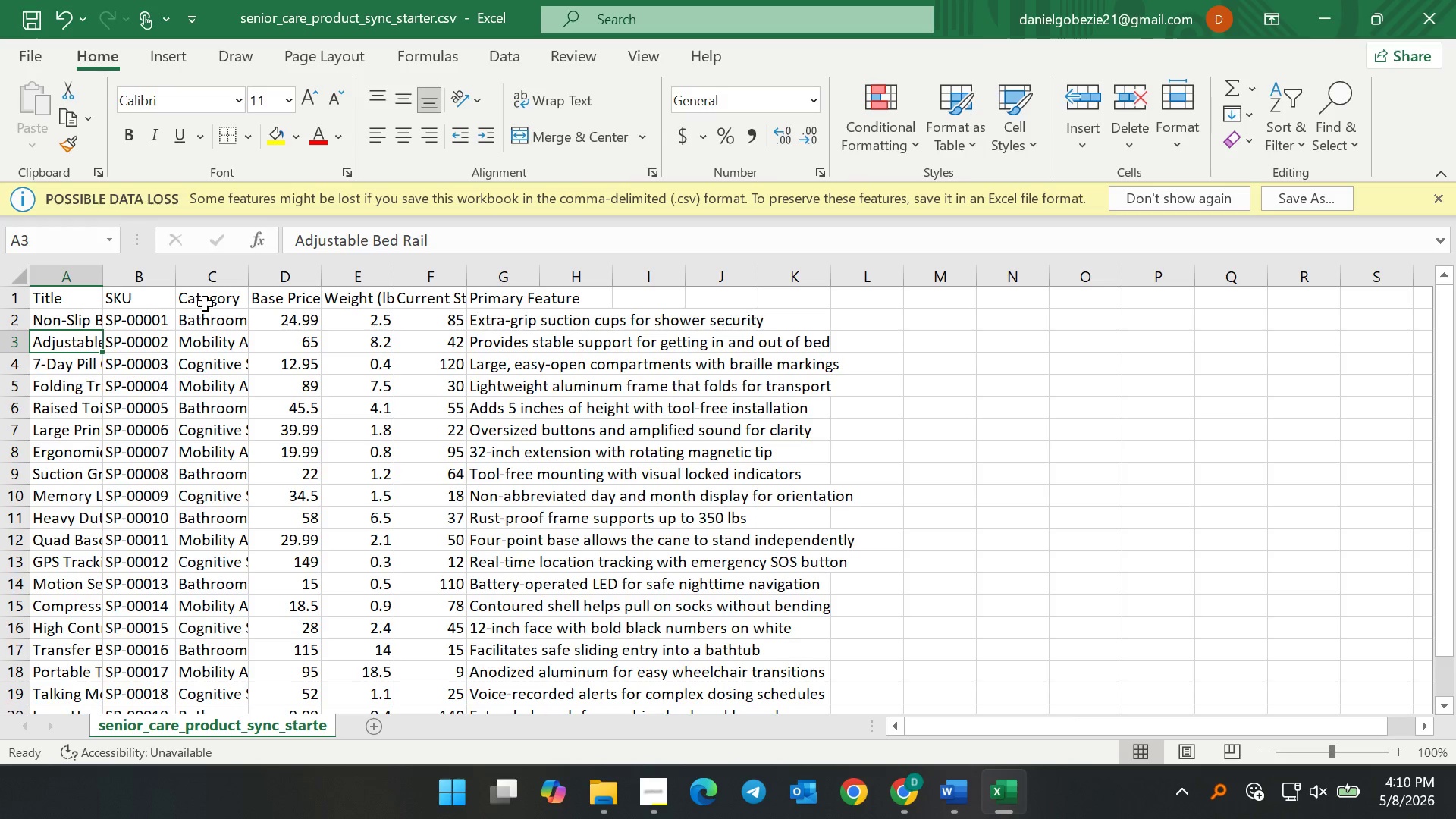 
double_click([207, 299])
 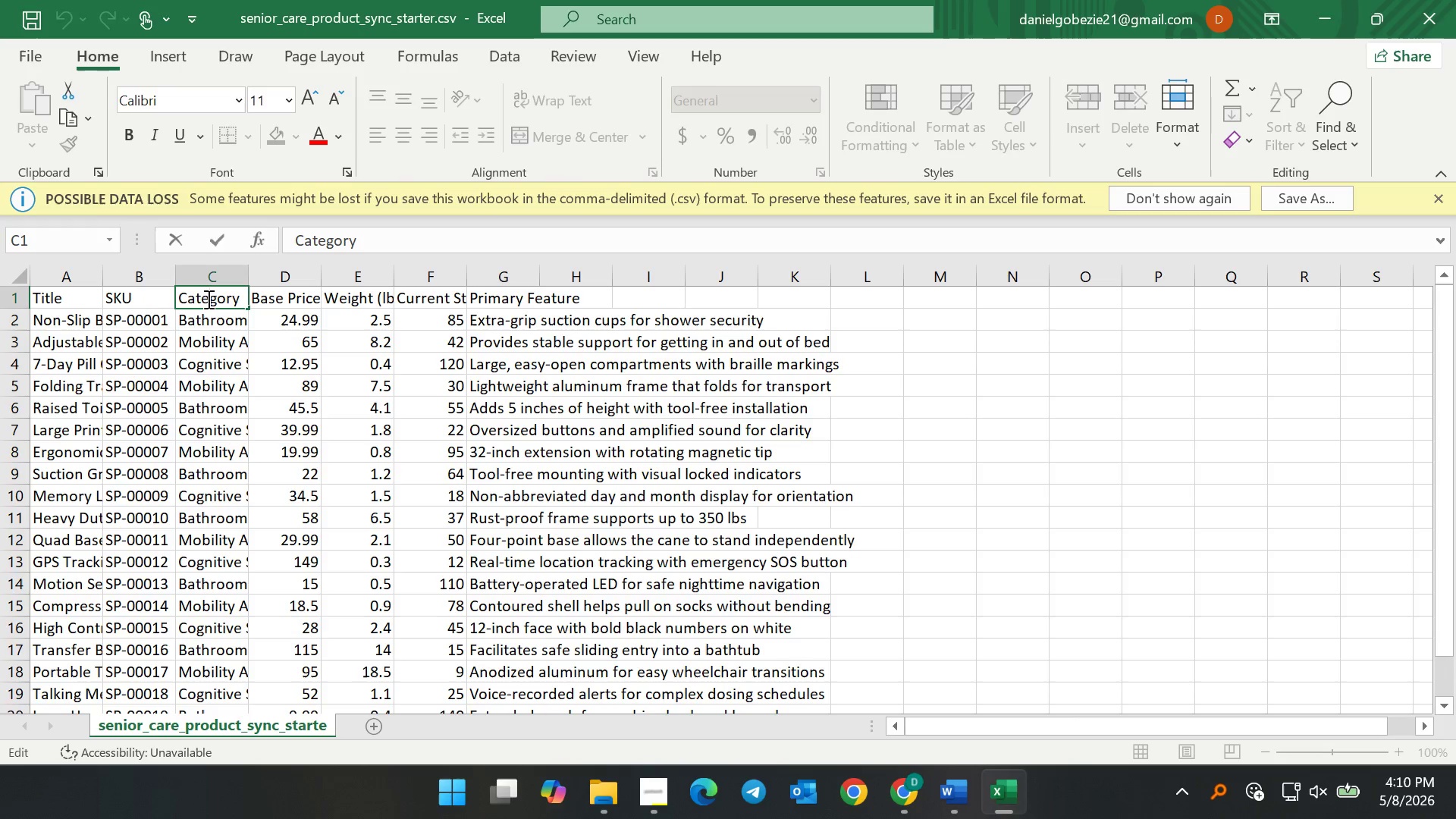 
key(Control+ControlLeft)
 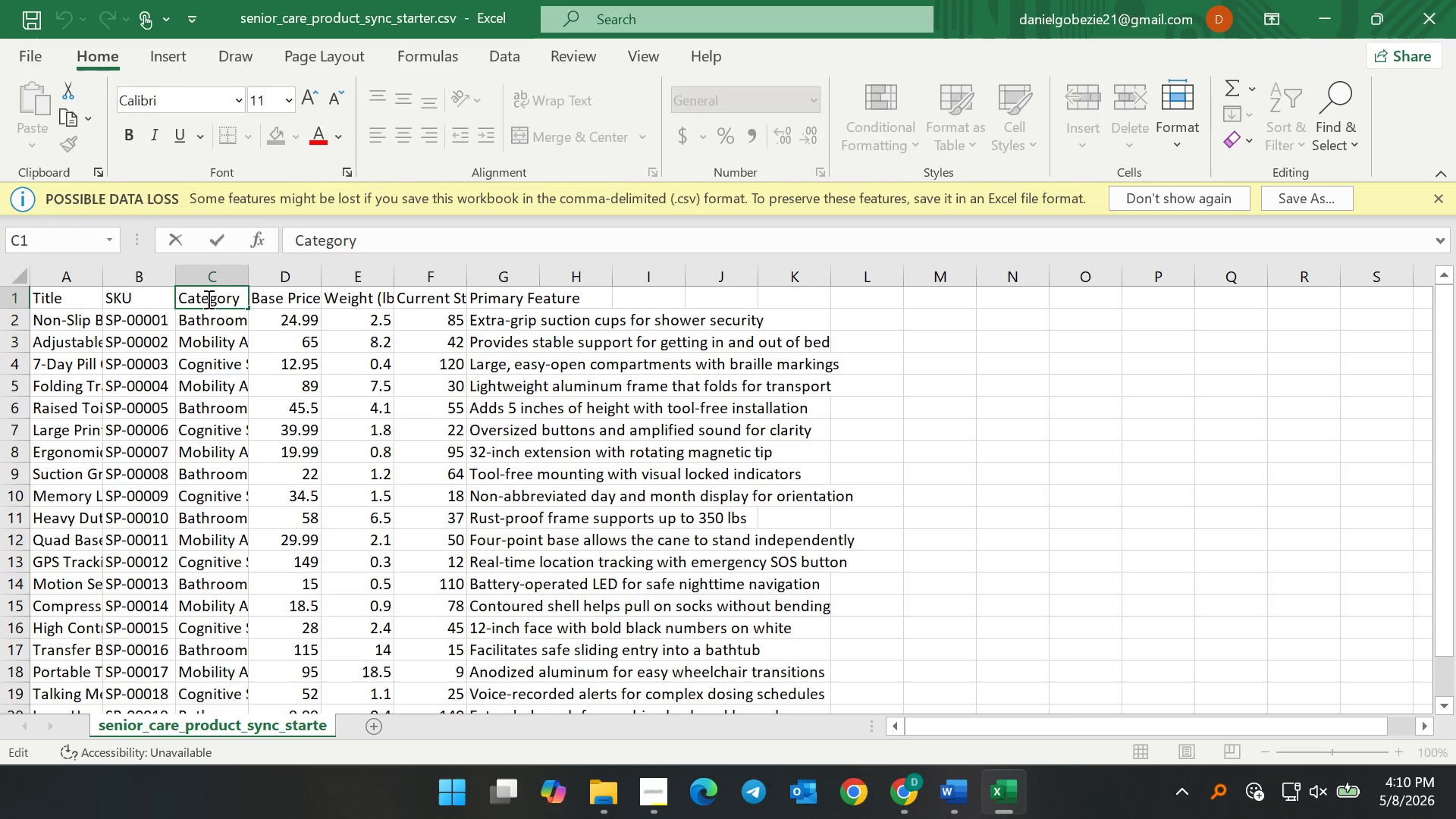 
key(Control+A)
 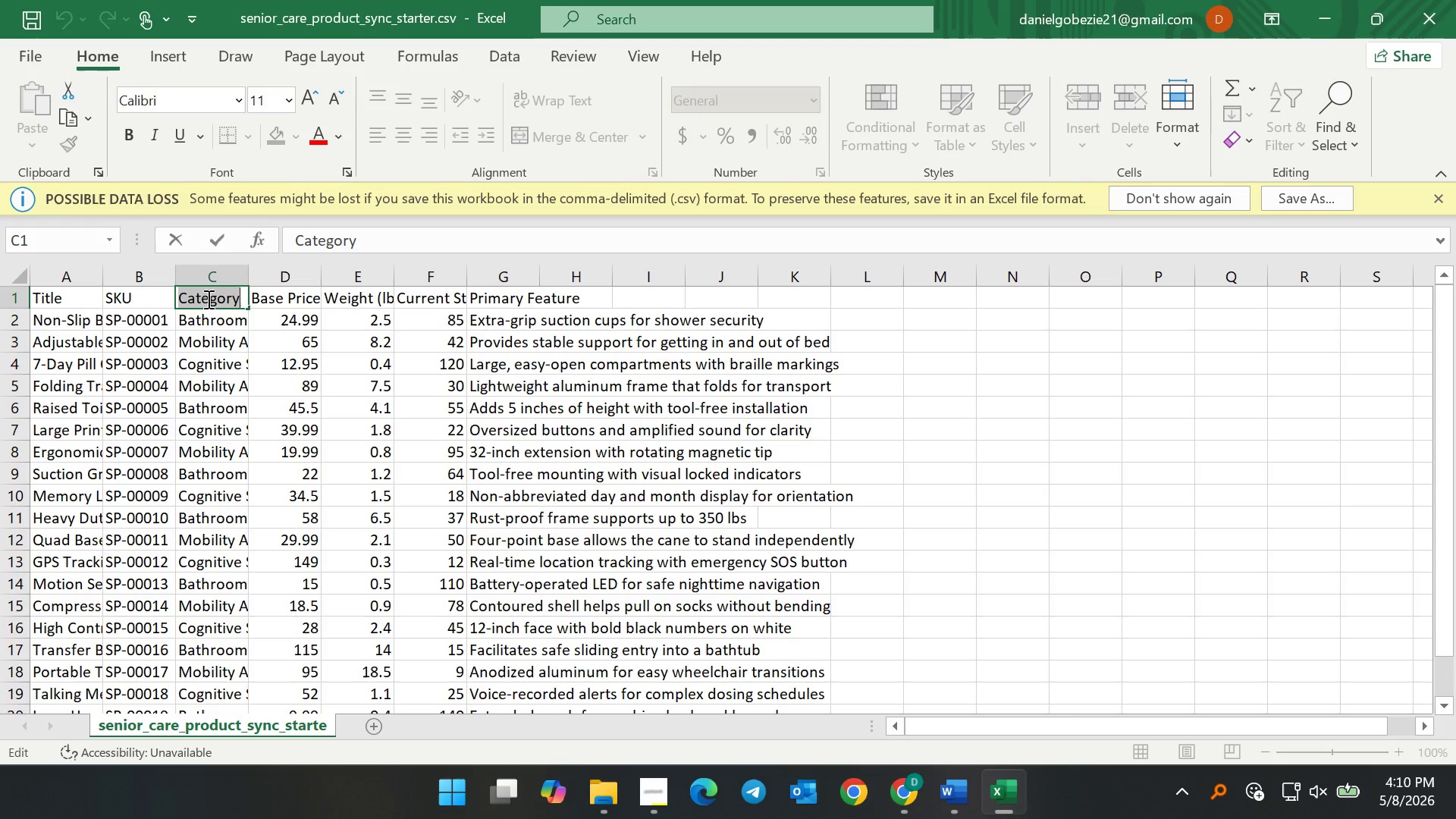 
type(Type)
 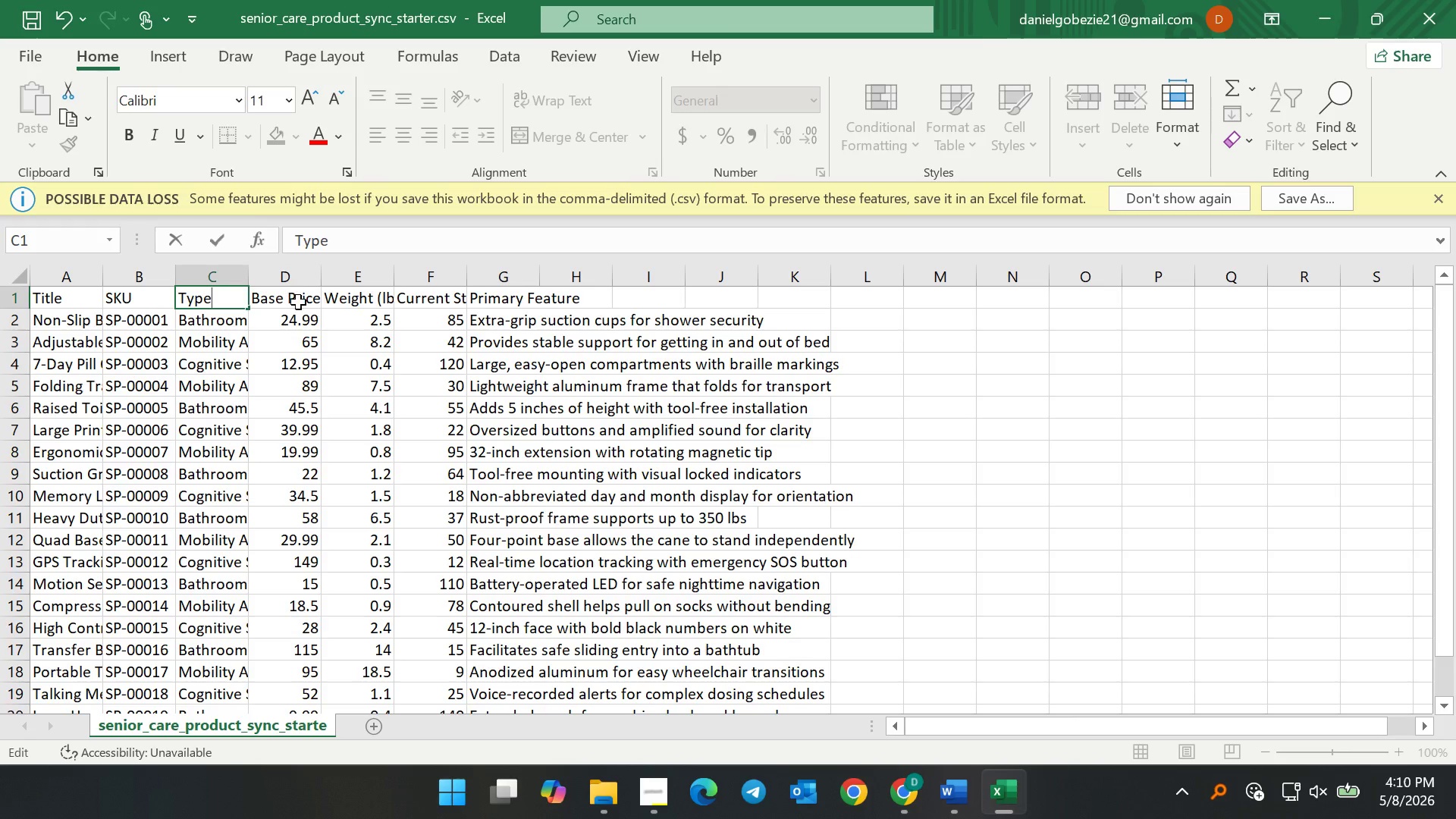 
double_click([298, 303])
 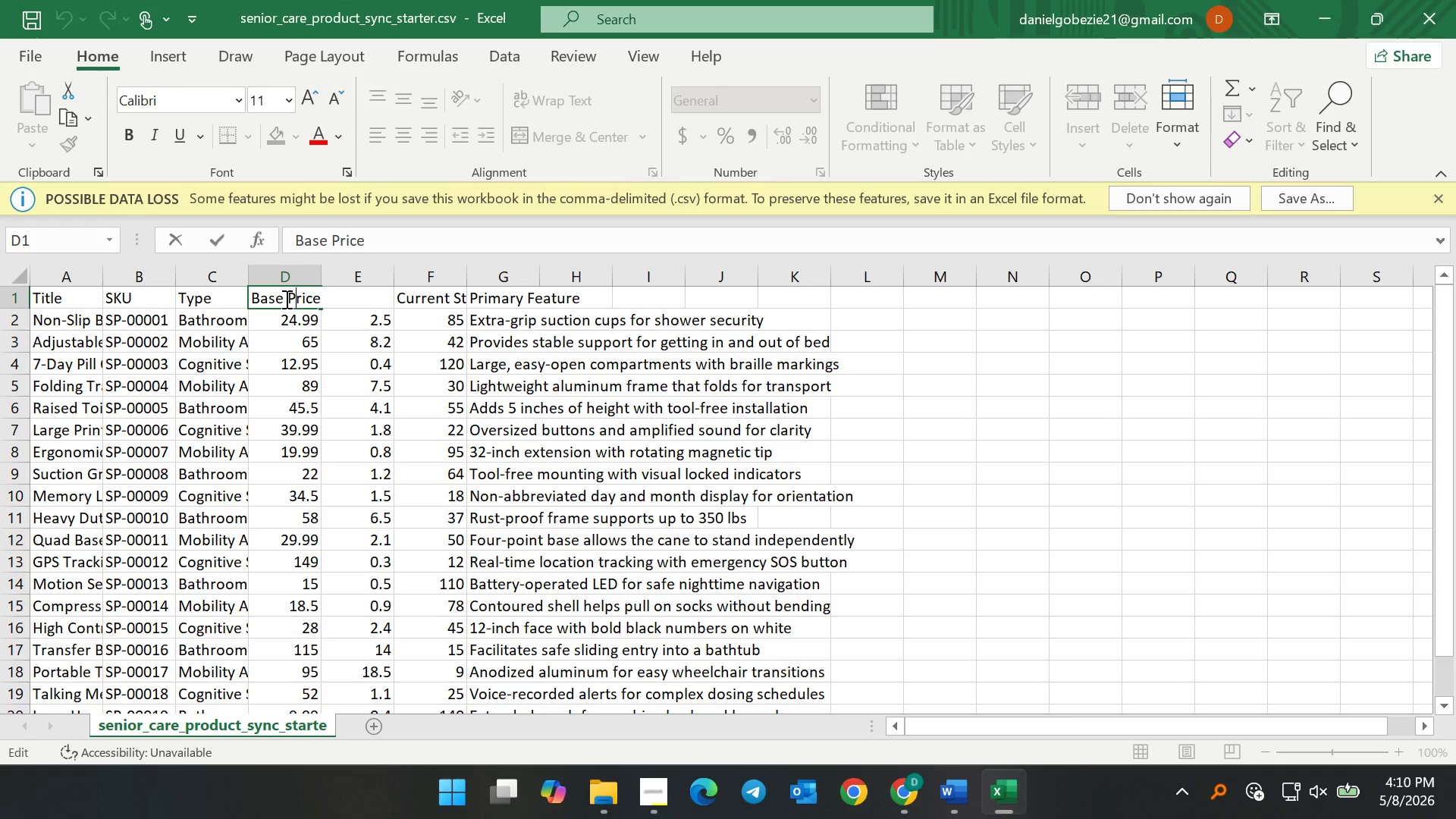 
left_click([285, 299])
 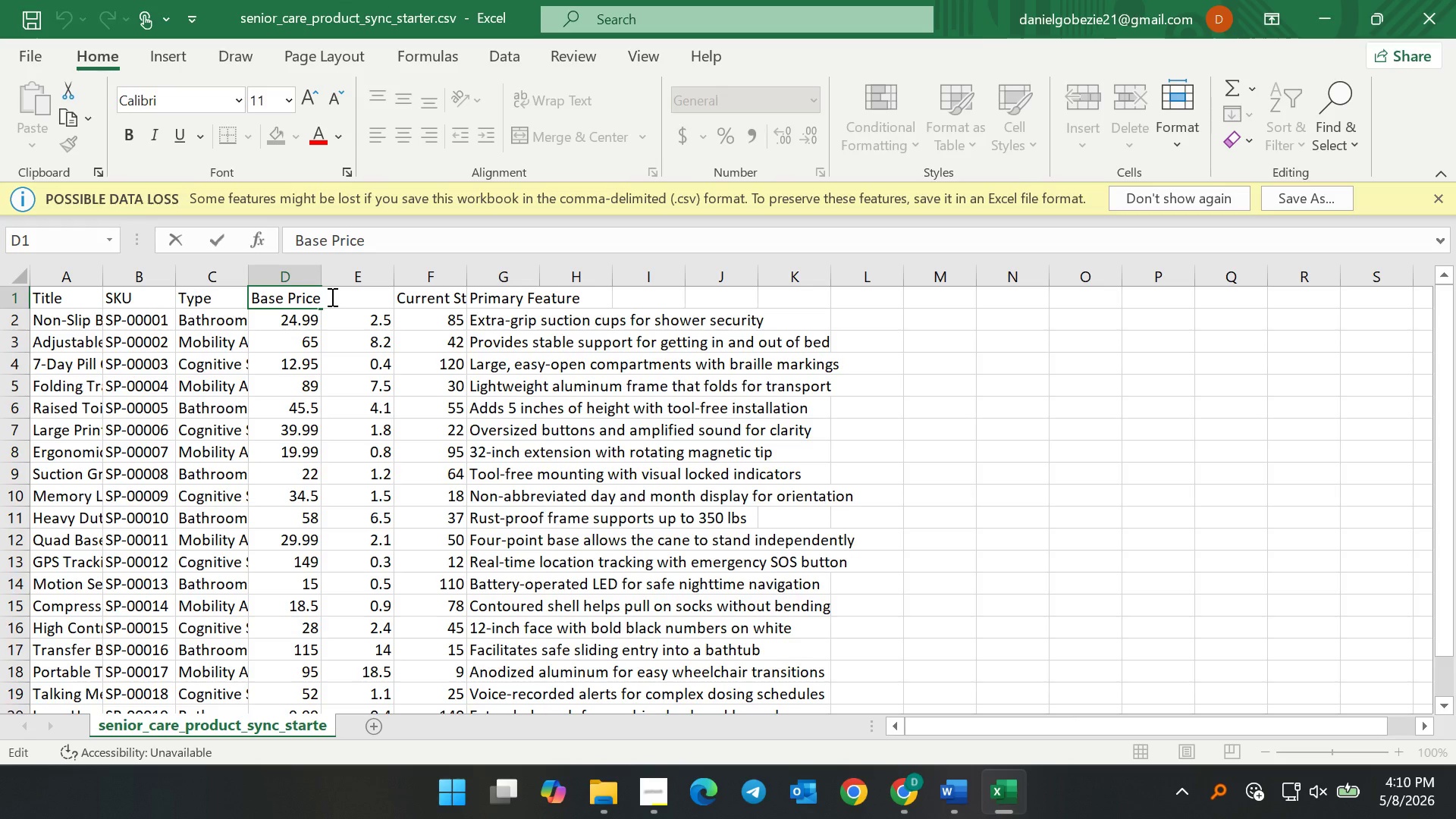 
key(ArrowRight)
 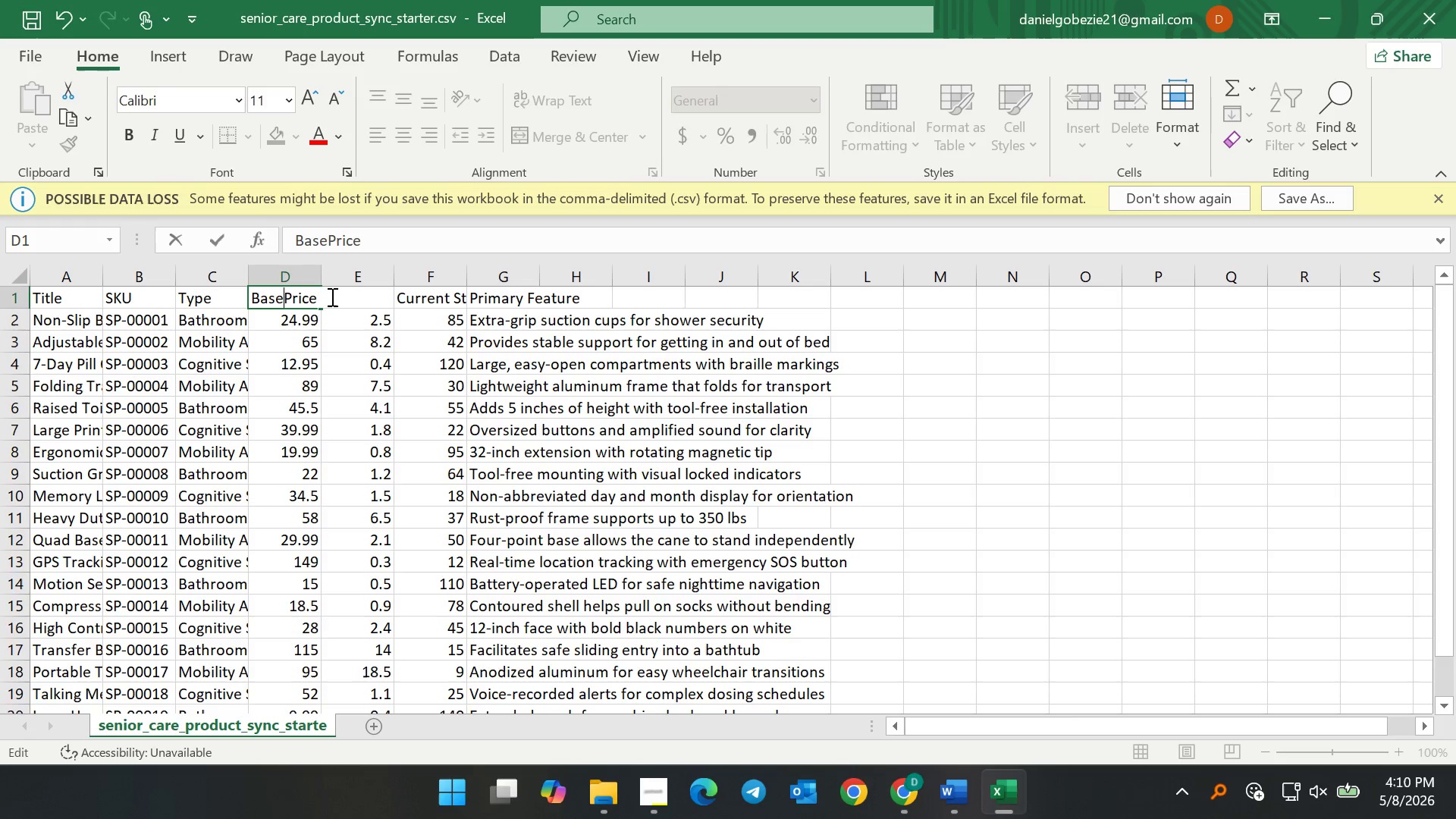 
hold_key(key=Backspace, duration=0.81)
 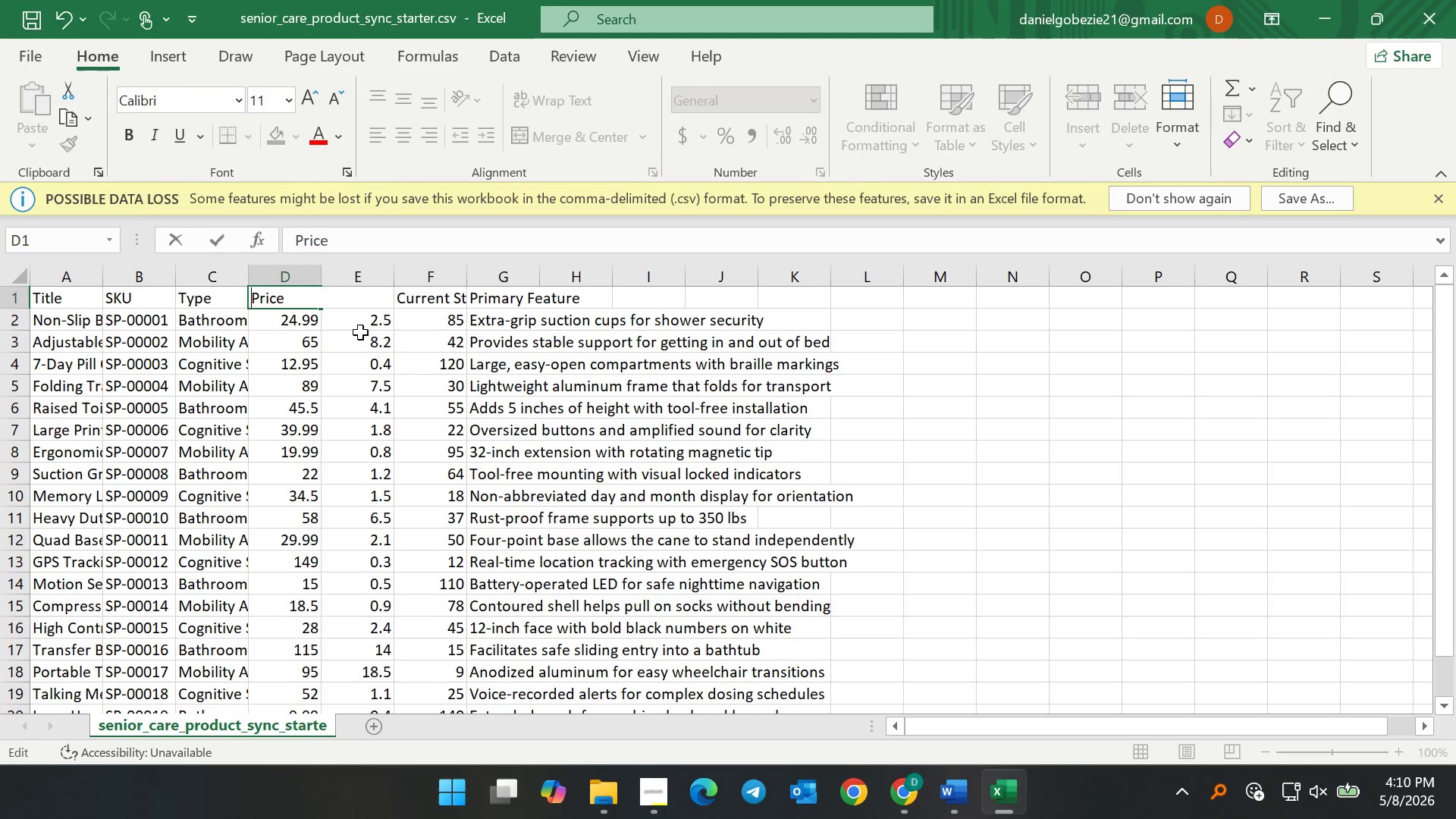 
left_click([360, 332])
 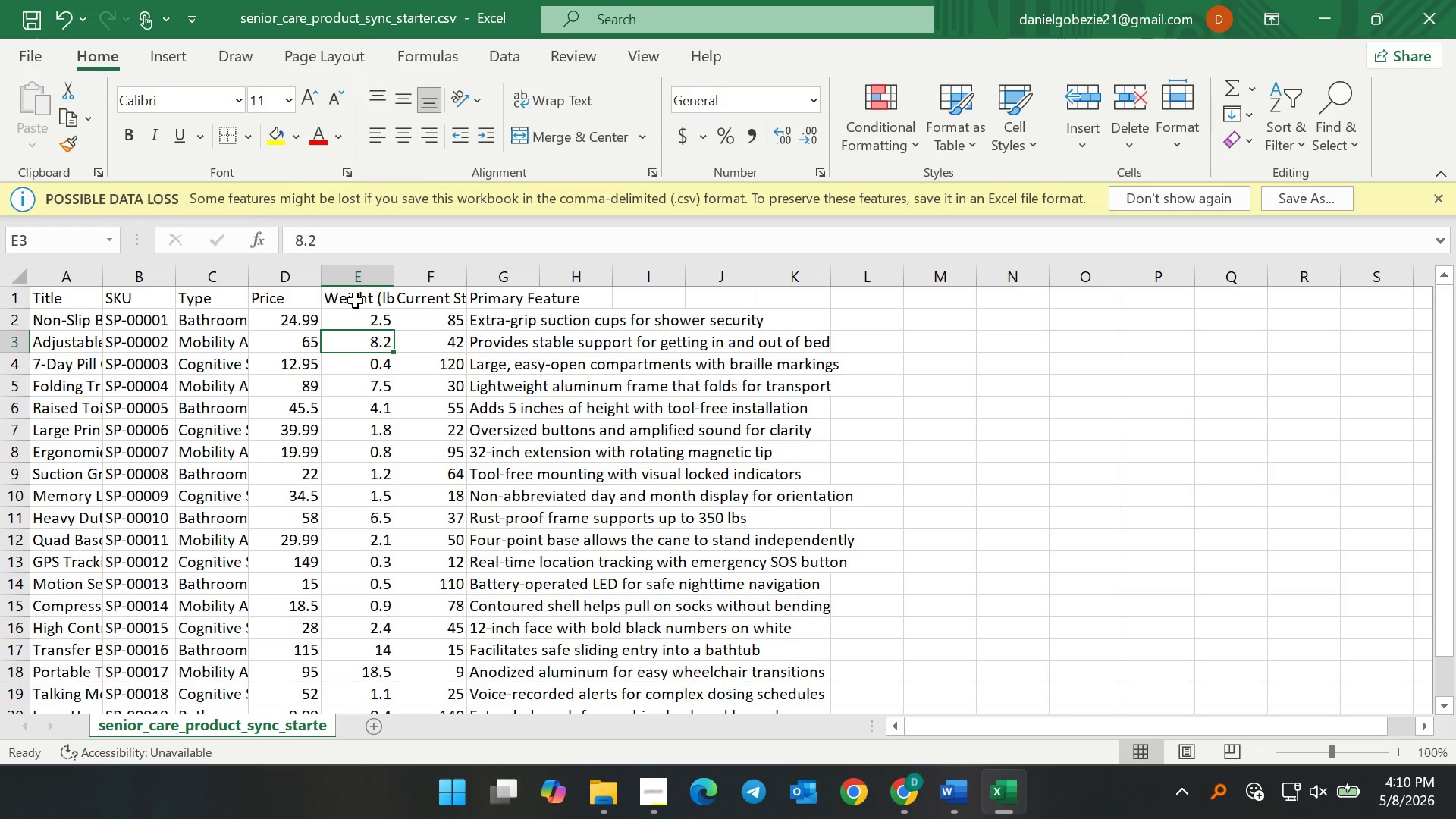 
left_click([355, 300])
 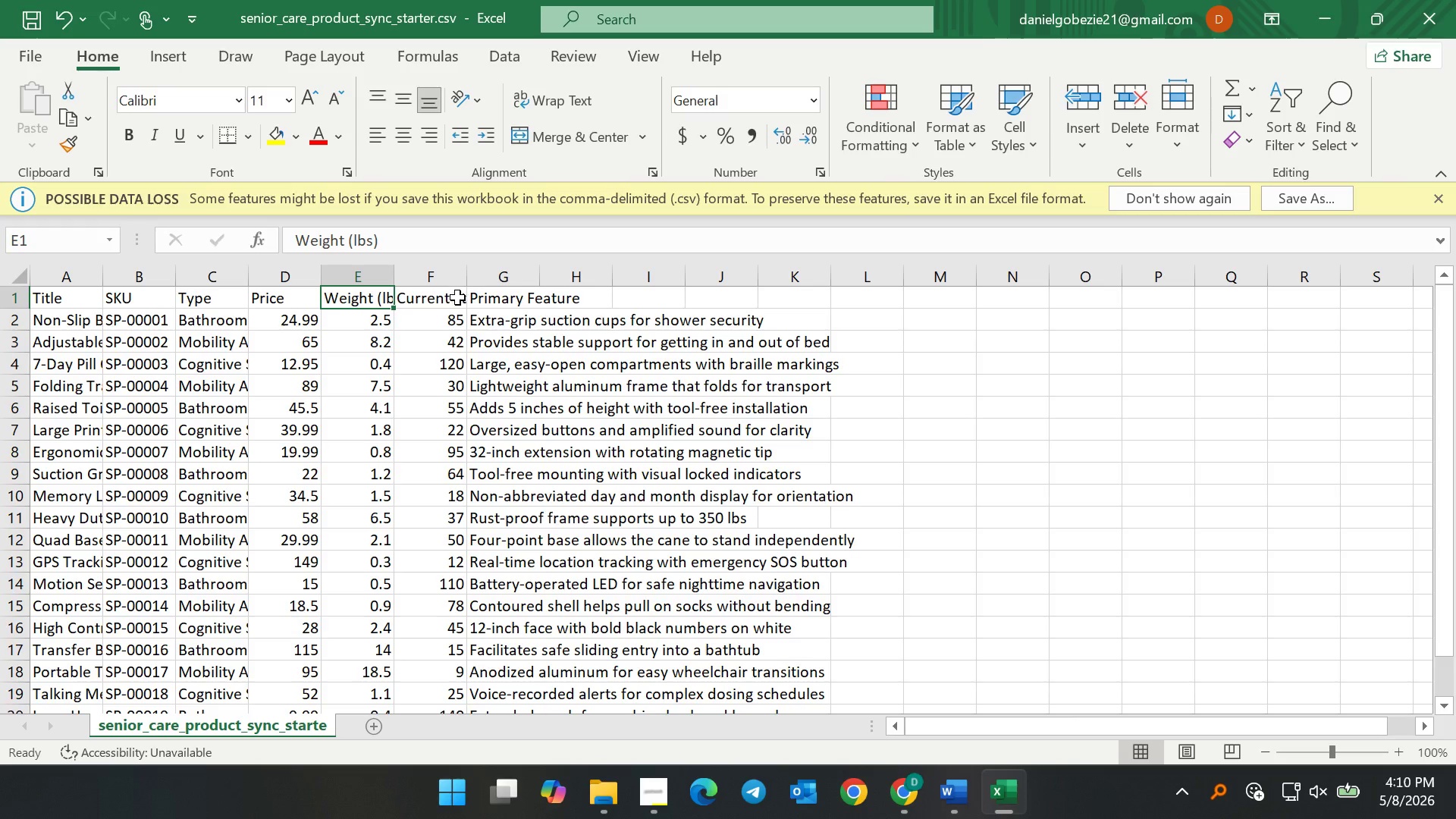 
double_click([454, 300])
 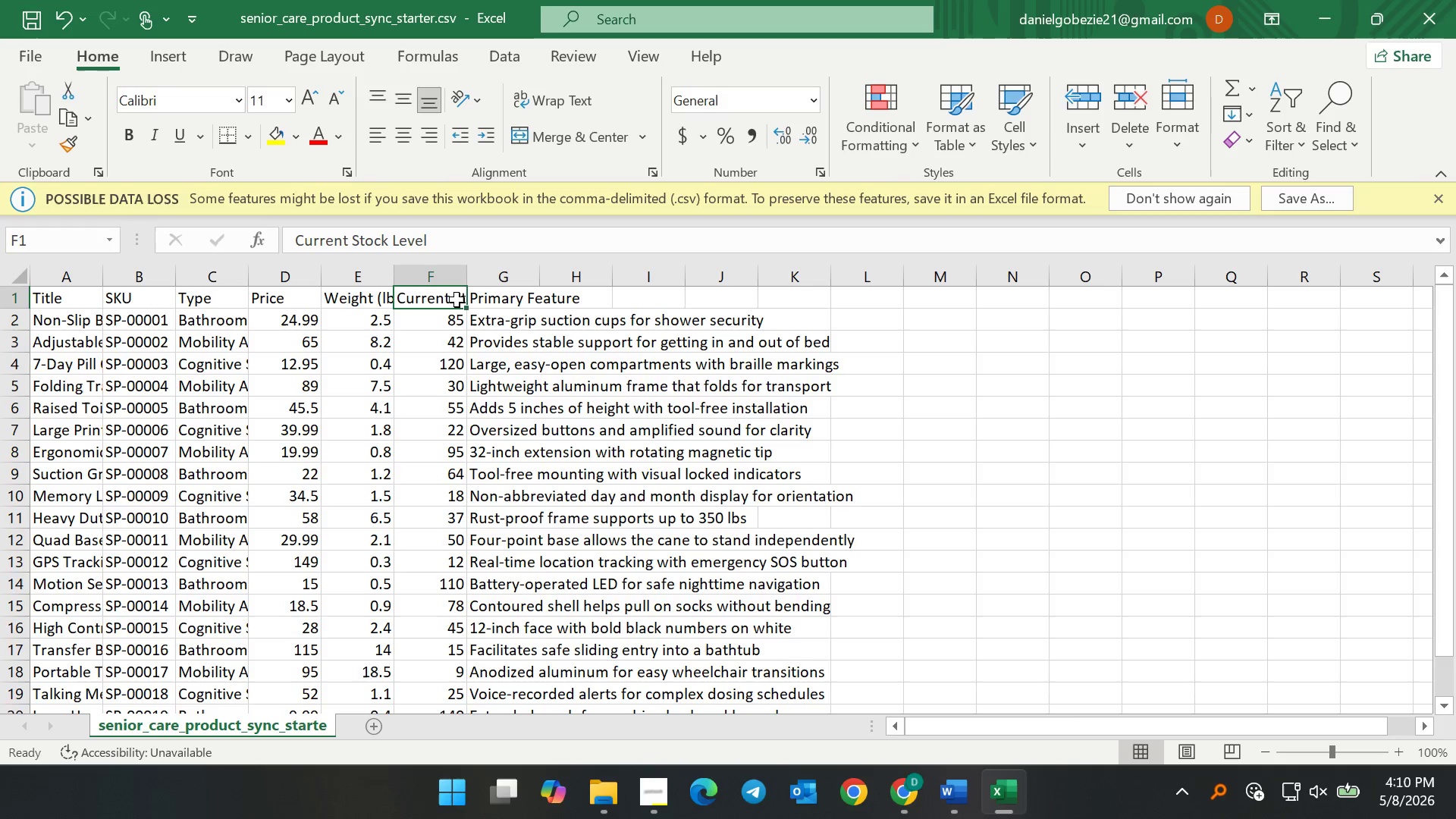 
double_click([457, 300])
 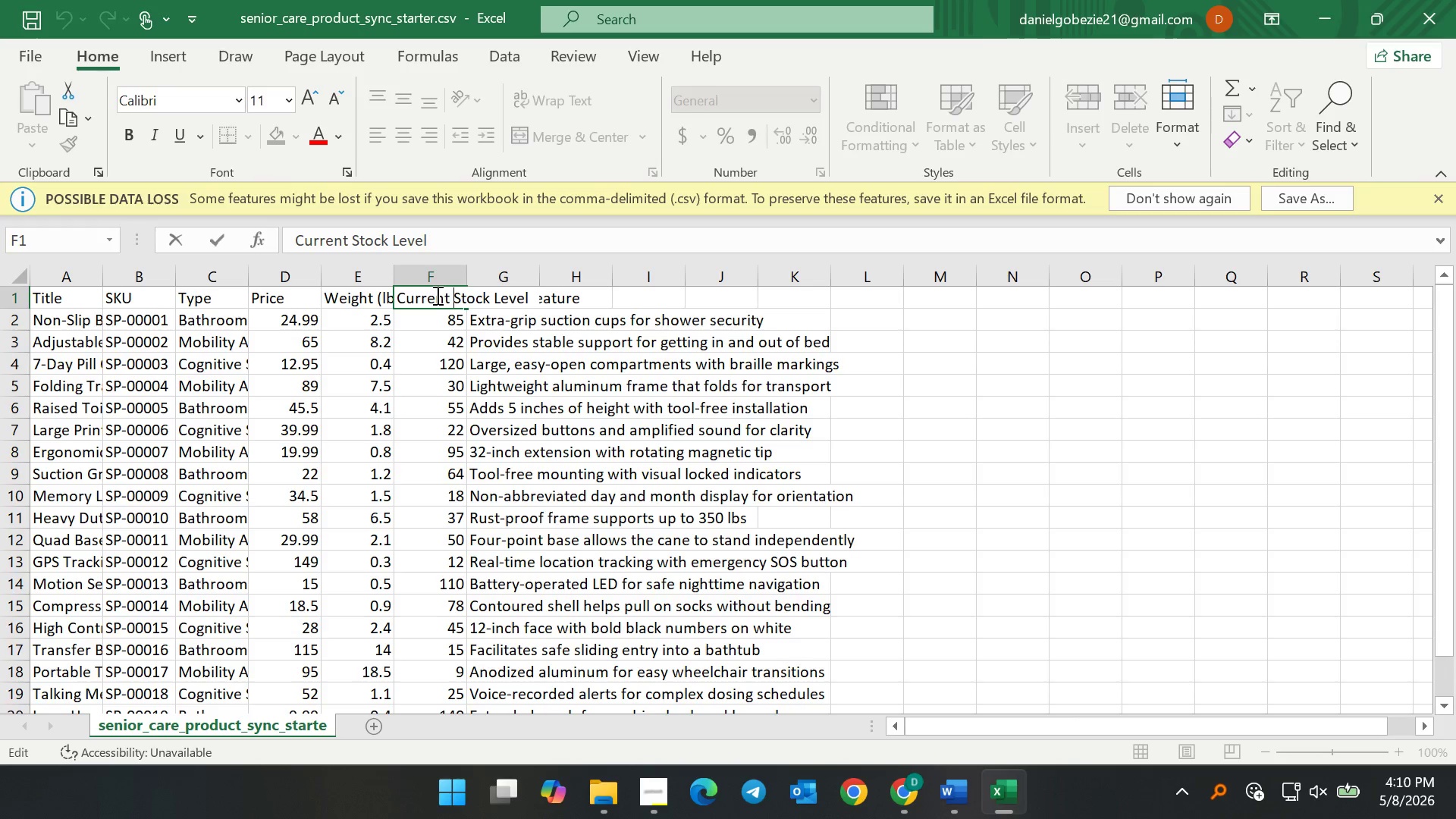 
key(Control+ControlLeft)
 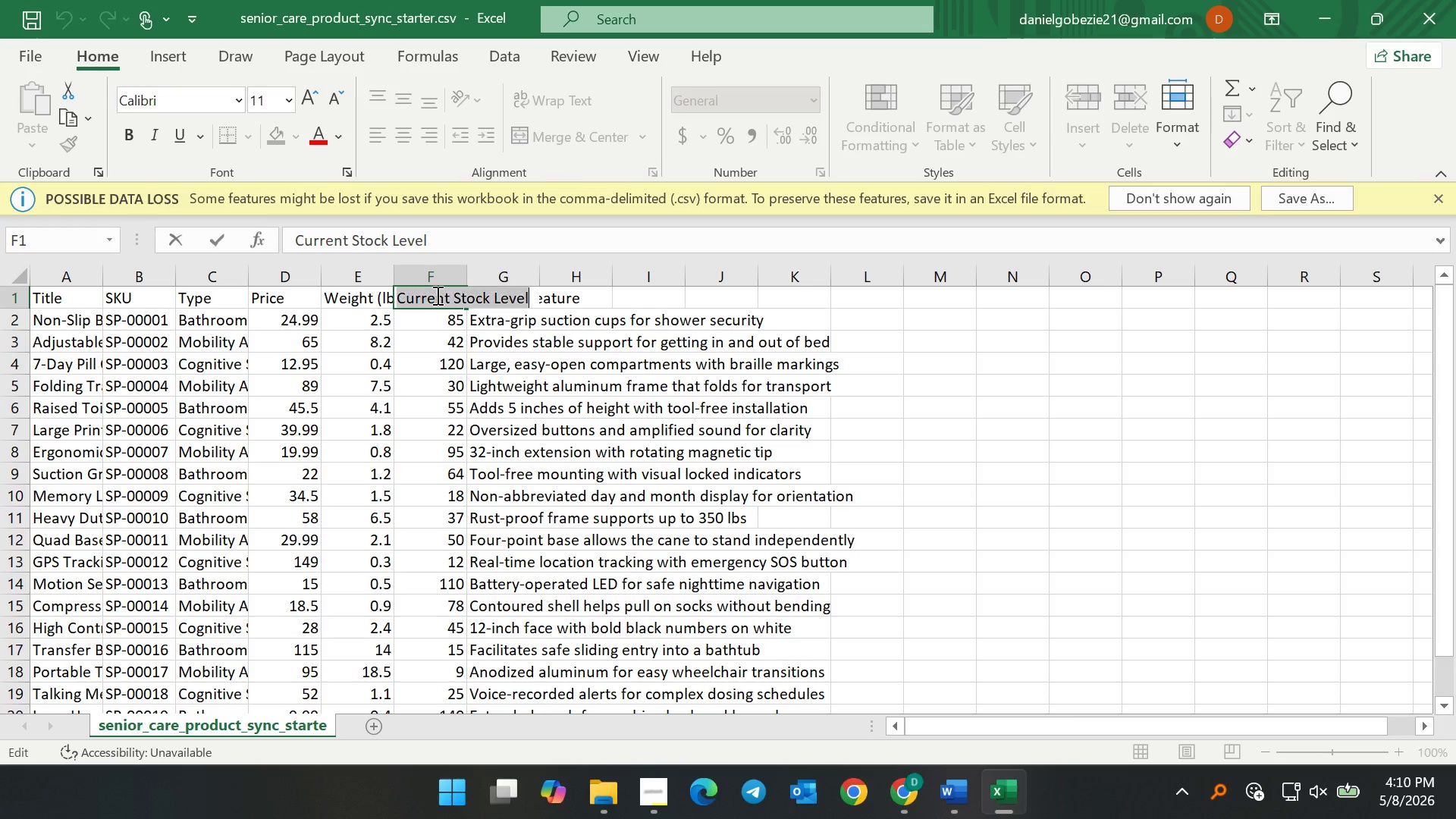 
key(Control+A)
 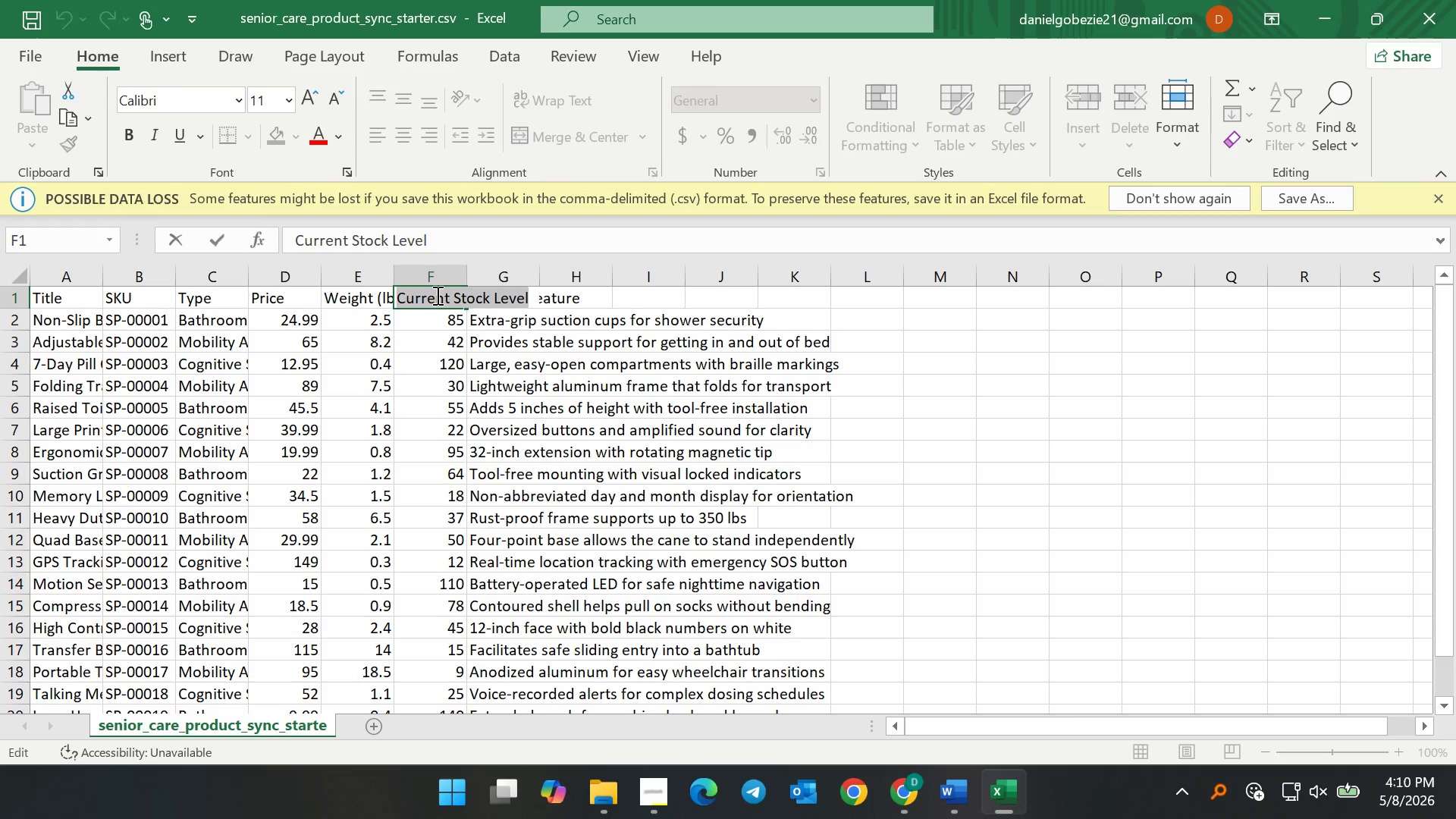 
type(Inventory Qty)
 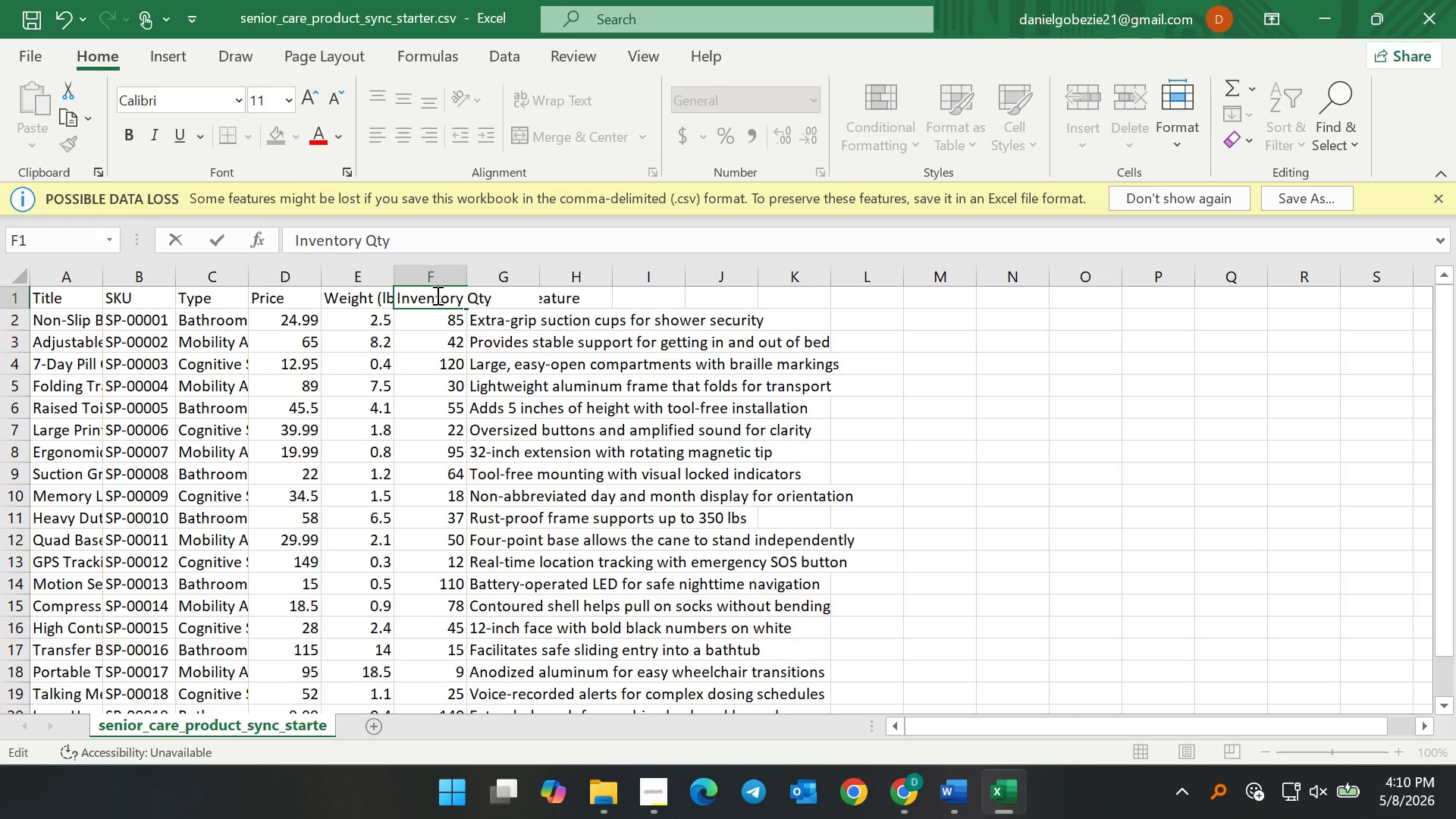 
left_click([533, 399])
 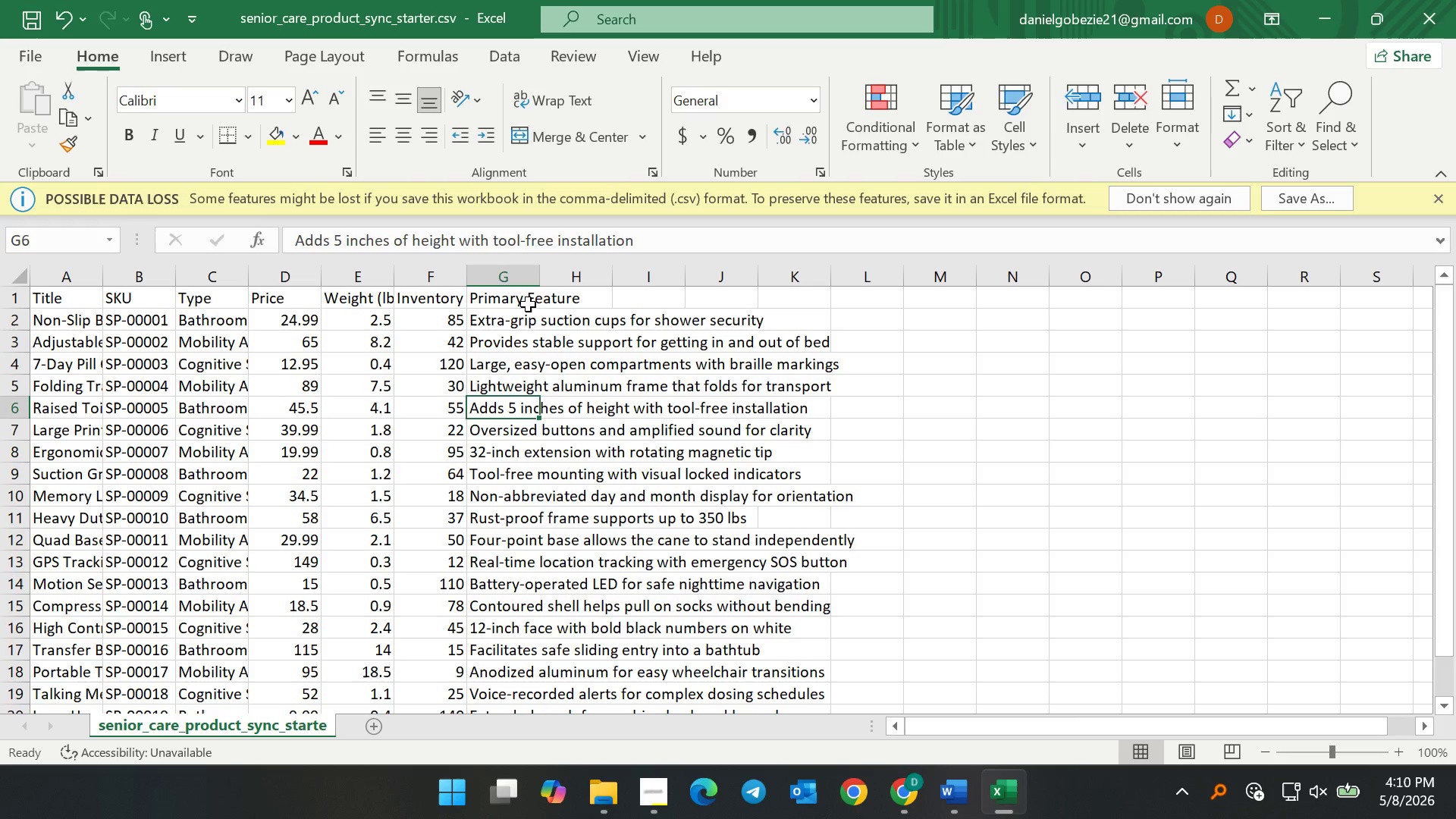 
double_click([528, 304])
 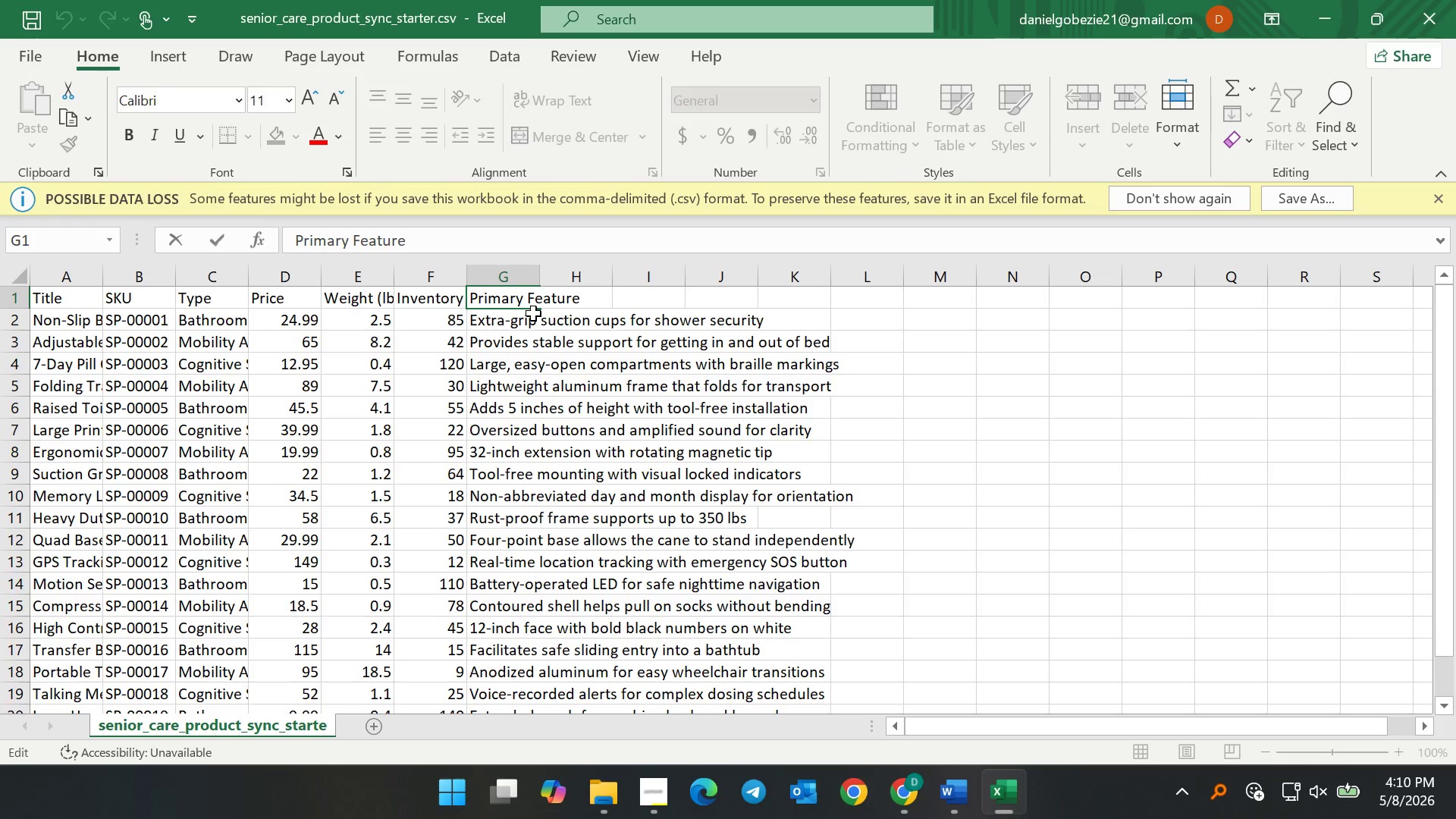 
key(Control+ControlLeft)
 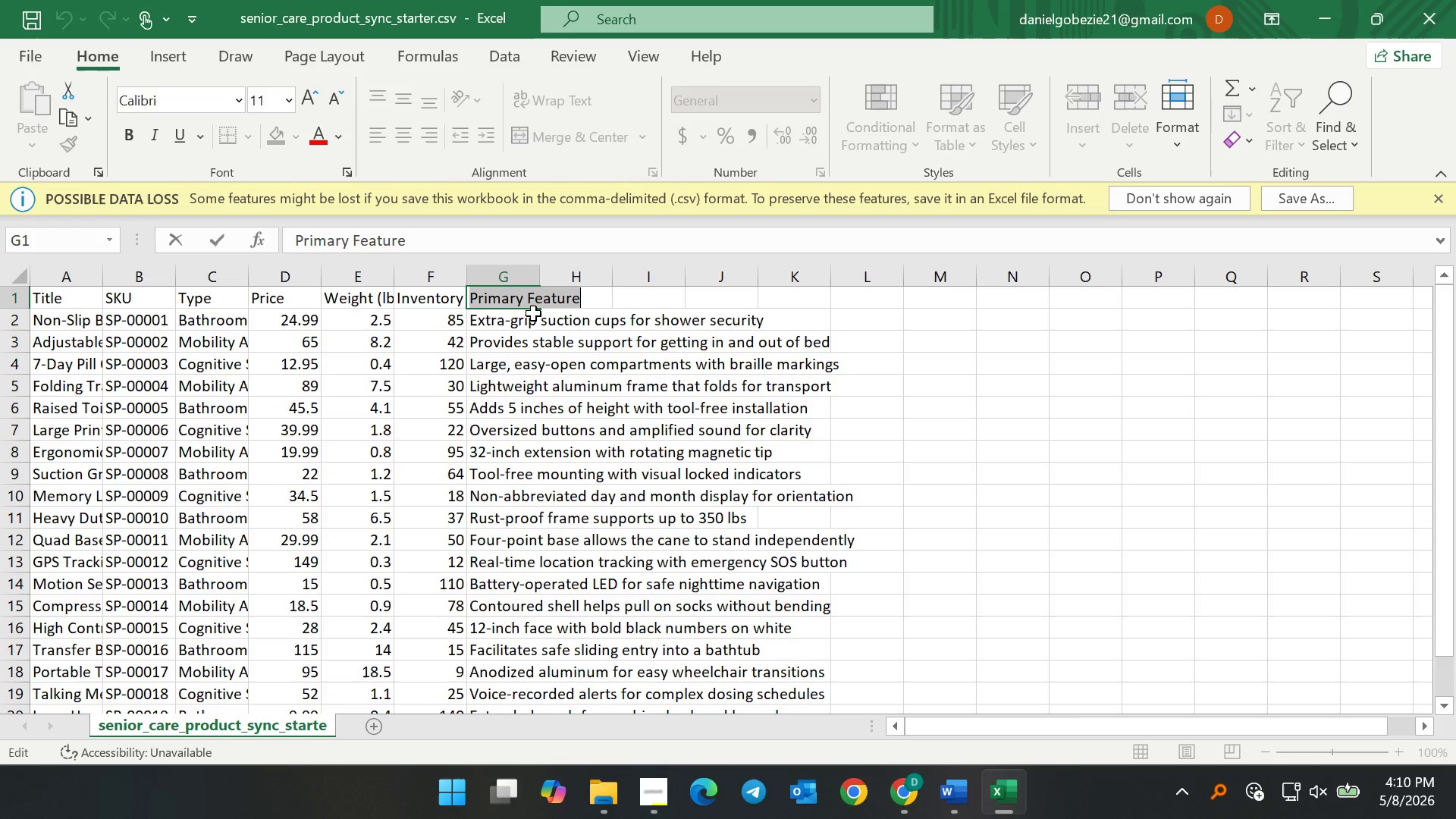 
key(Control+A)
 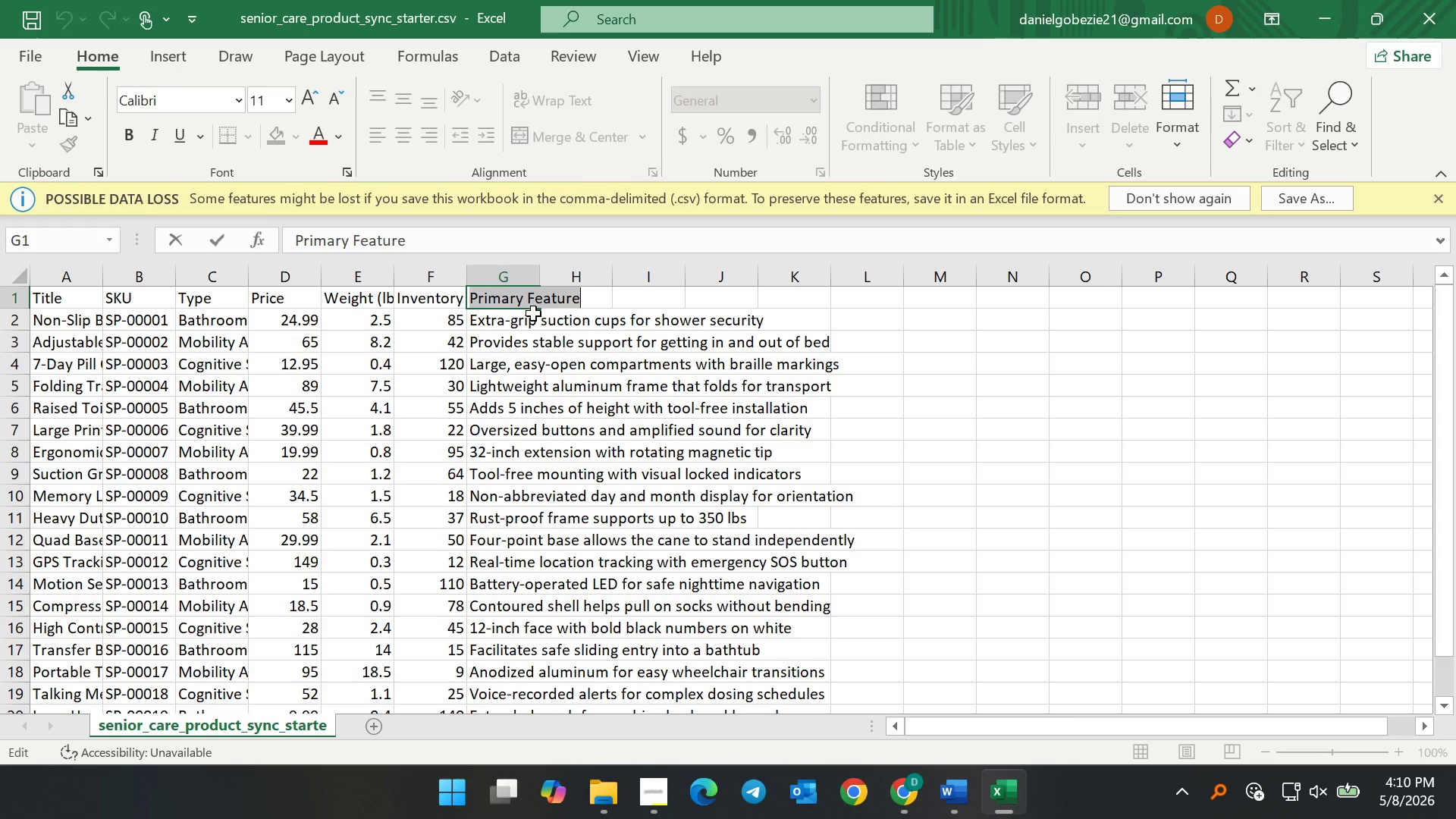 
type(Description)
 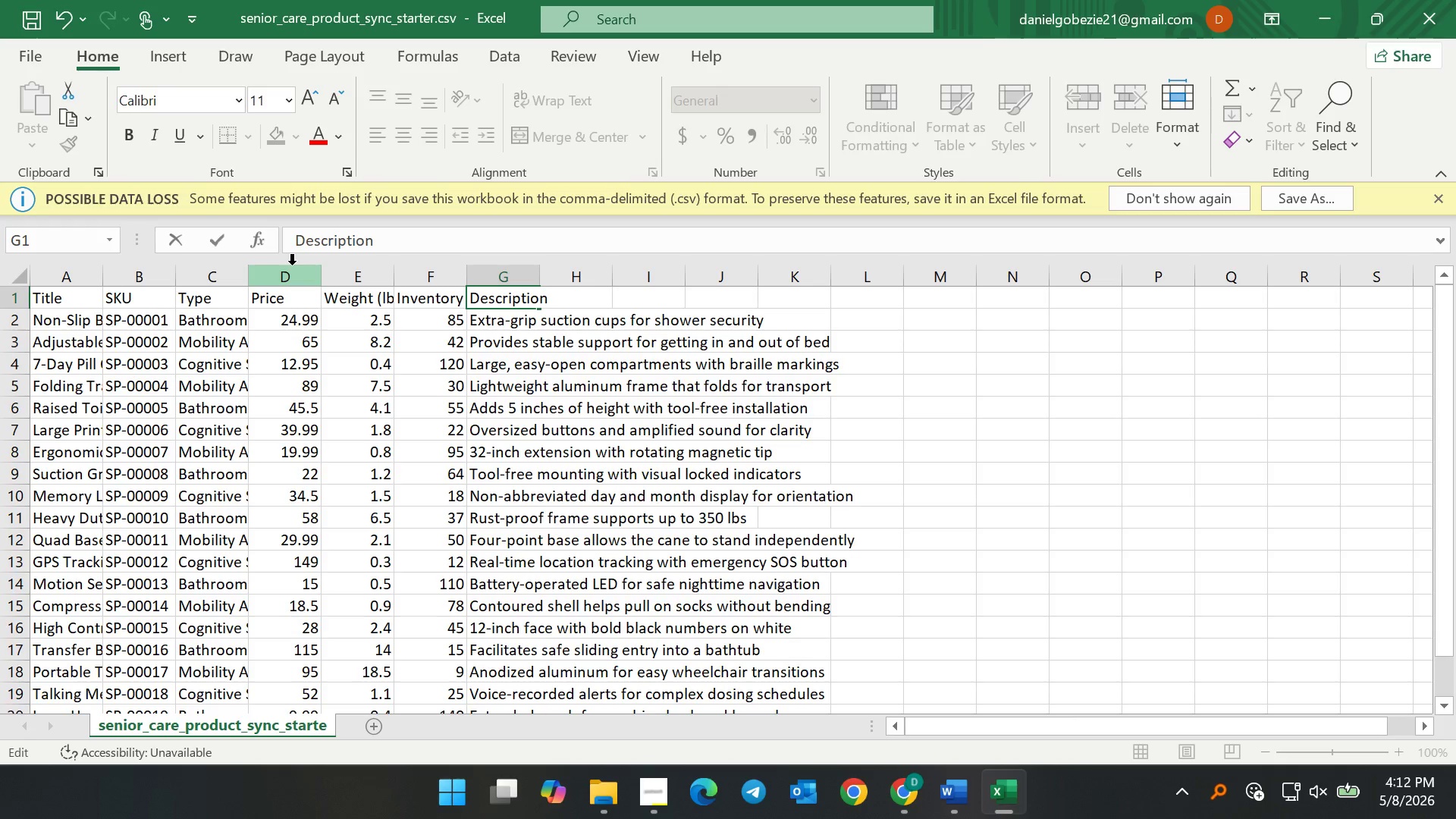 
wait(102.0)
 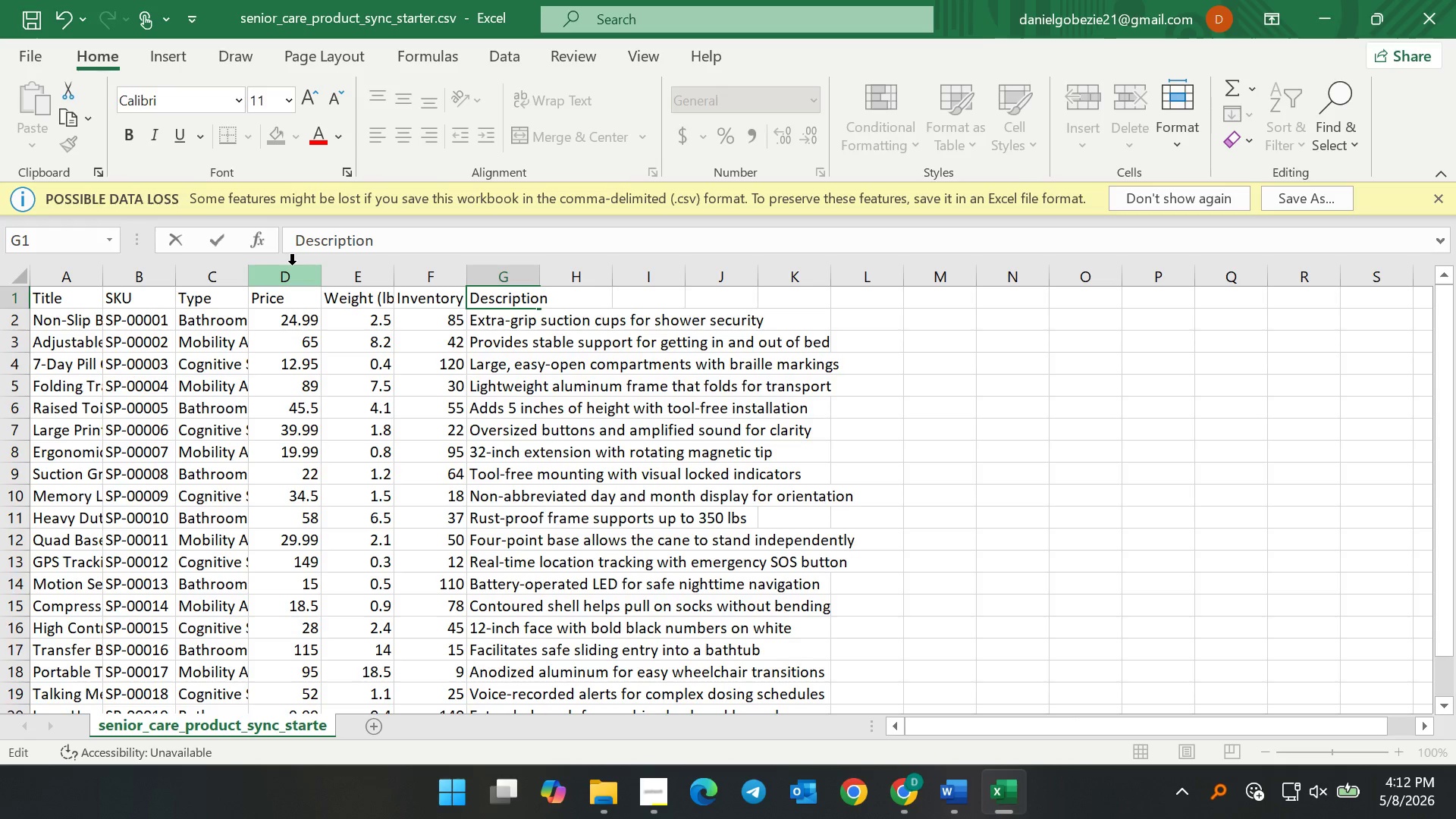 
double_click([379, 253])
 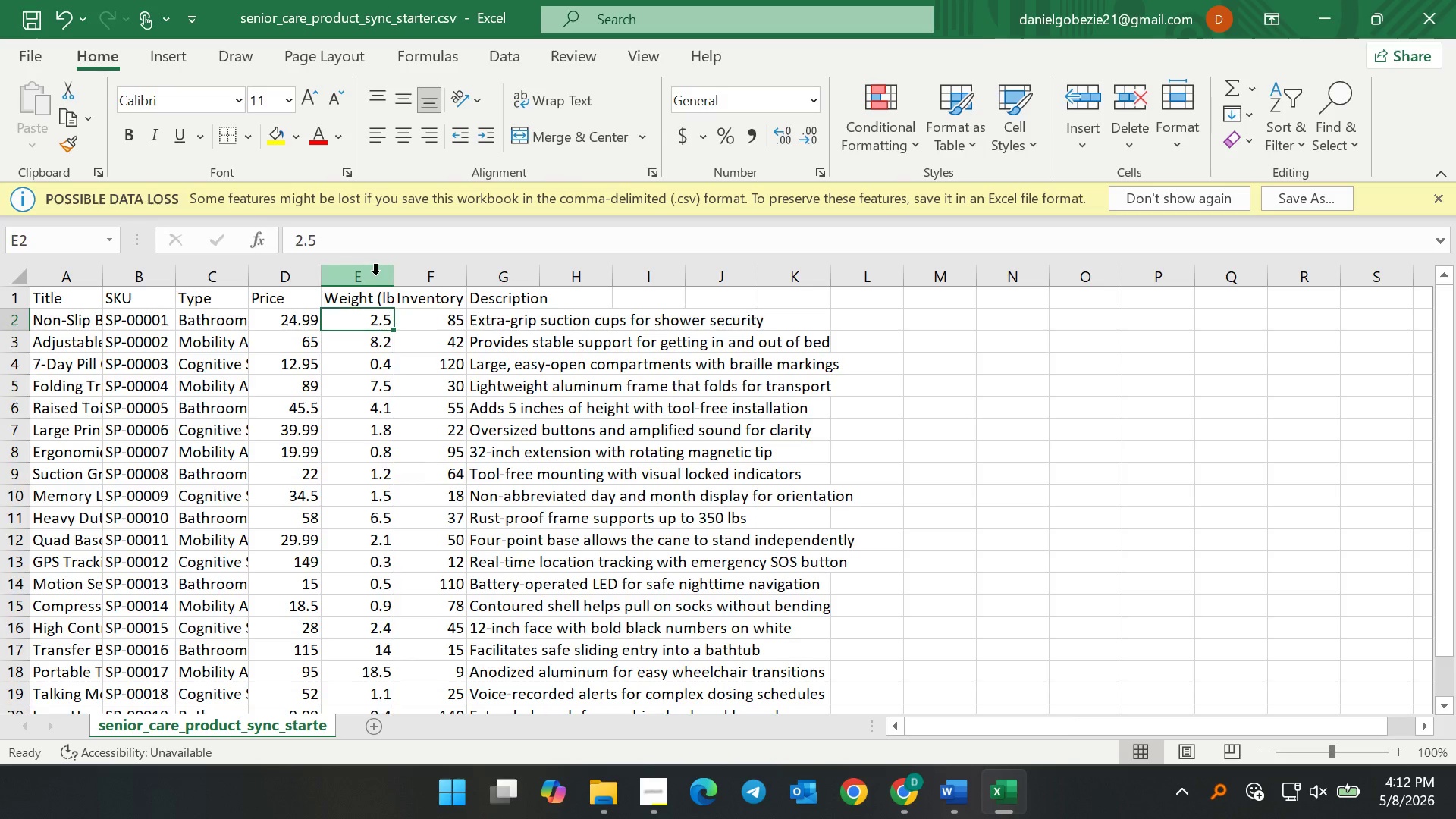 
triple_click([375, 275])
 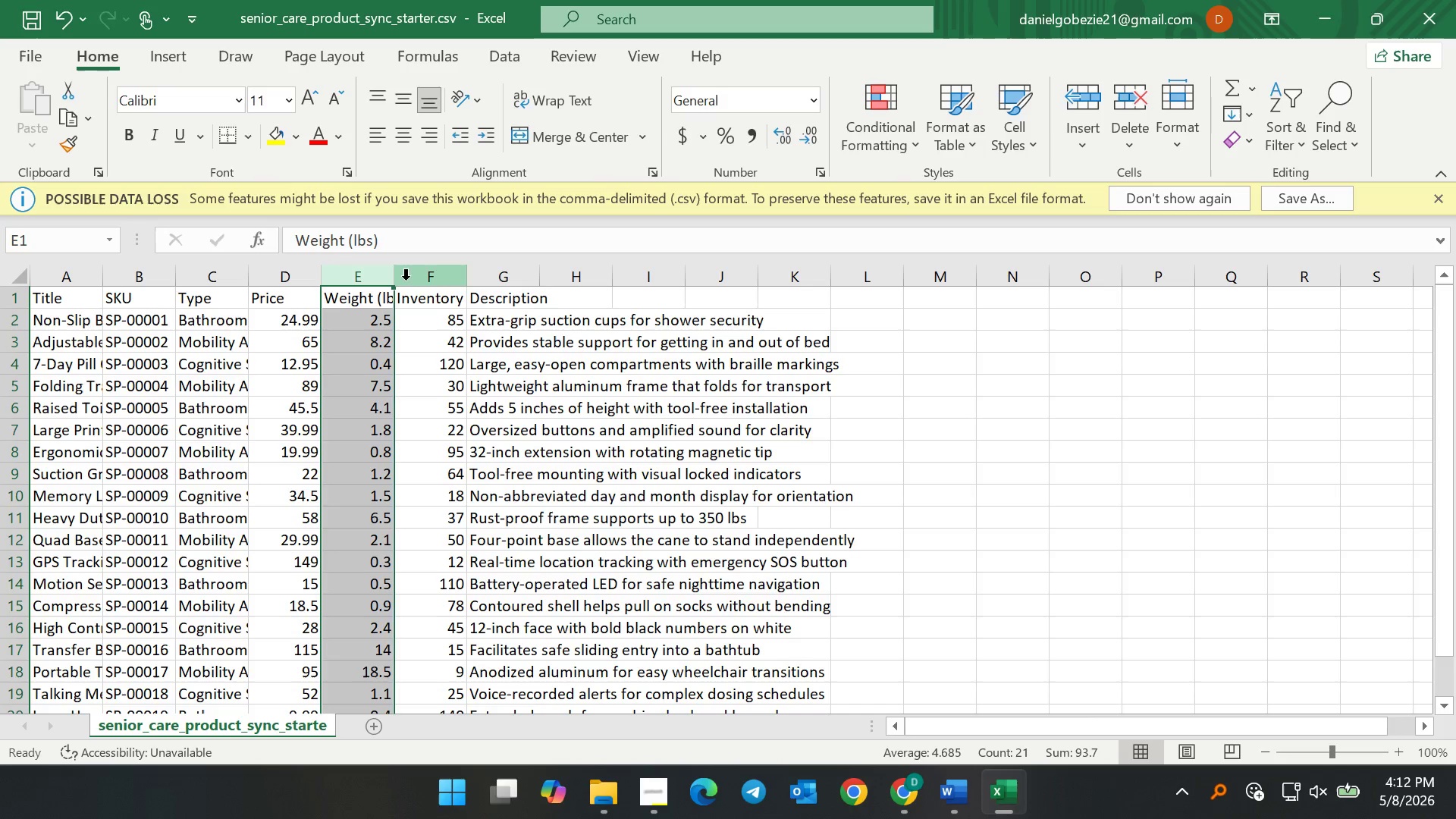 
left_click([408, 280])
 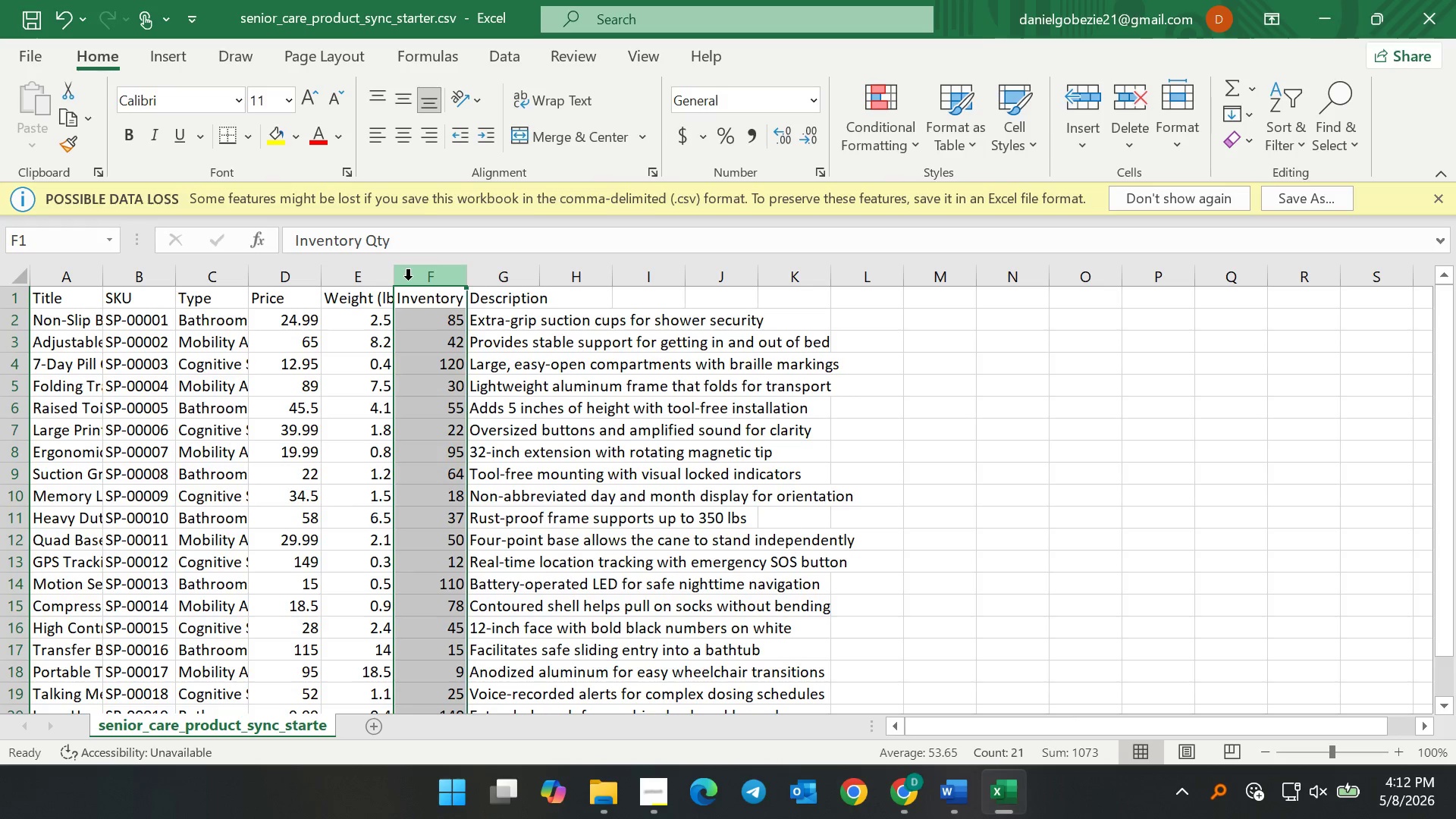 
right_click([408, 280])
 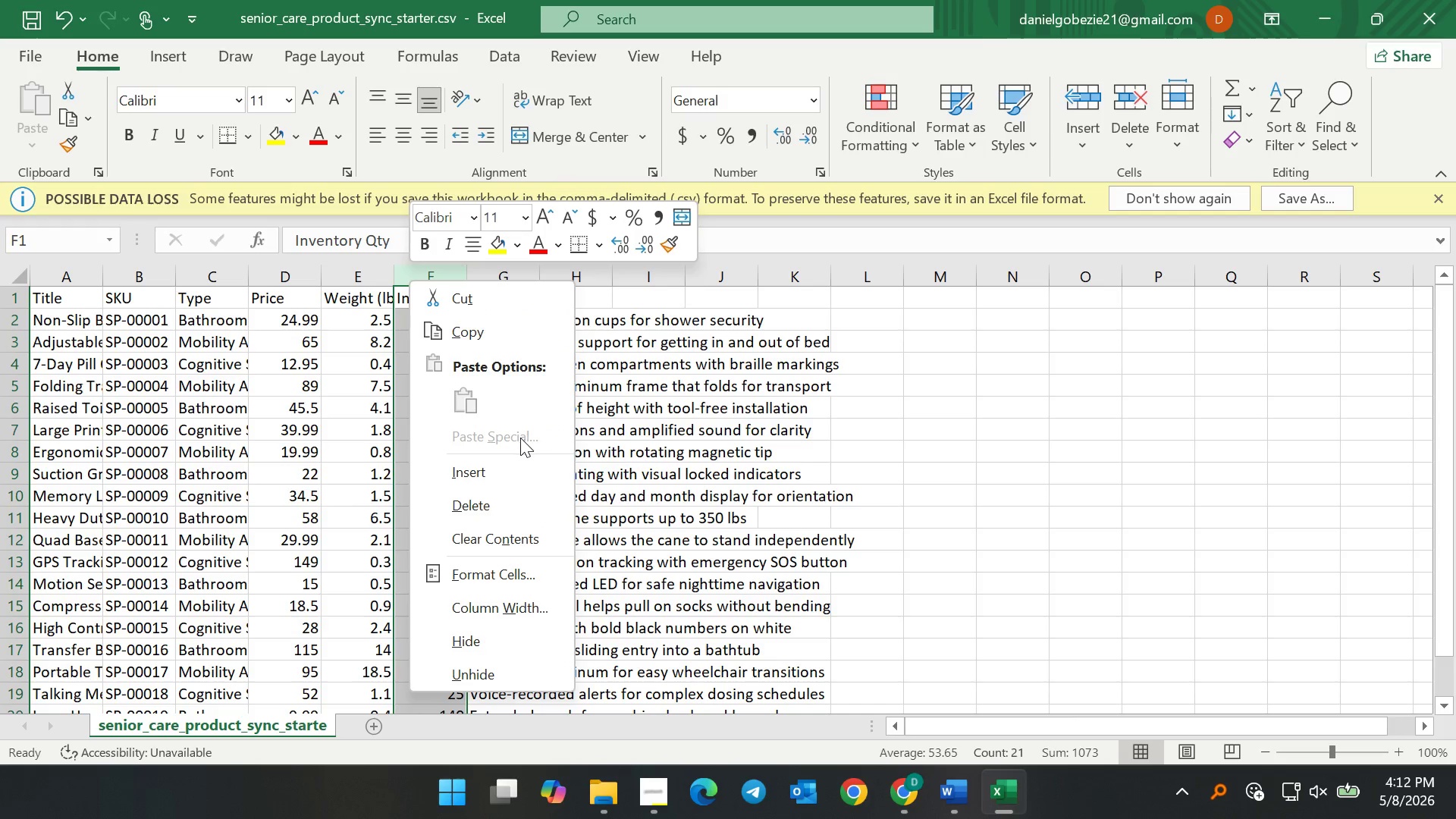 
left_click([496, 469])
 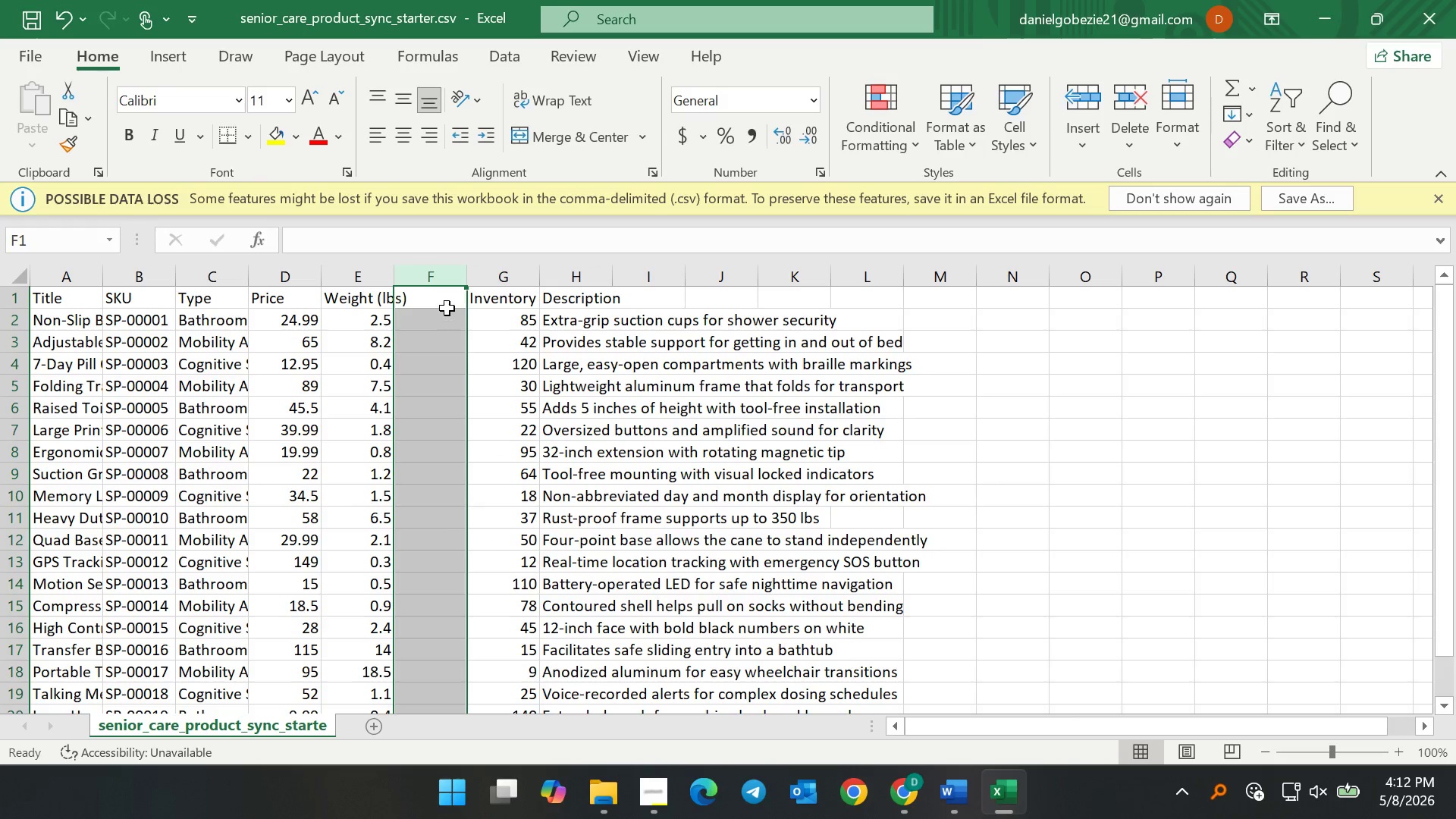 
double_click([446, 305])
 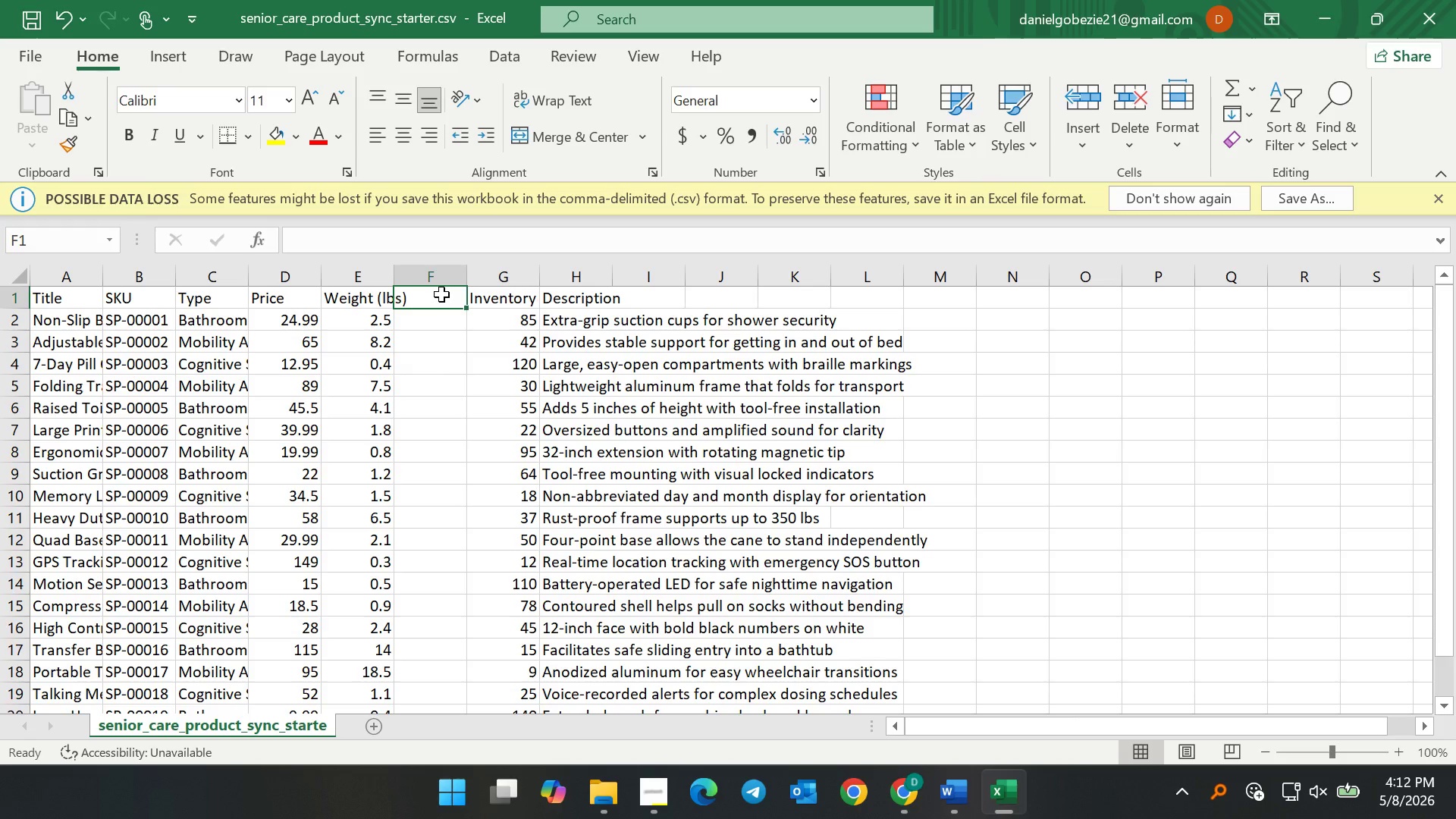 
double_click([441, 294])
 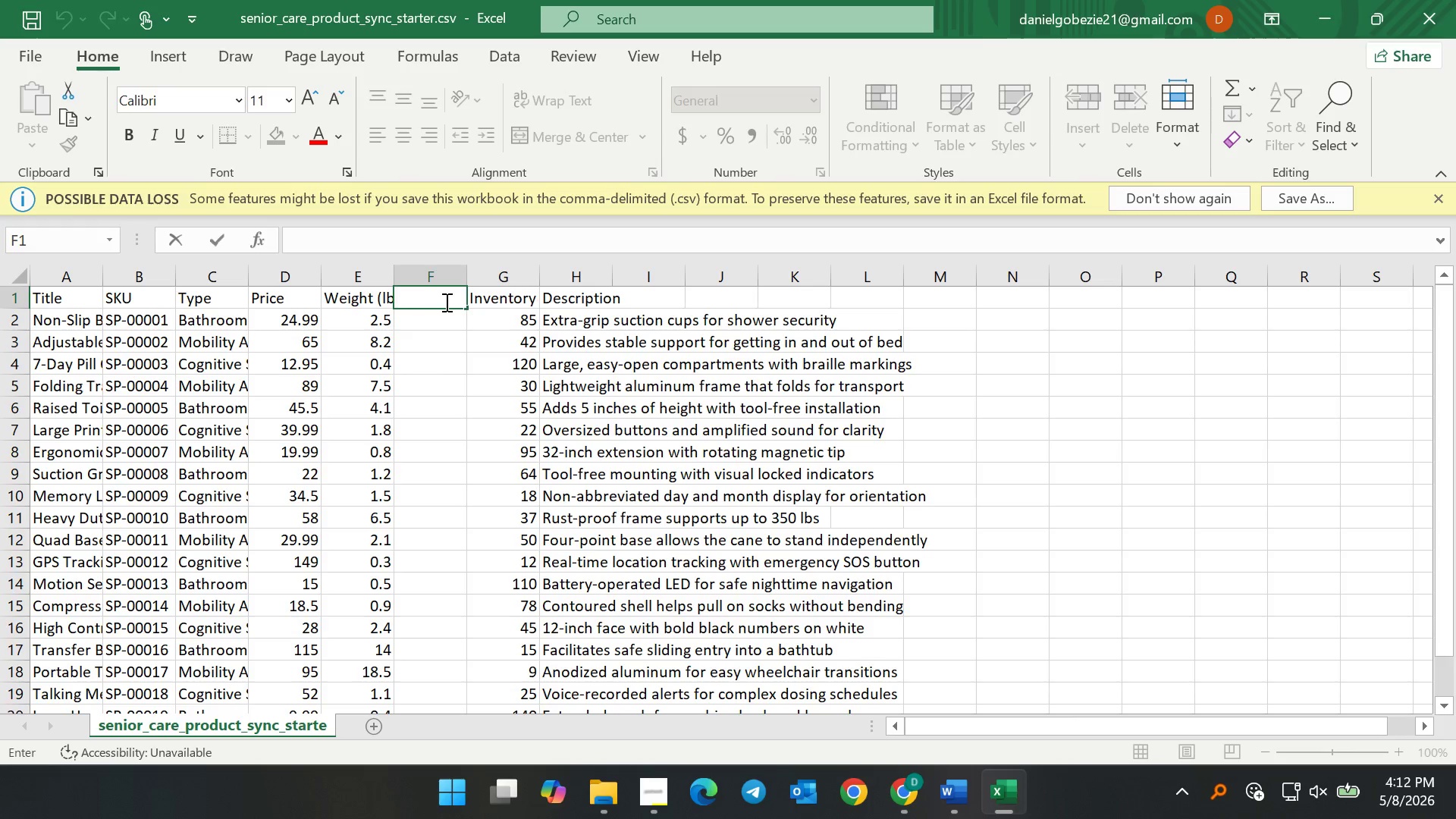 
type(Wew)
key(Backspace)
type(if)
key(Backspace)
type(ght )
key(Backspace)
 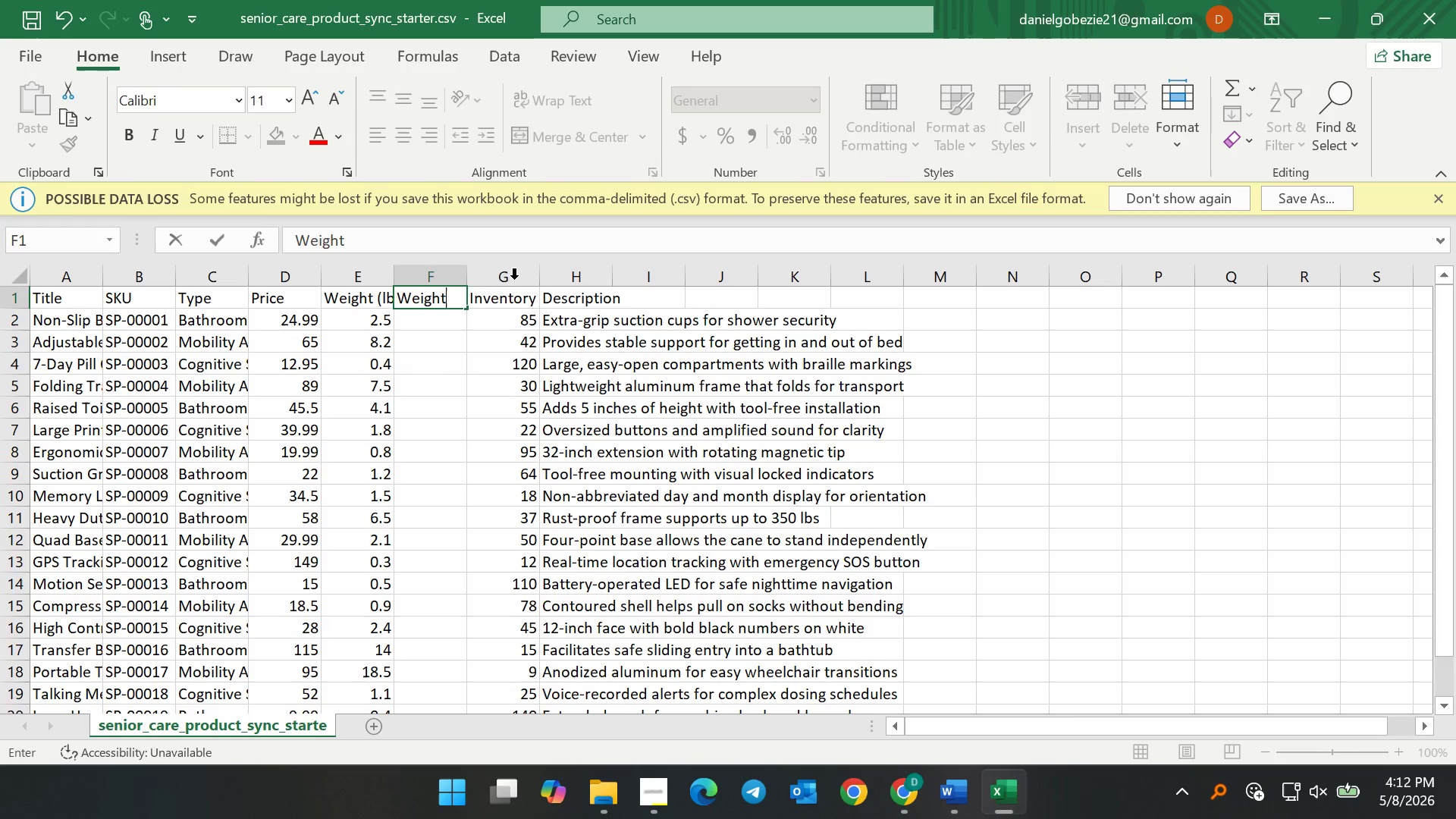 
left_click([514, 277])
 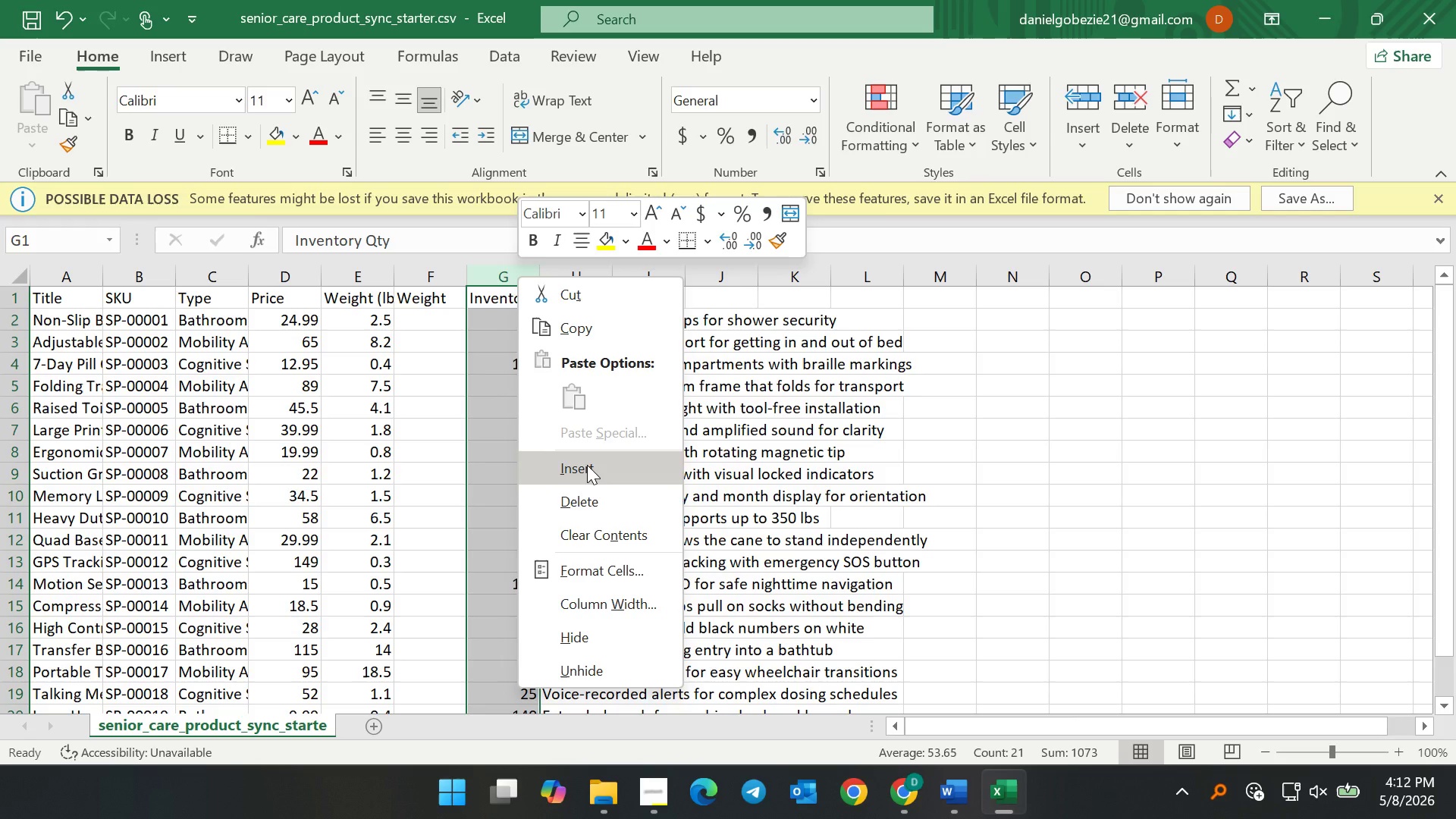 
left_click([587, 465])
 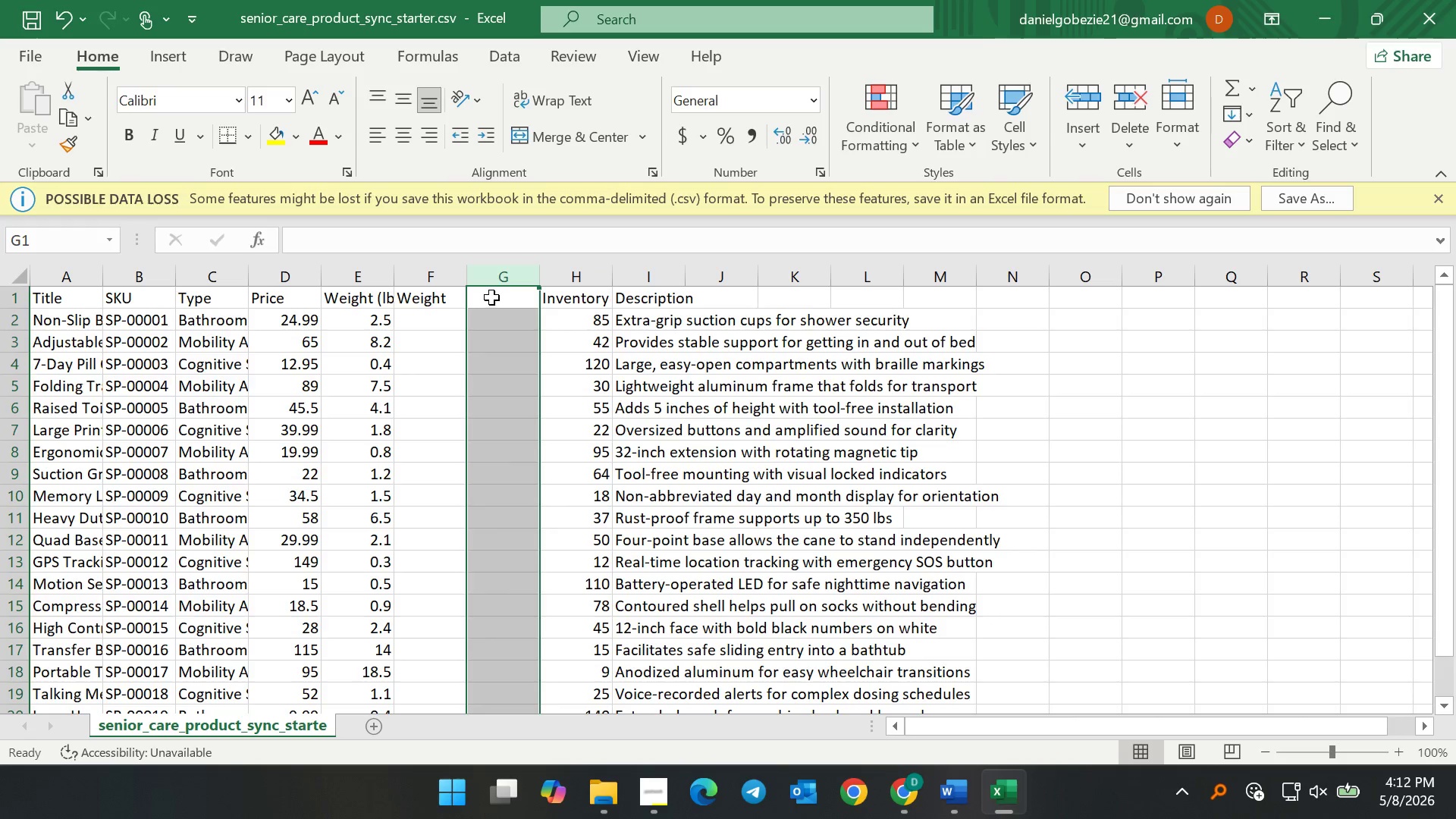 
double_click([491, 297])
 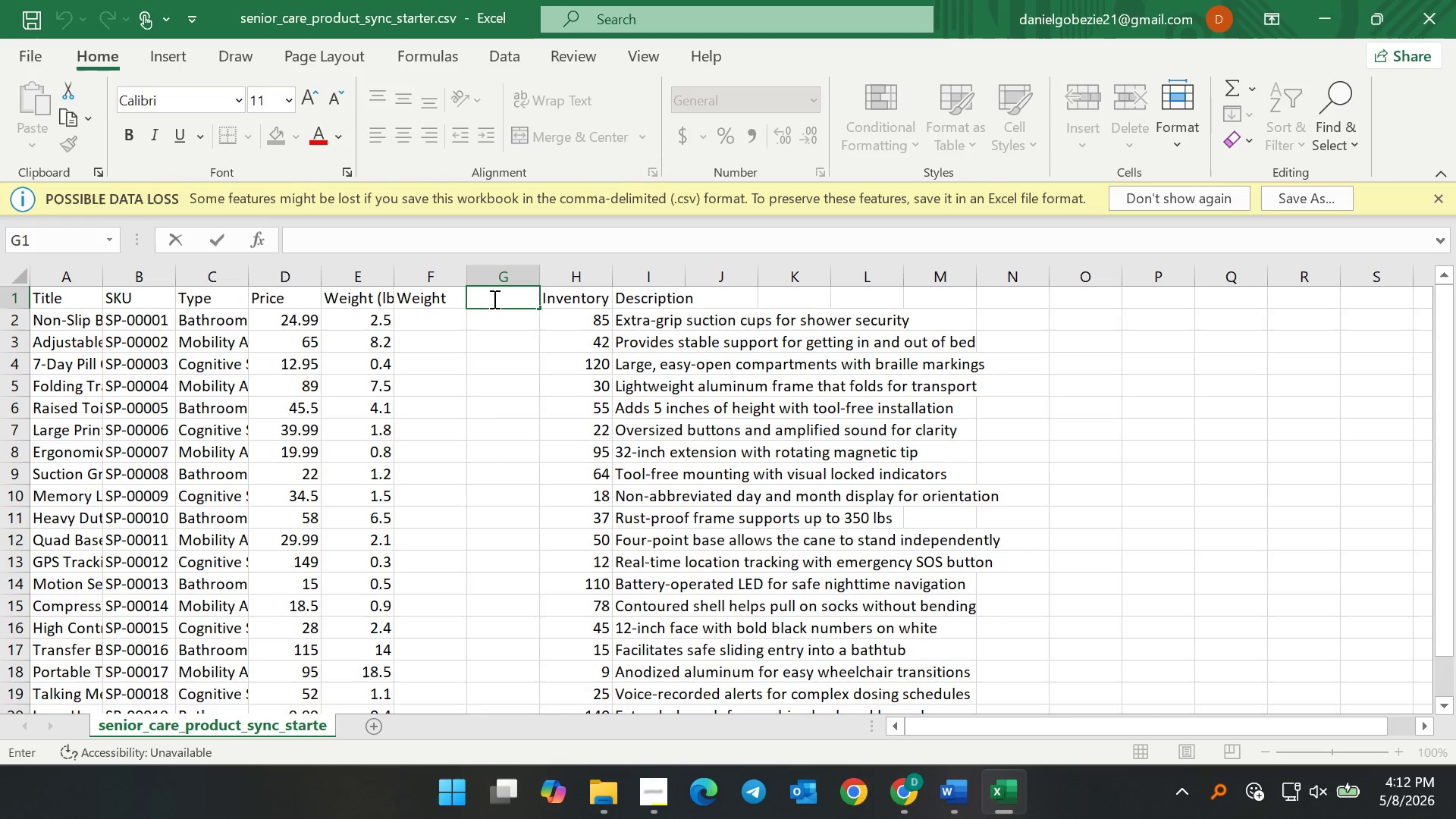 
type(Weight Unit)
 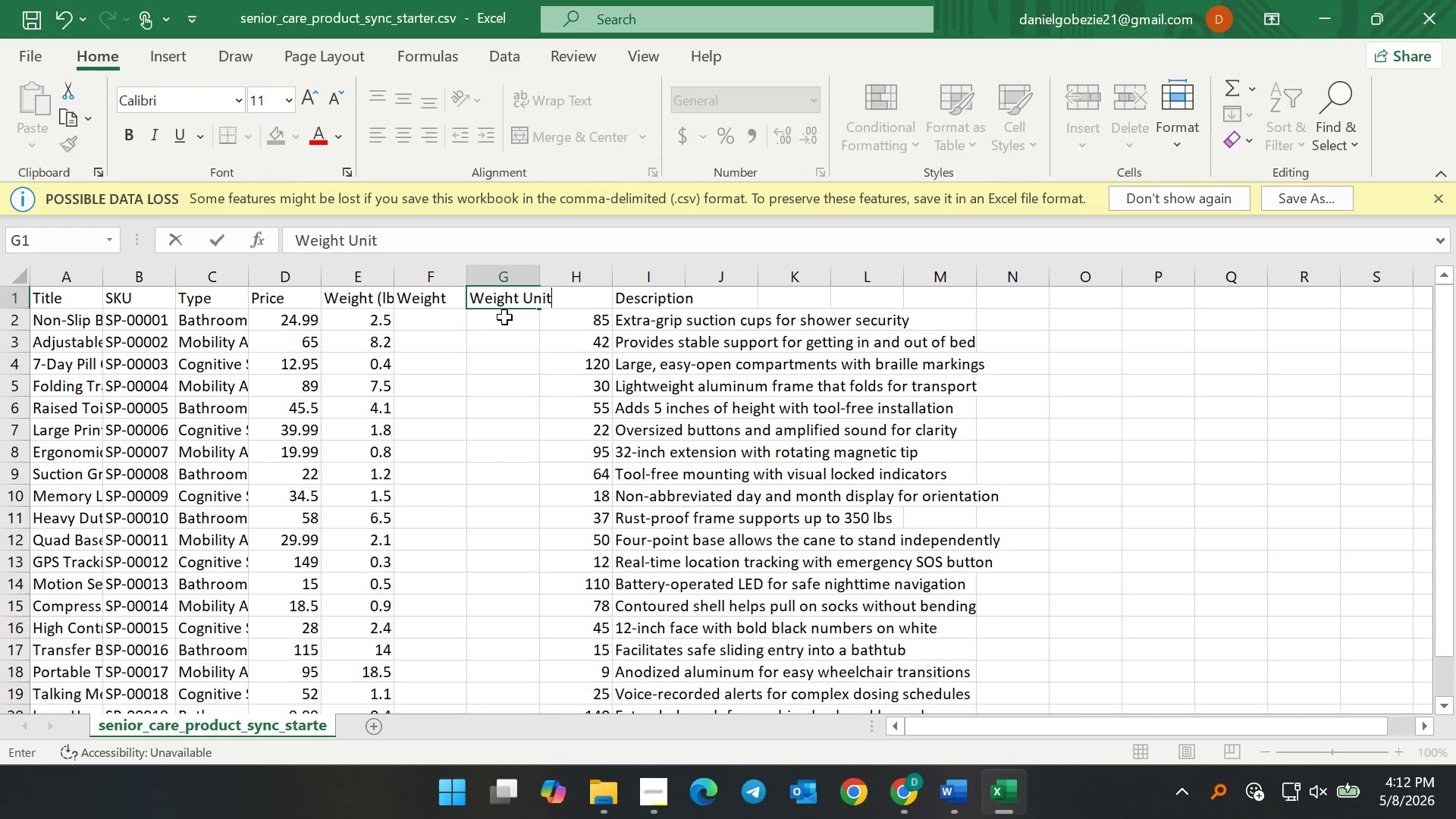 
double_click([504, 317])
 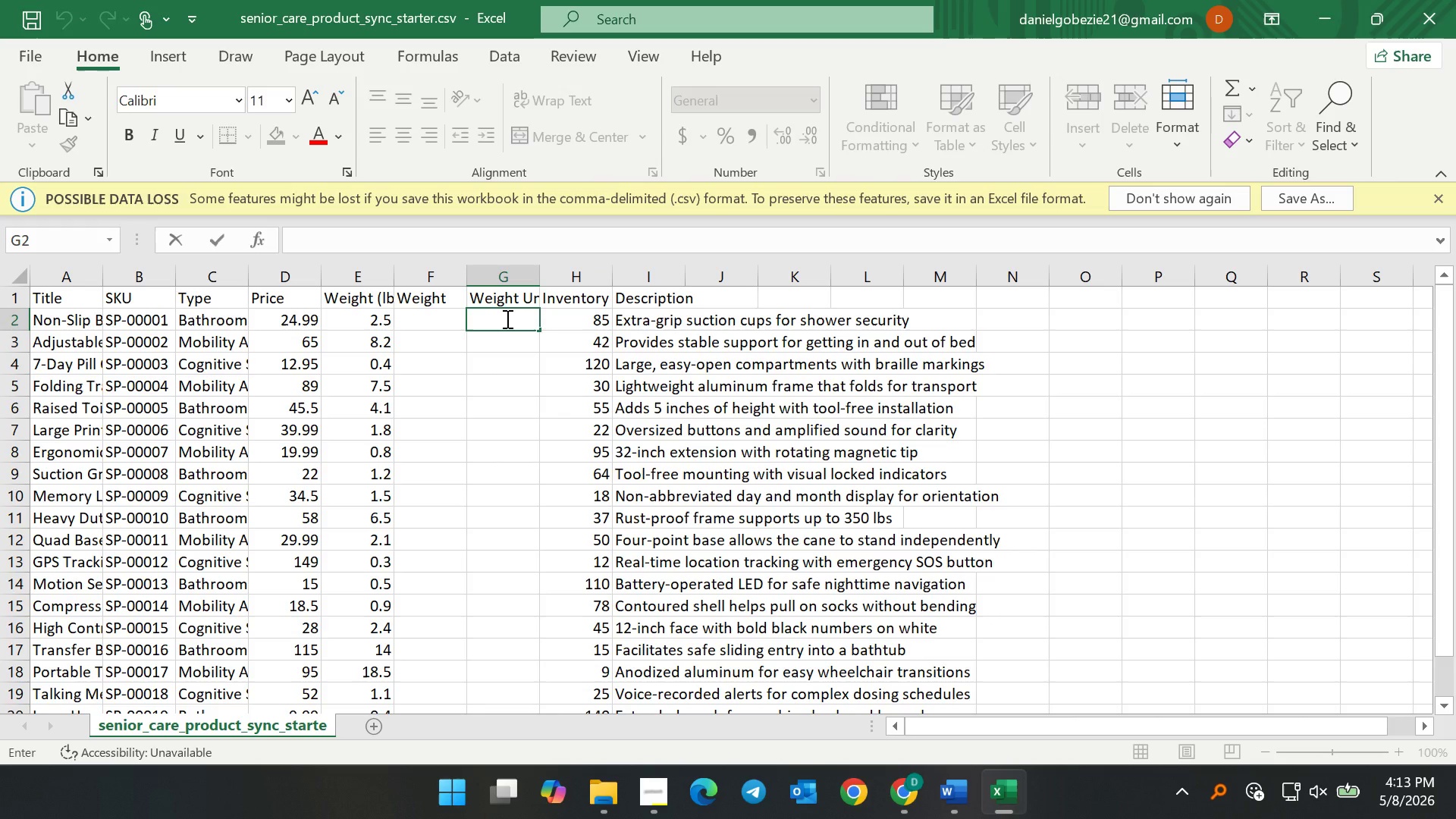 
type(lb)
 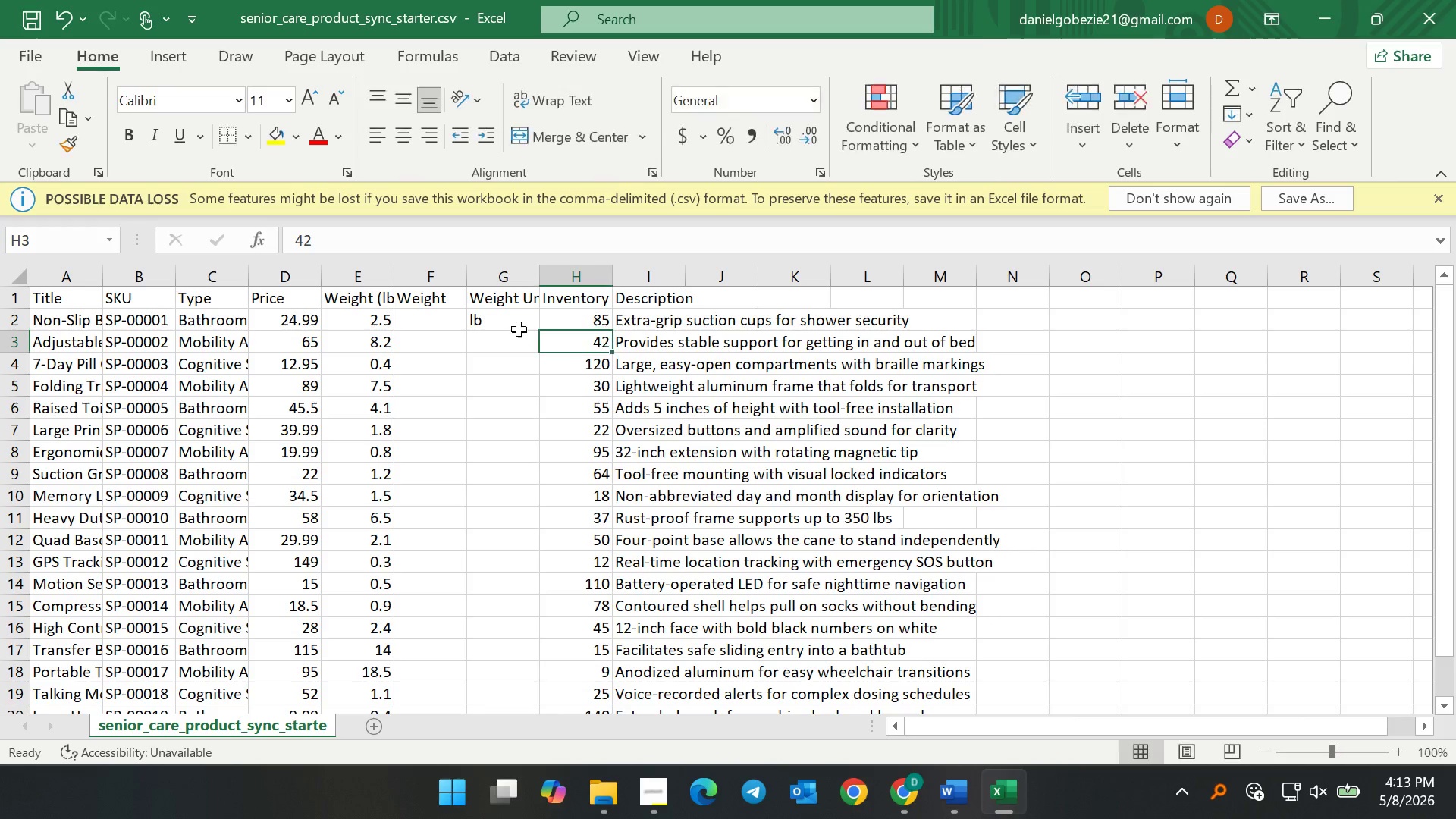 
double_click([517, 327])
 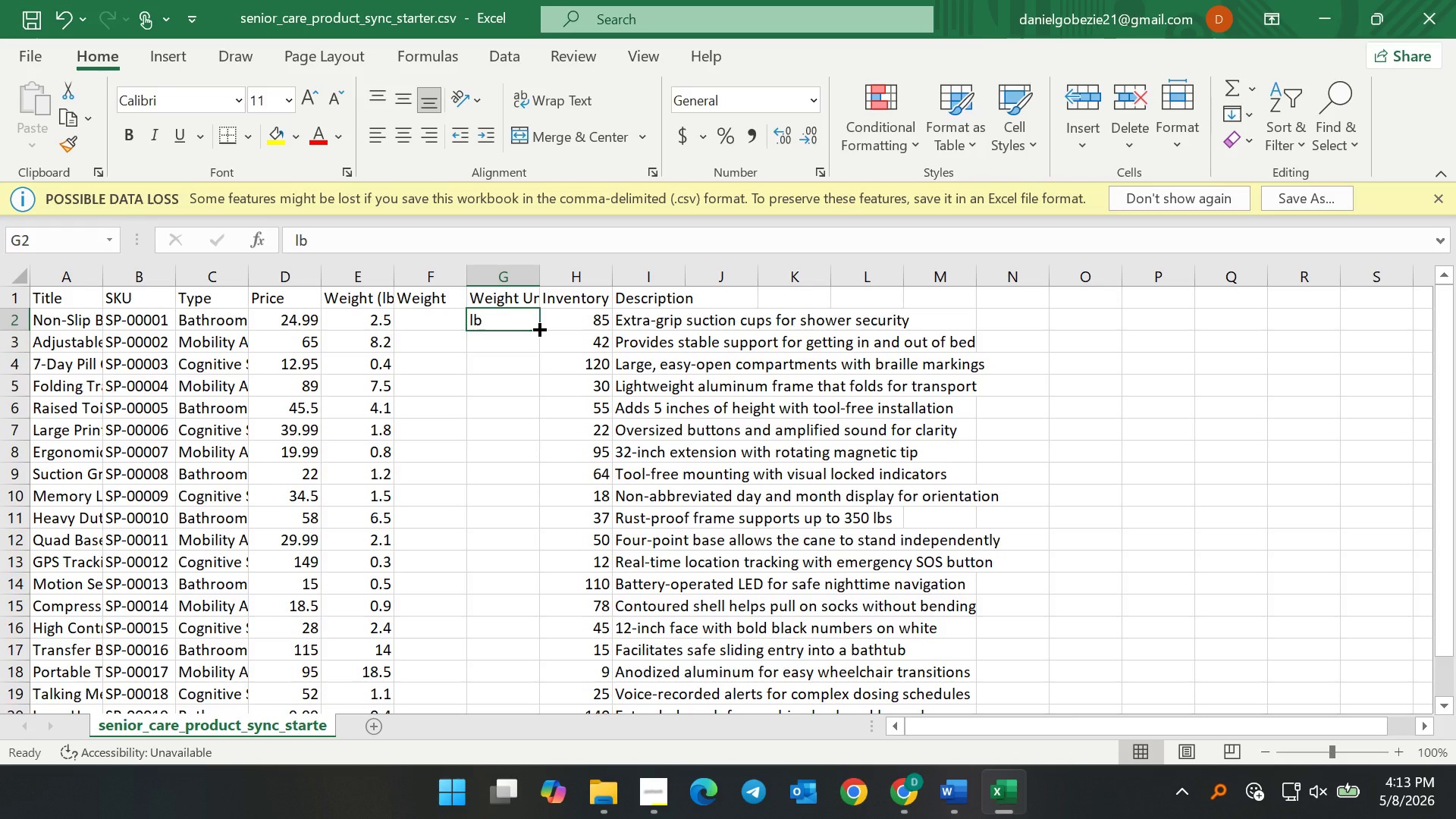 
left_click_drag(start_coordinate=[538, 328], to_coordinate=[516, 682])
 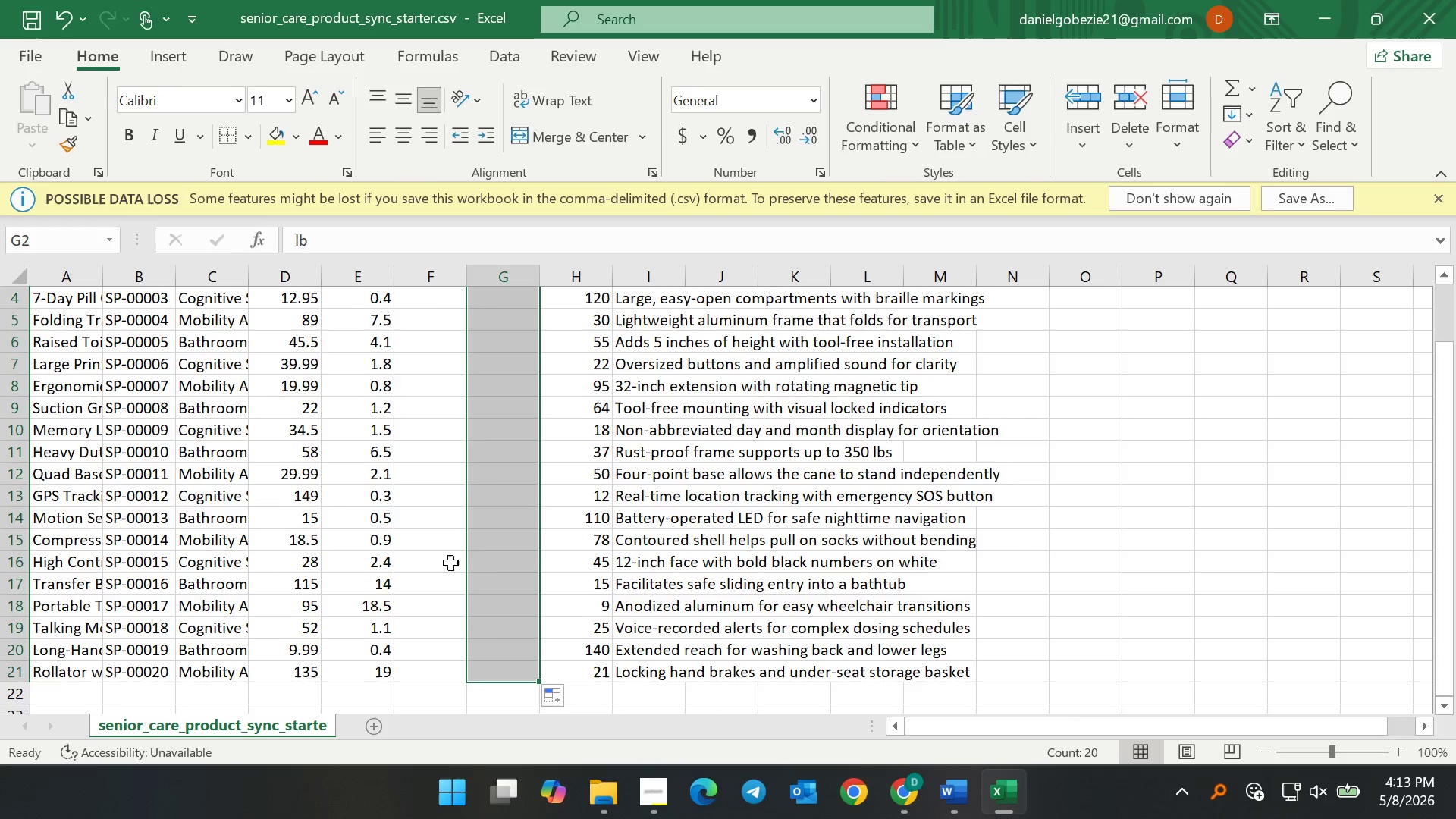 
scroll: coordinate [457, 556], scroll_direction: up, amount: 4.0
 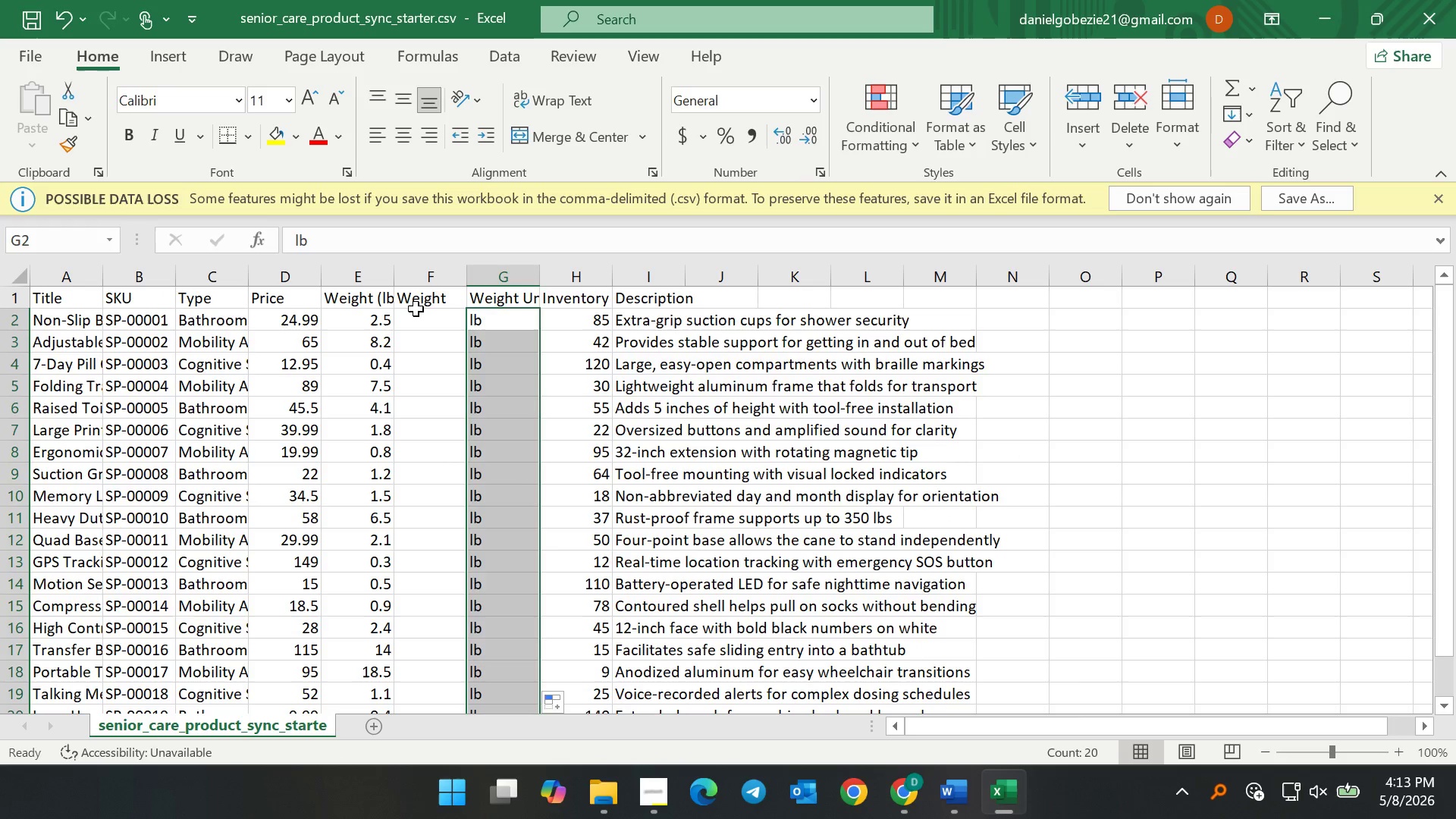 
left_click([416, 309])
 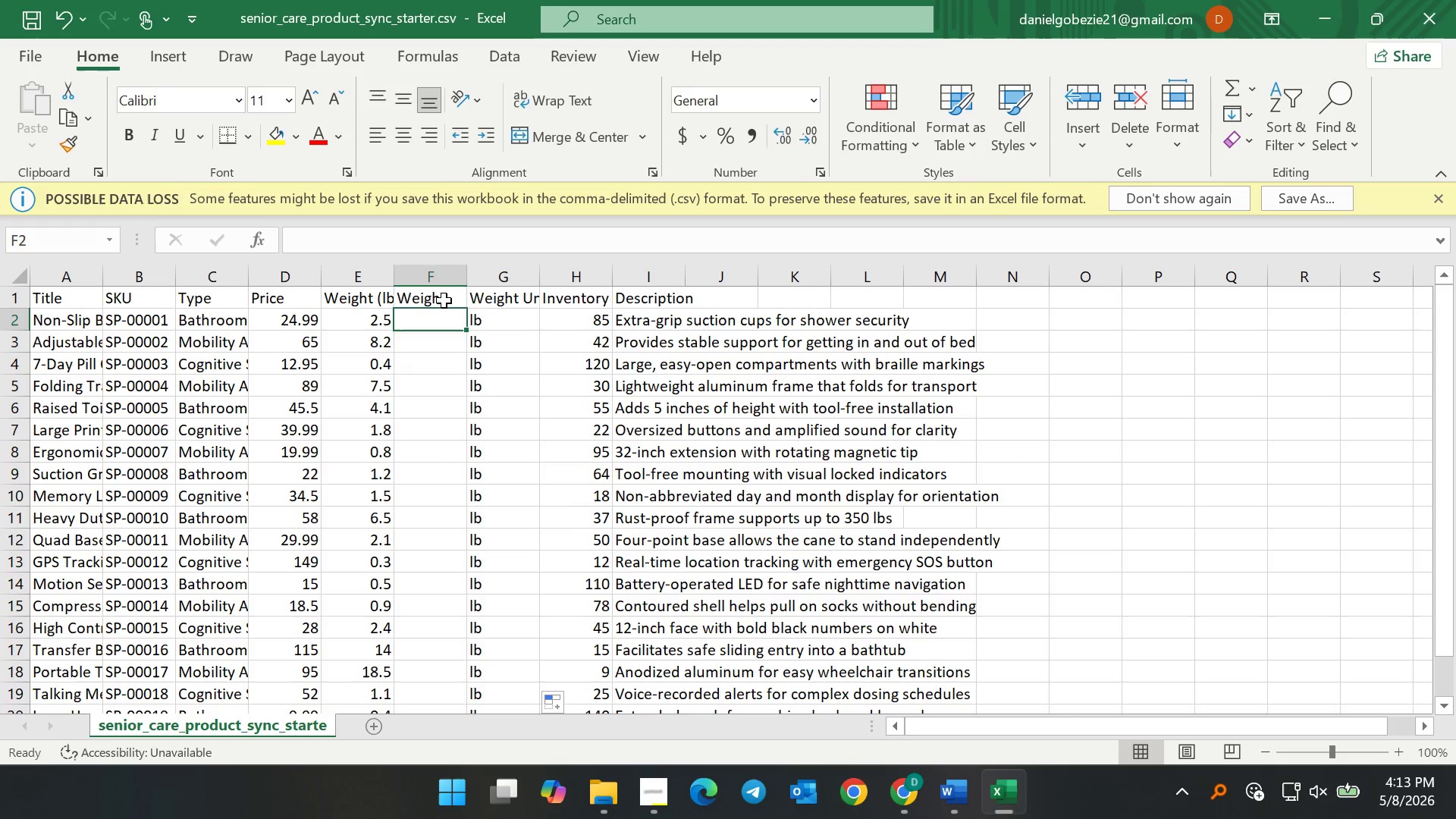 
double_click([444, 300])
 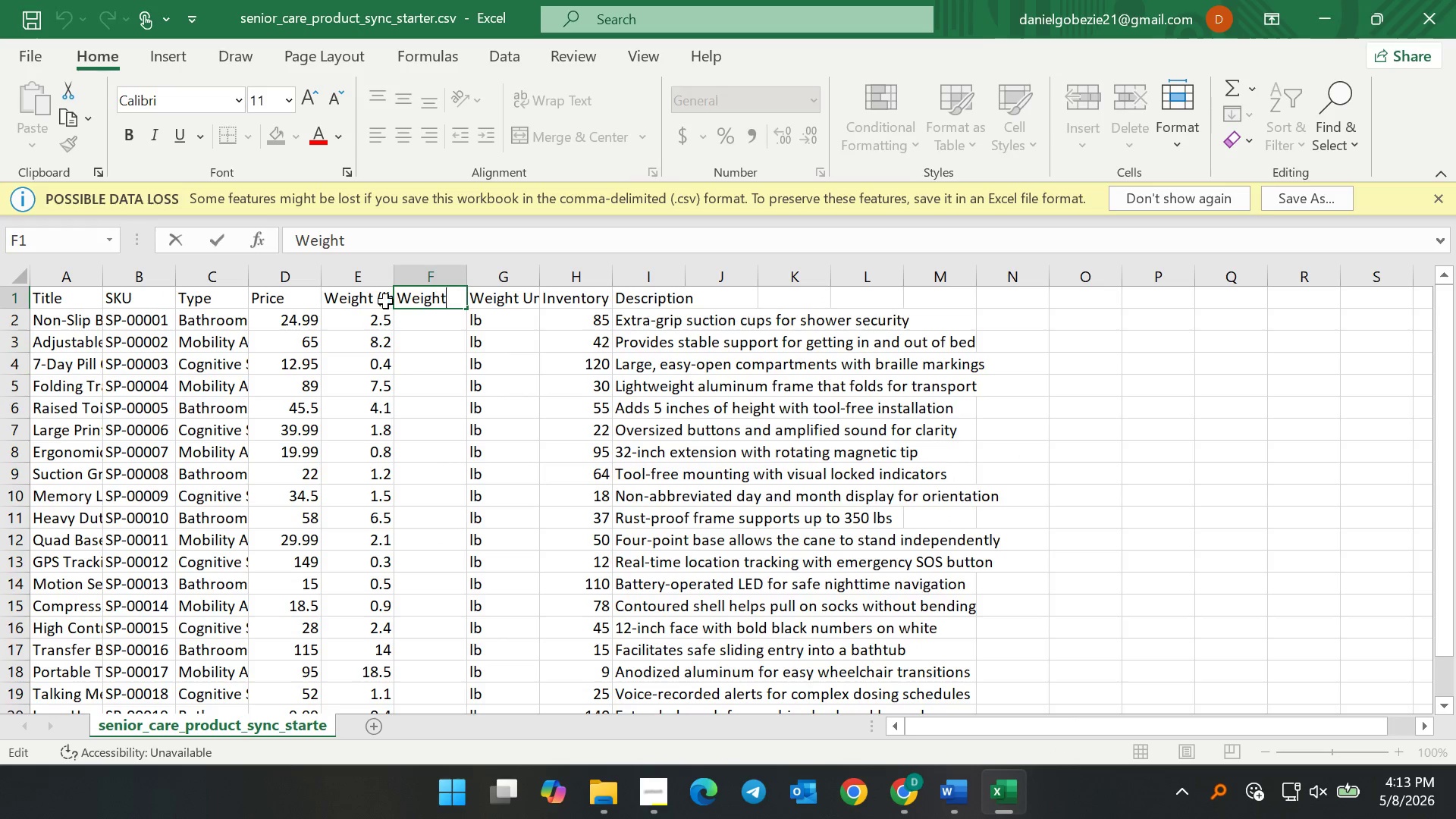 
key(Control+ControlLeft)
 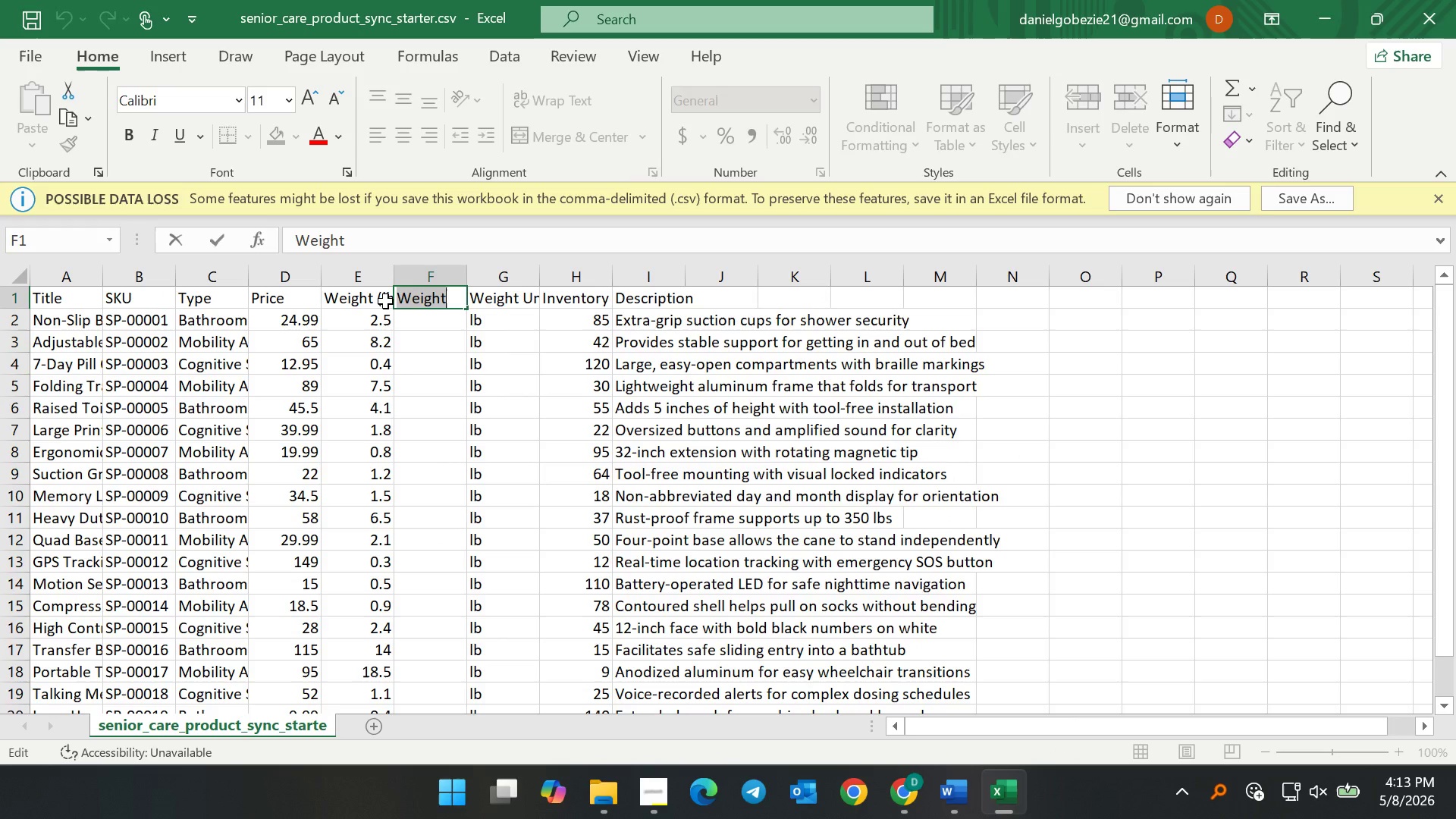 
key(Control+A)
 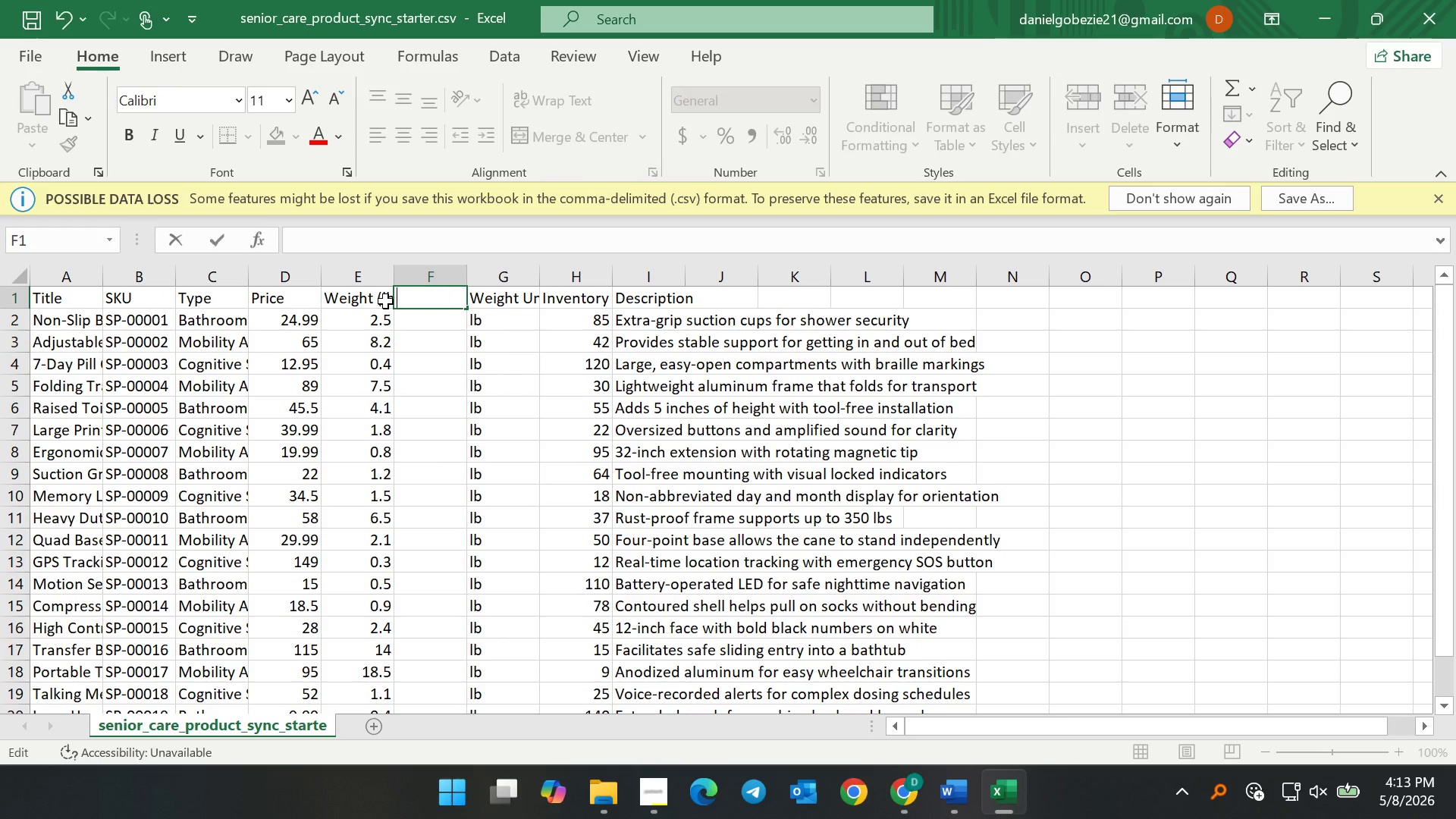 
key(Backspace)
 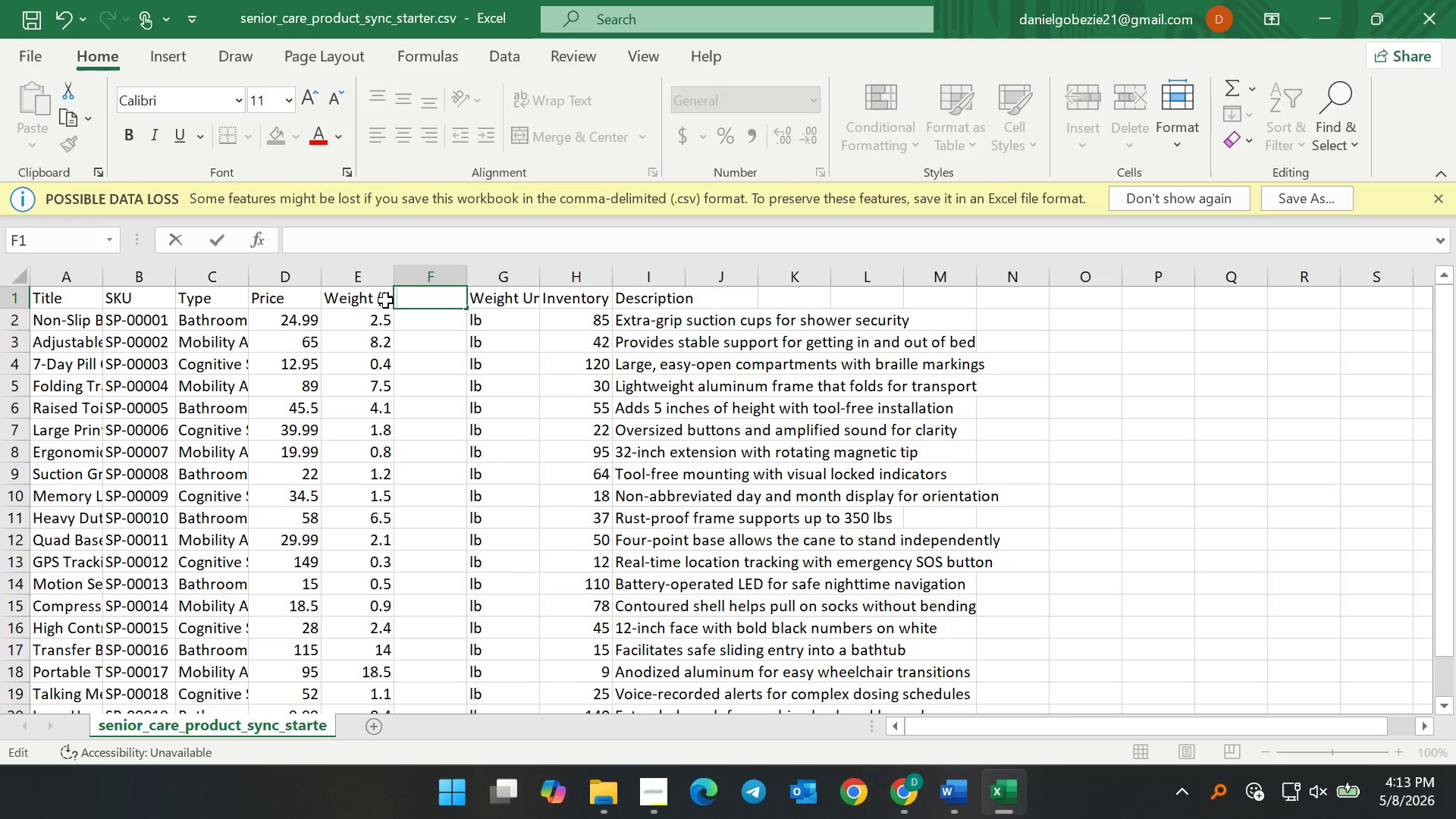 
wait(14.36)
 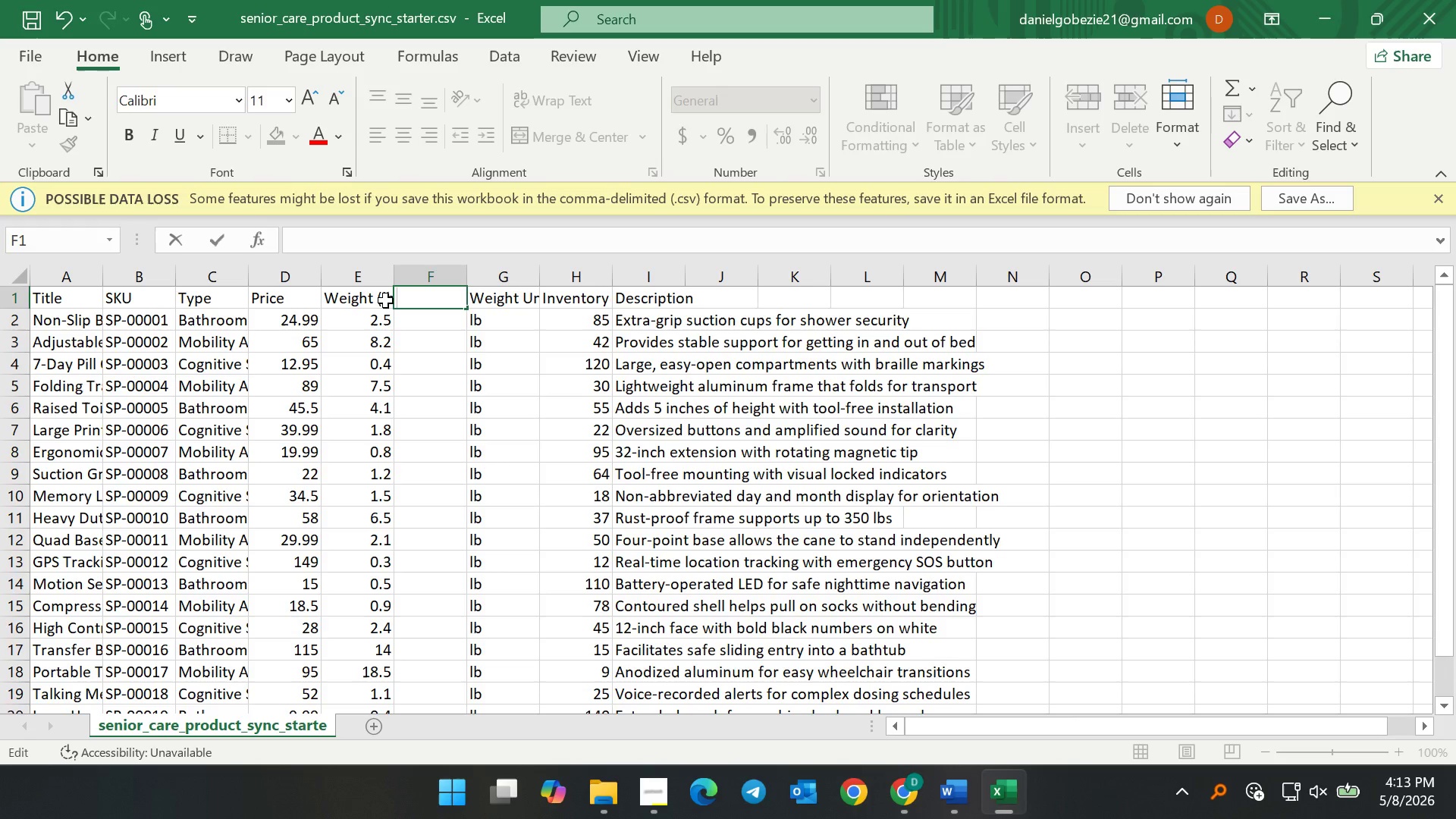 
type(Weight)
 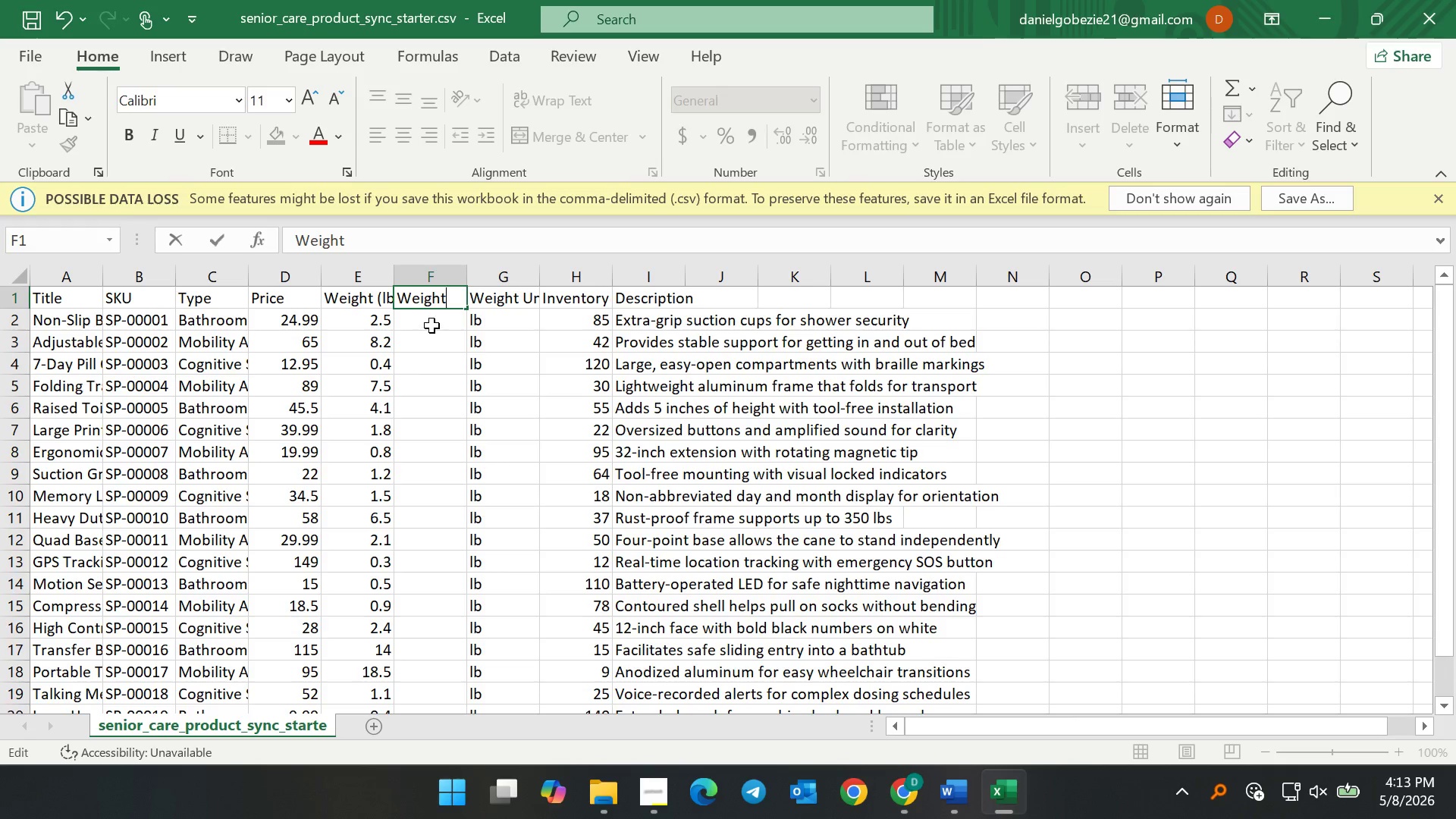 
double_click([431, 325])
 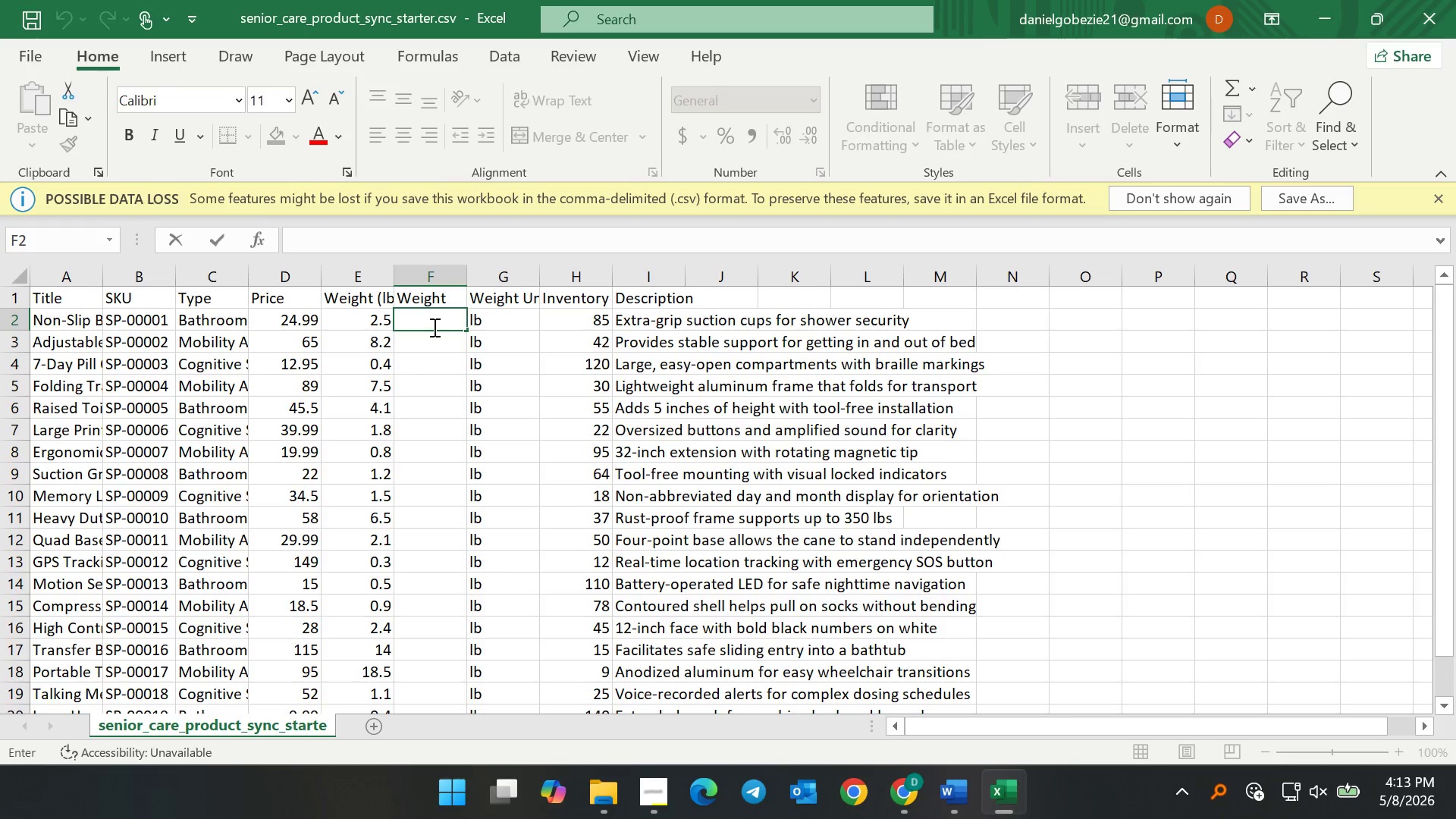 
key(Equal)
 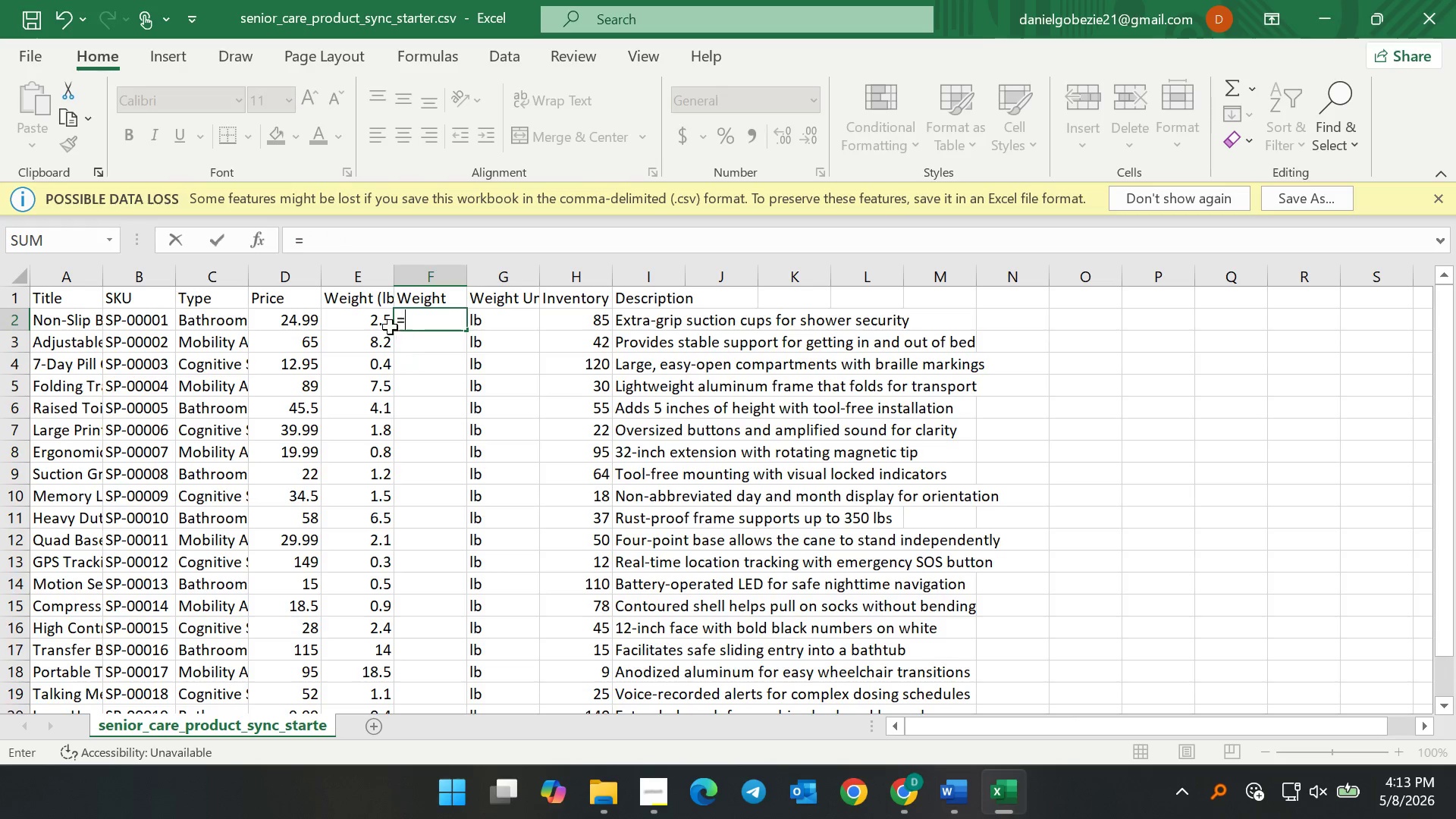 
left_click([368, 315])
 